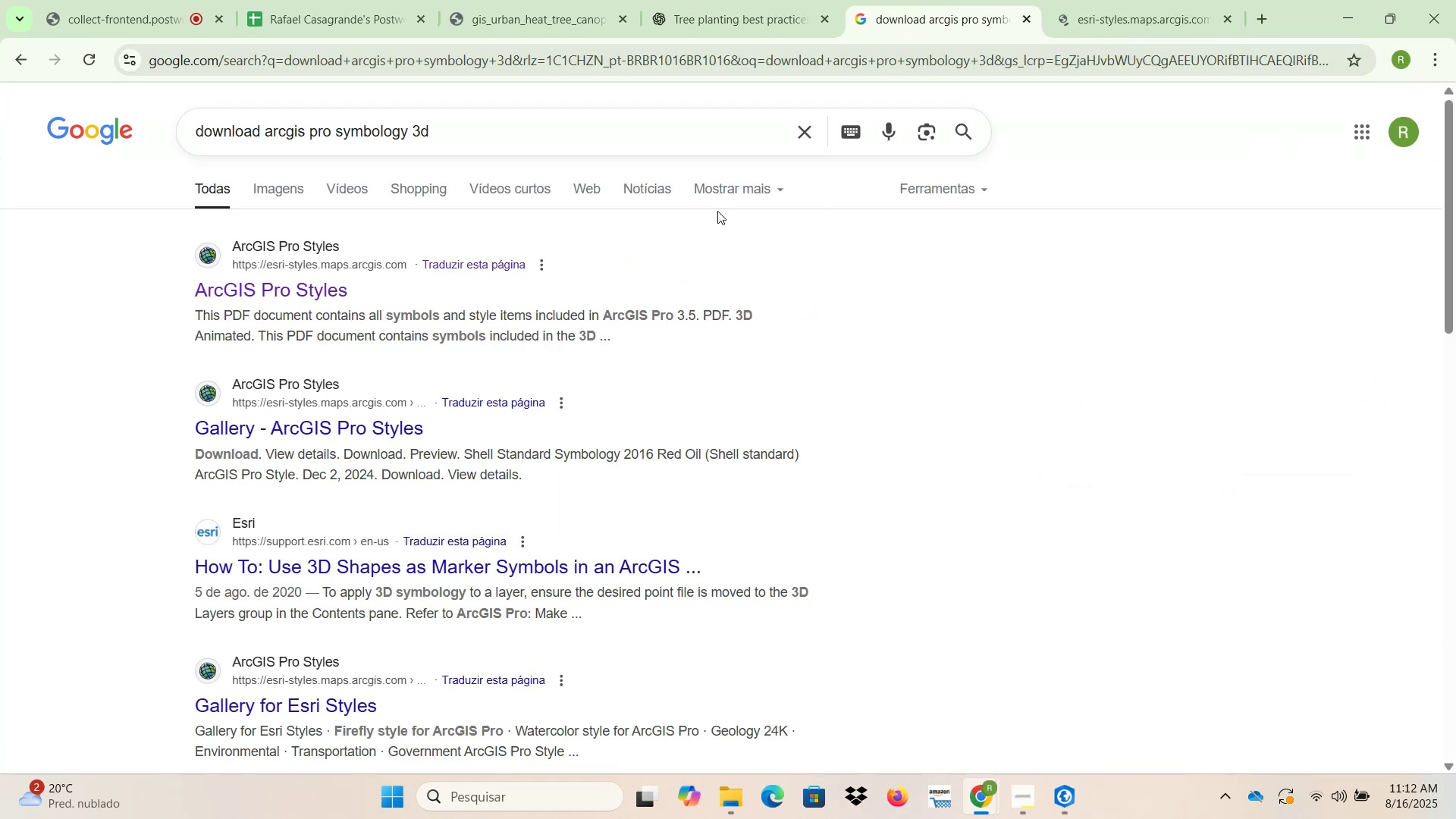 
left_click([894, 19])
 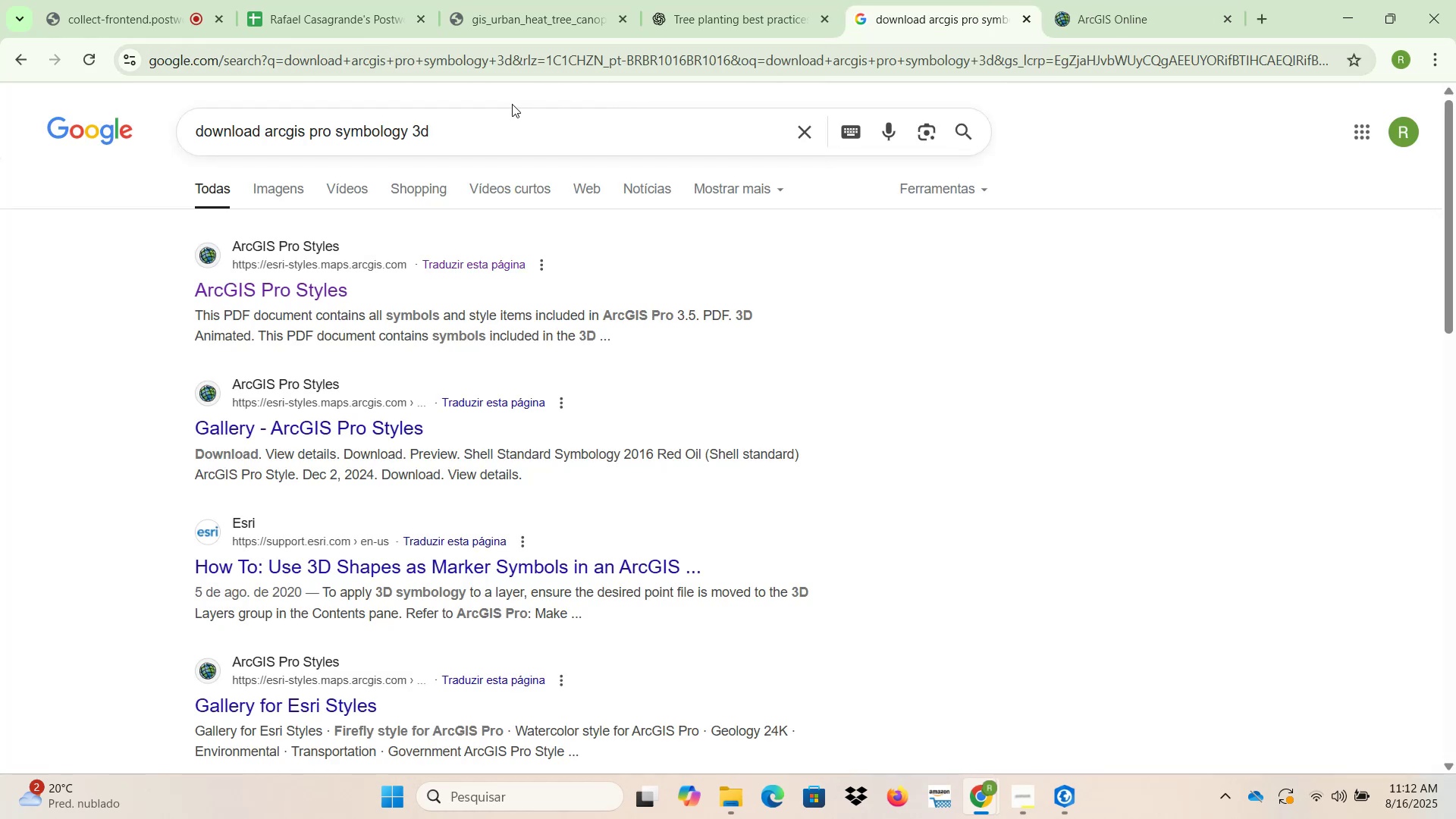 
left_click([484, 130])
 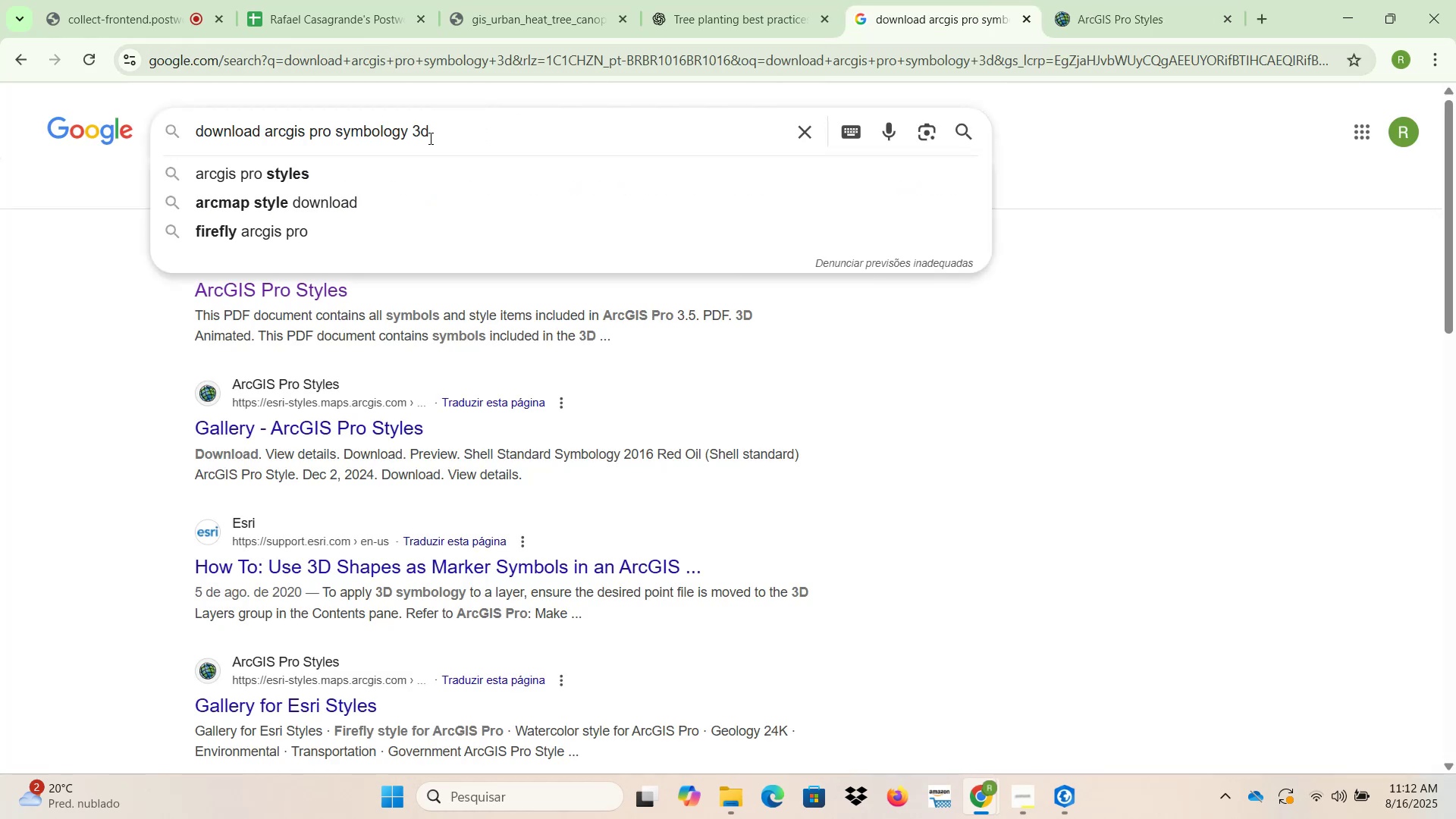 
type( tree)
key(NumpadEnter)
 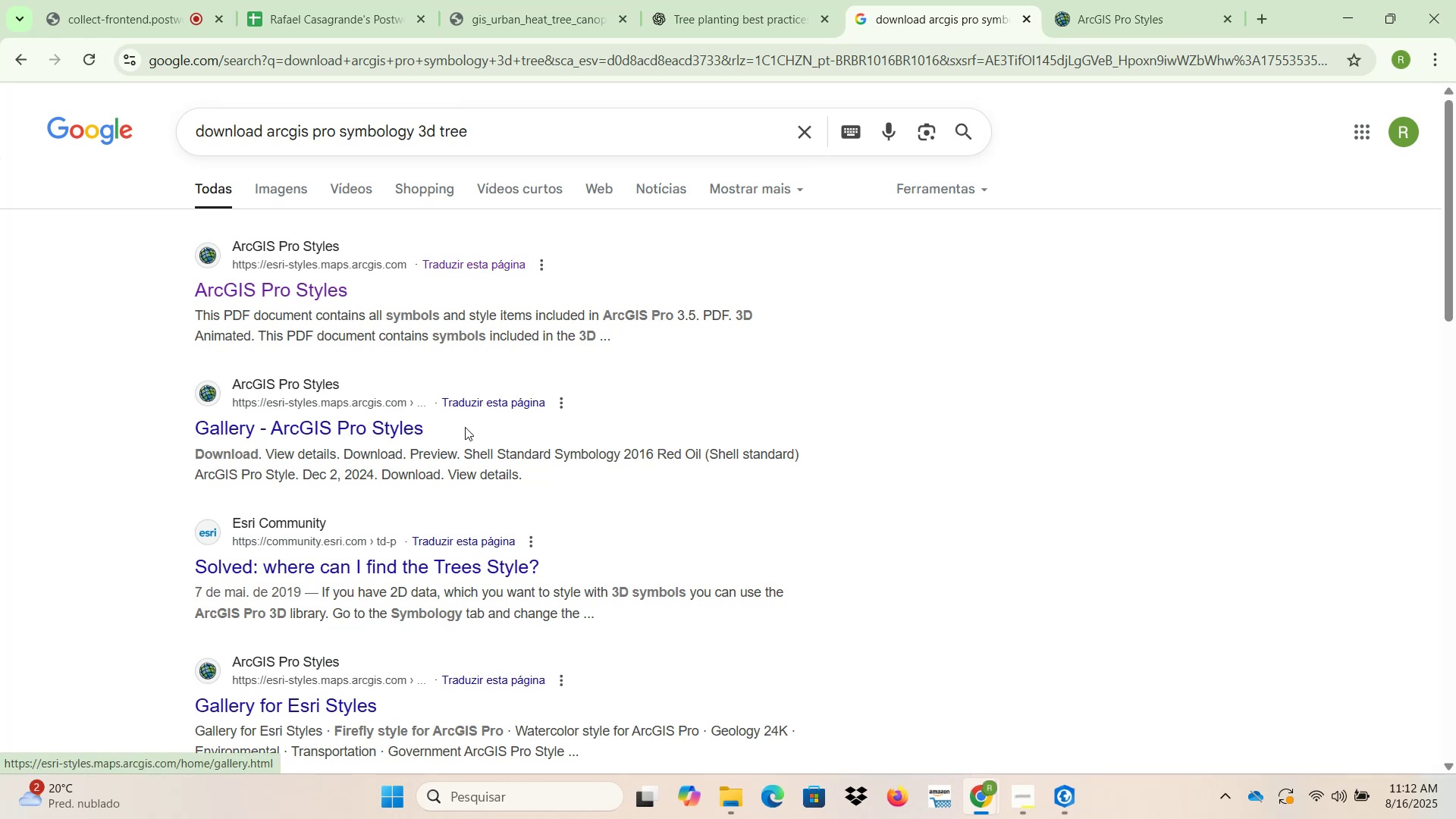 
wait(5.52)
 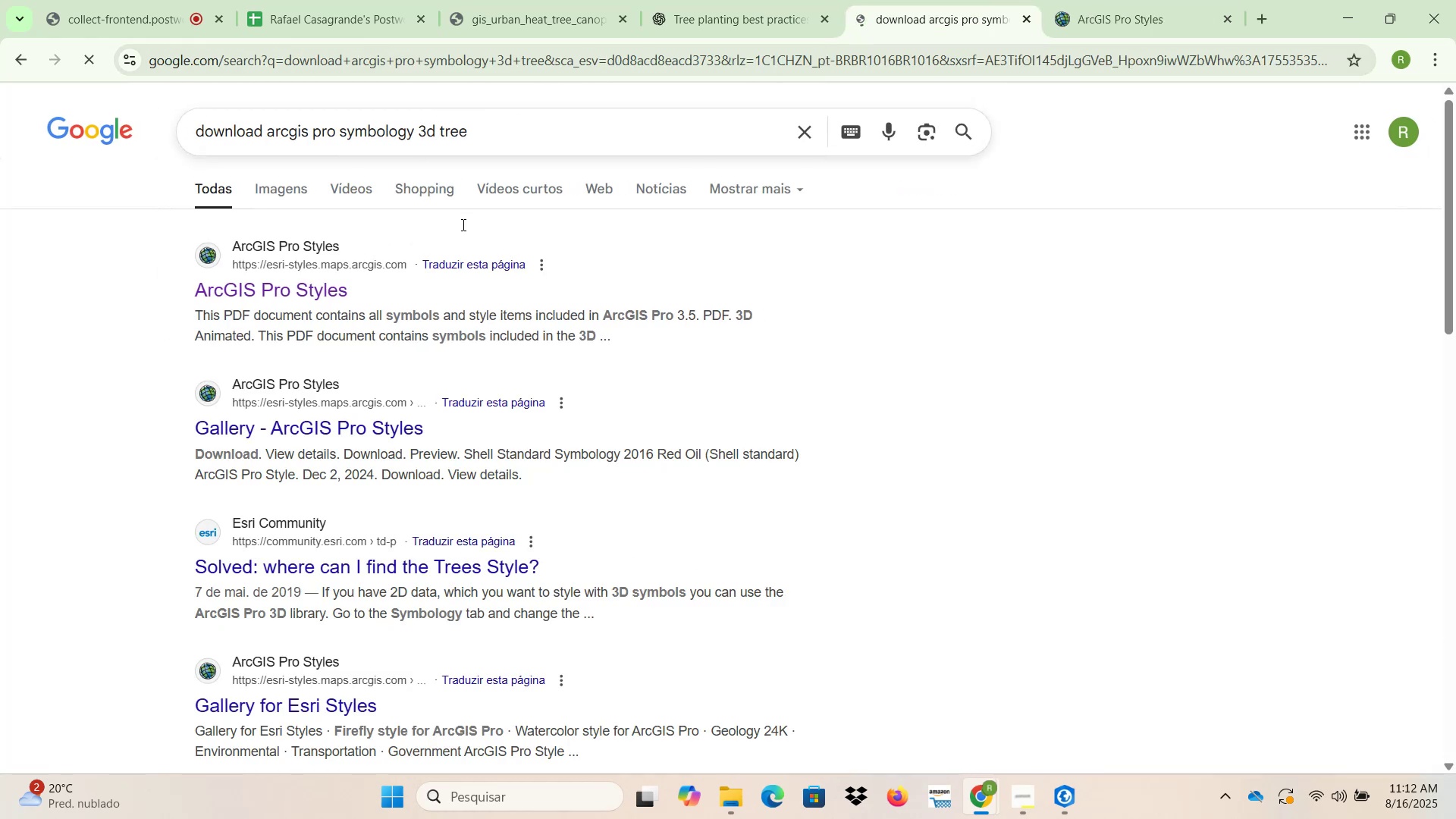 
right_click([504, 570])
 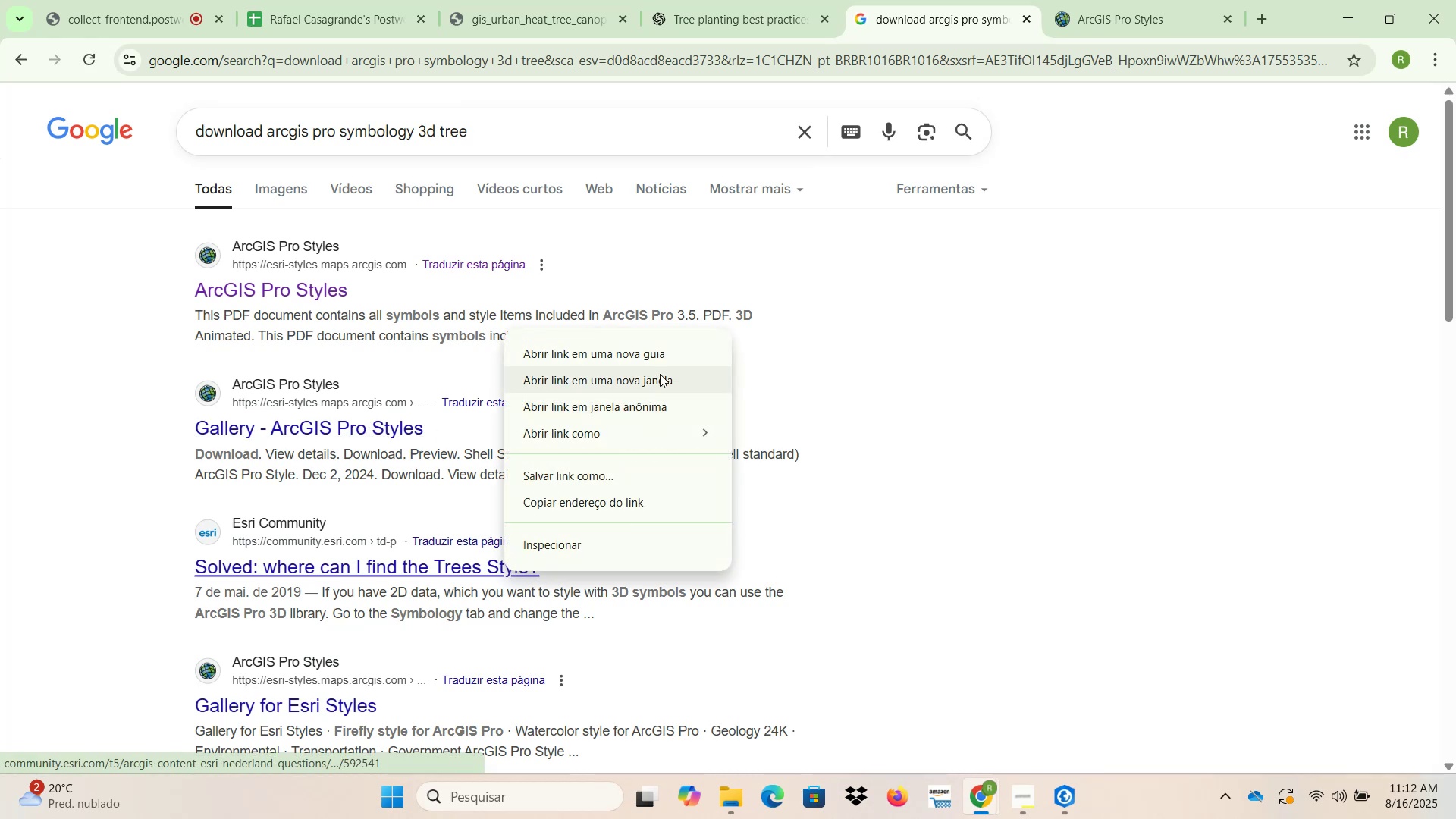 
left_click([660, 356])
 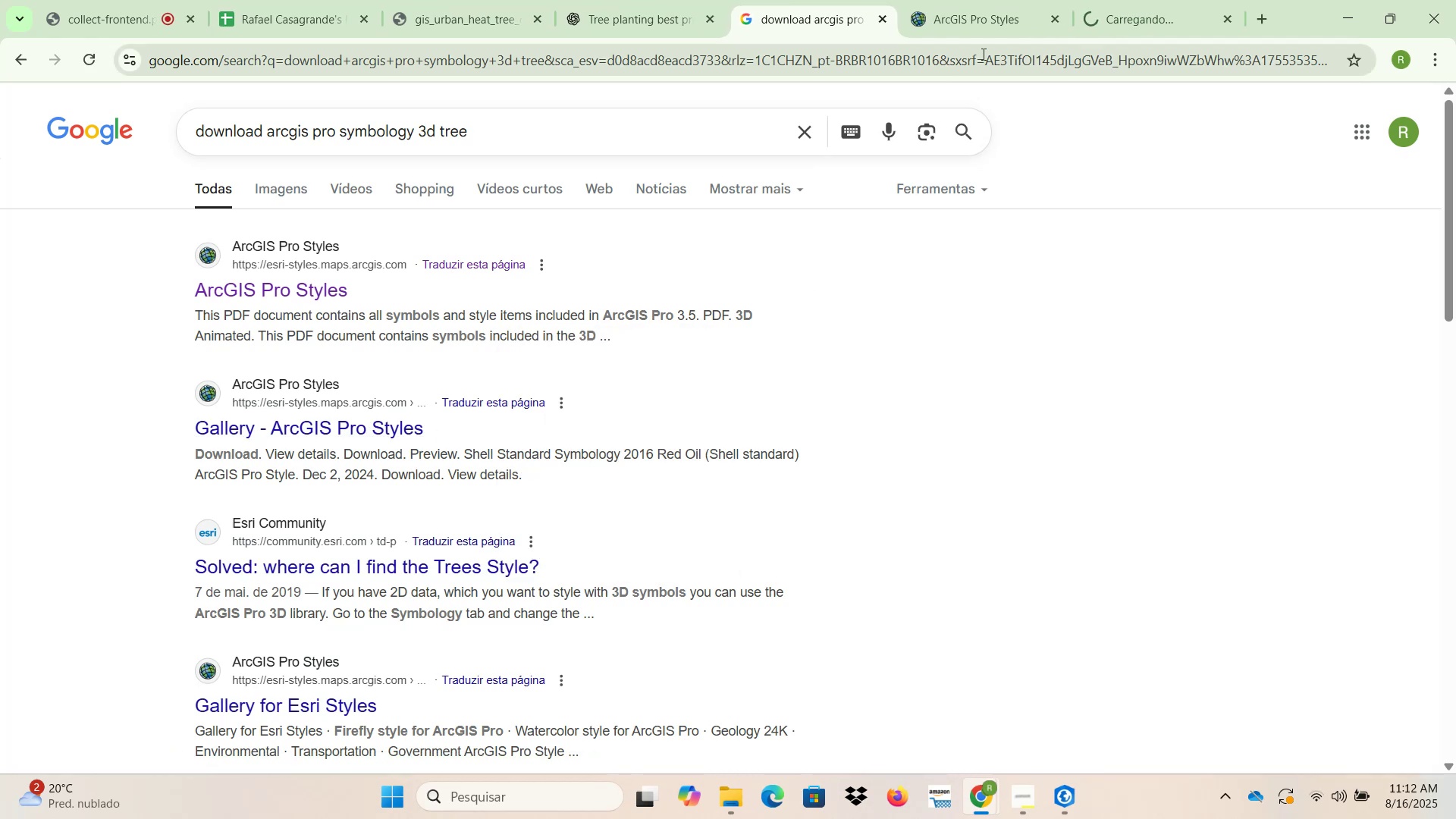 
left_click([982, 24])
 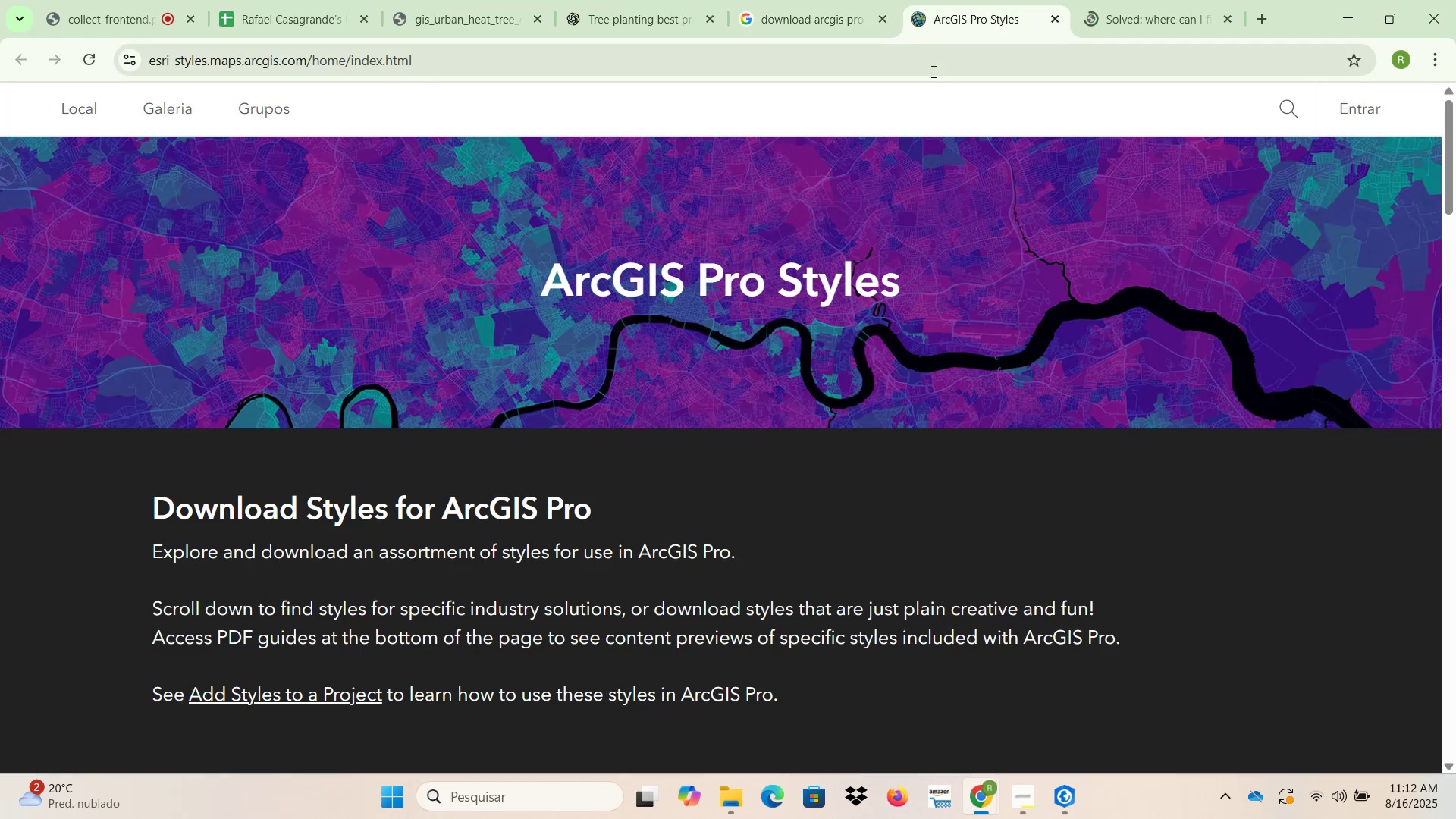 
scroll: coordinate [683, 425], scroll_direction: down, amount: 16.0
 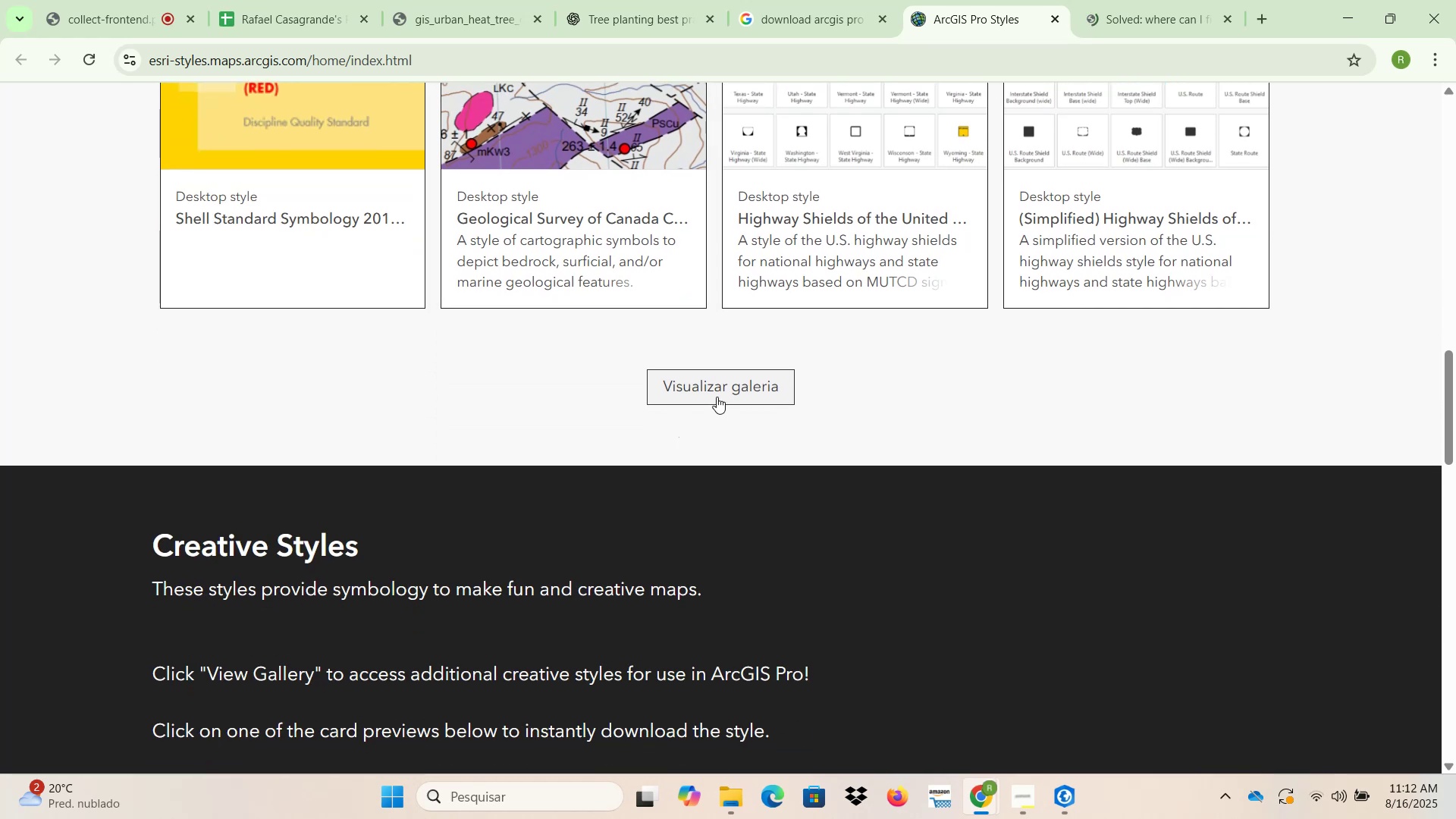 
left_click([720, 392])
 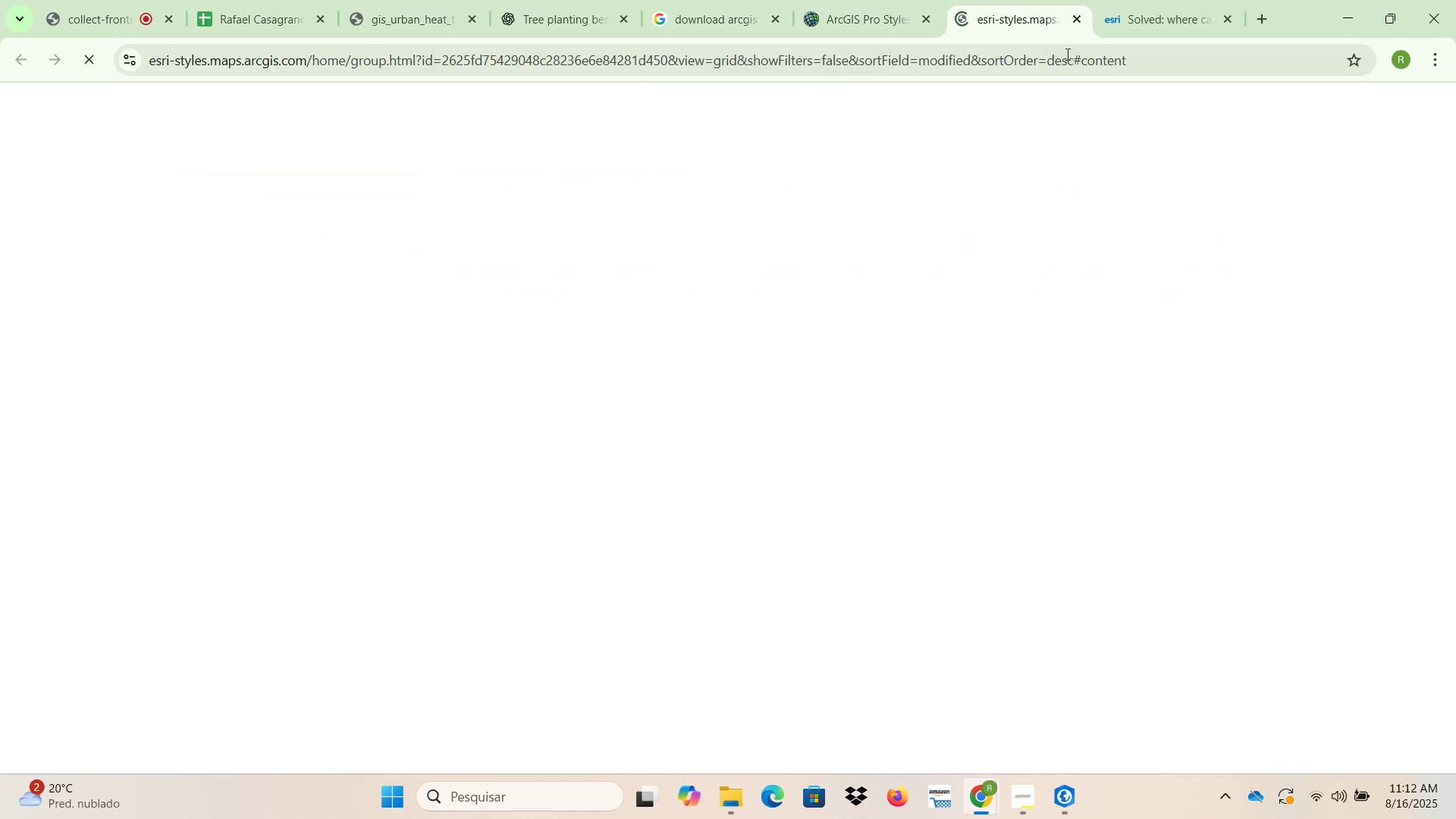 
left_click([1150, 2])
 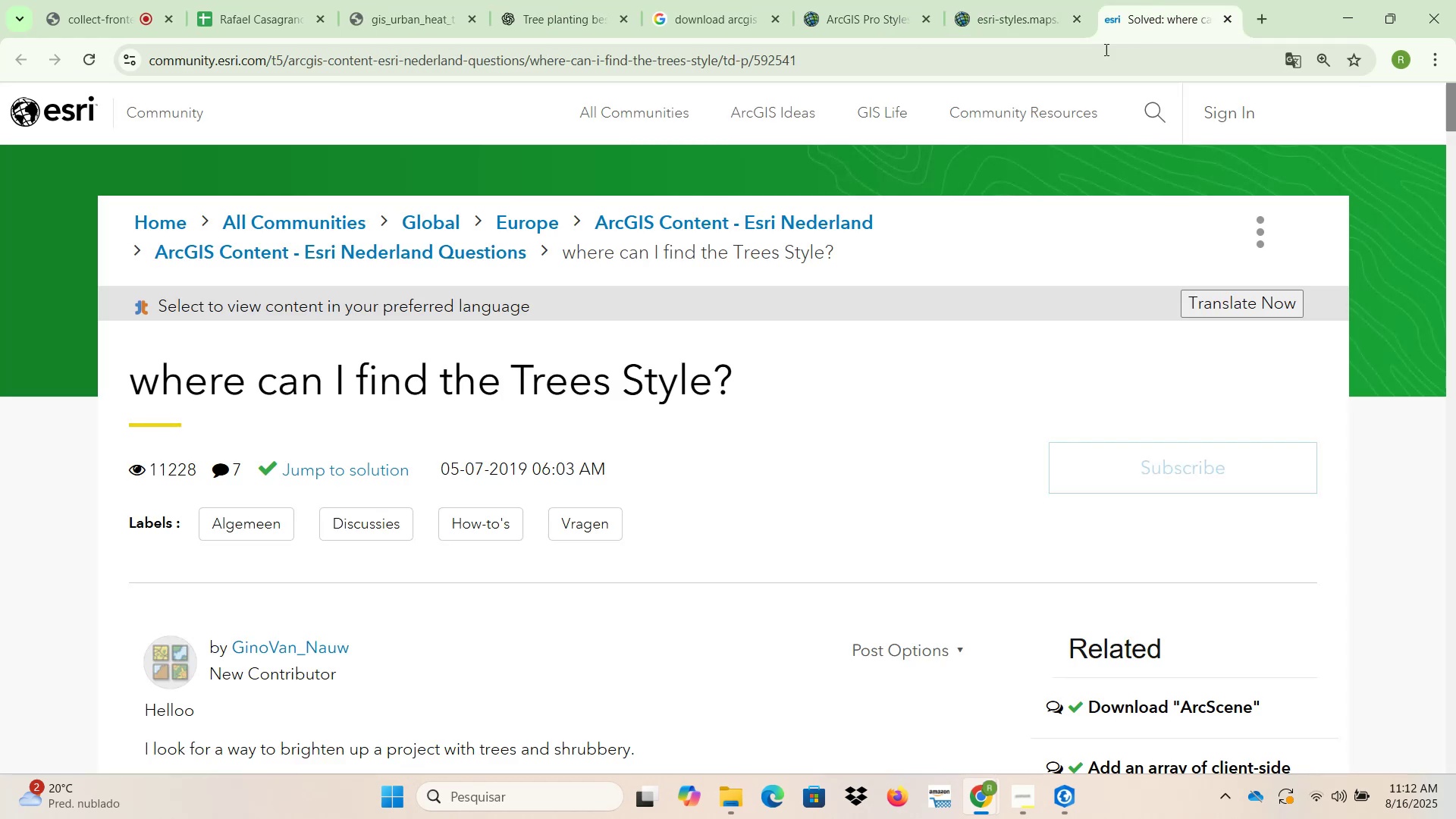 
scroll: coordinate [824, 349], scroll_direction: down, amount: 26.0
 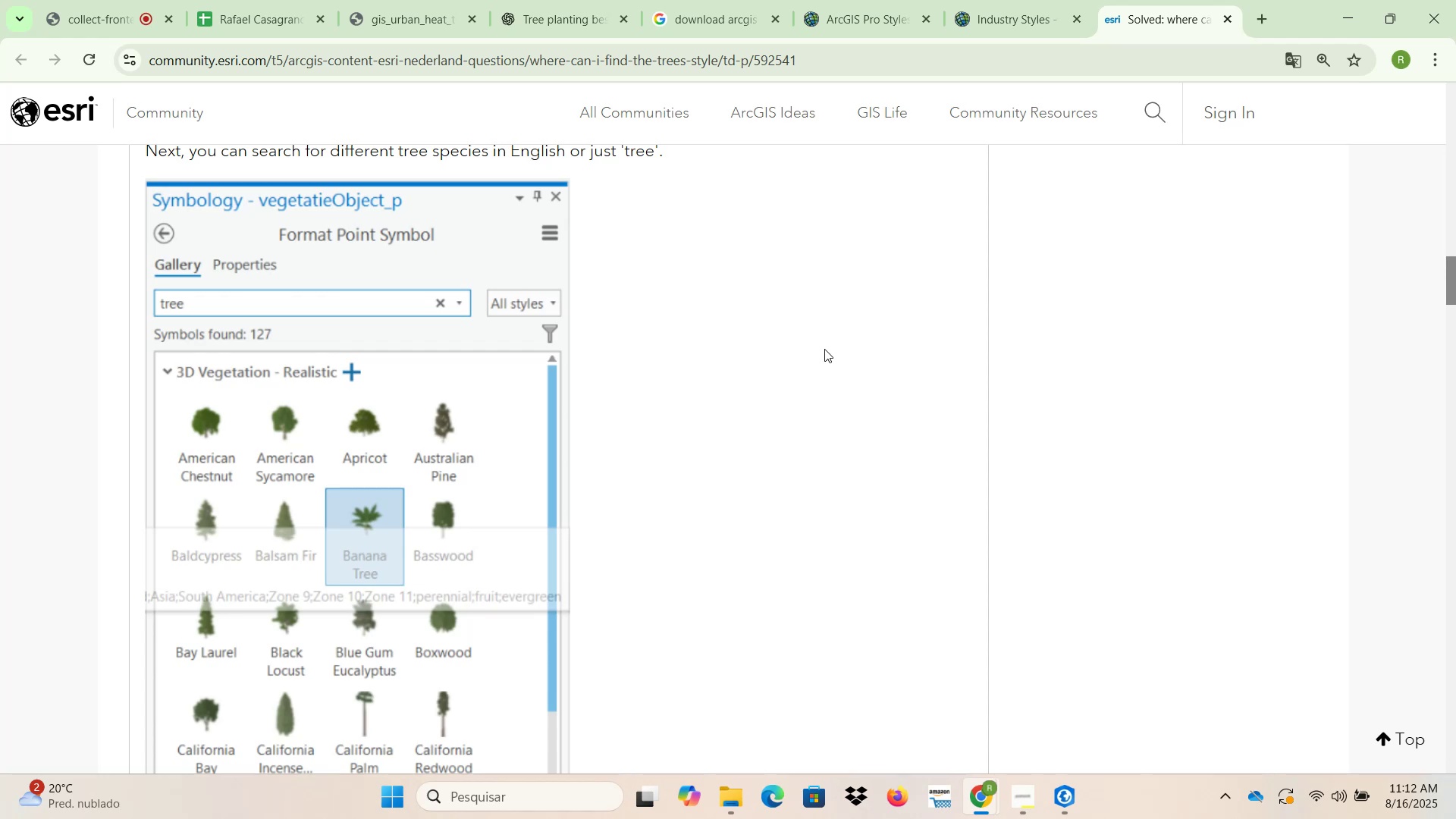 
scroll: coordinate [824, 349], scroll_direction: up, amount: 11.0
 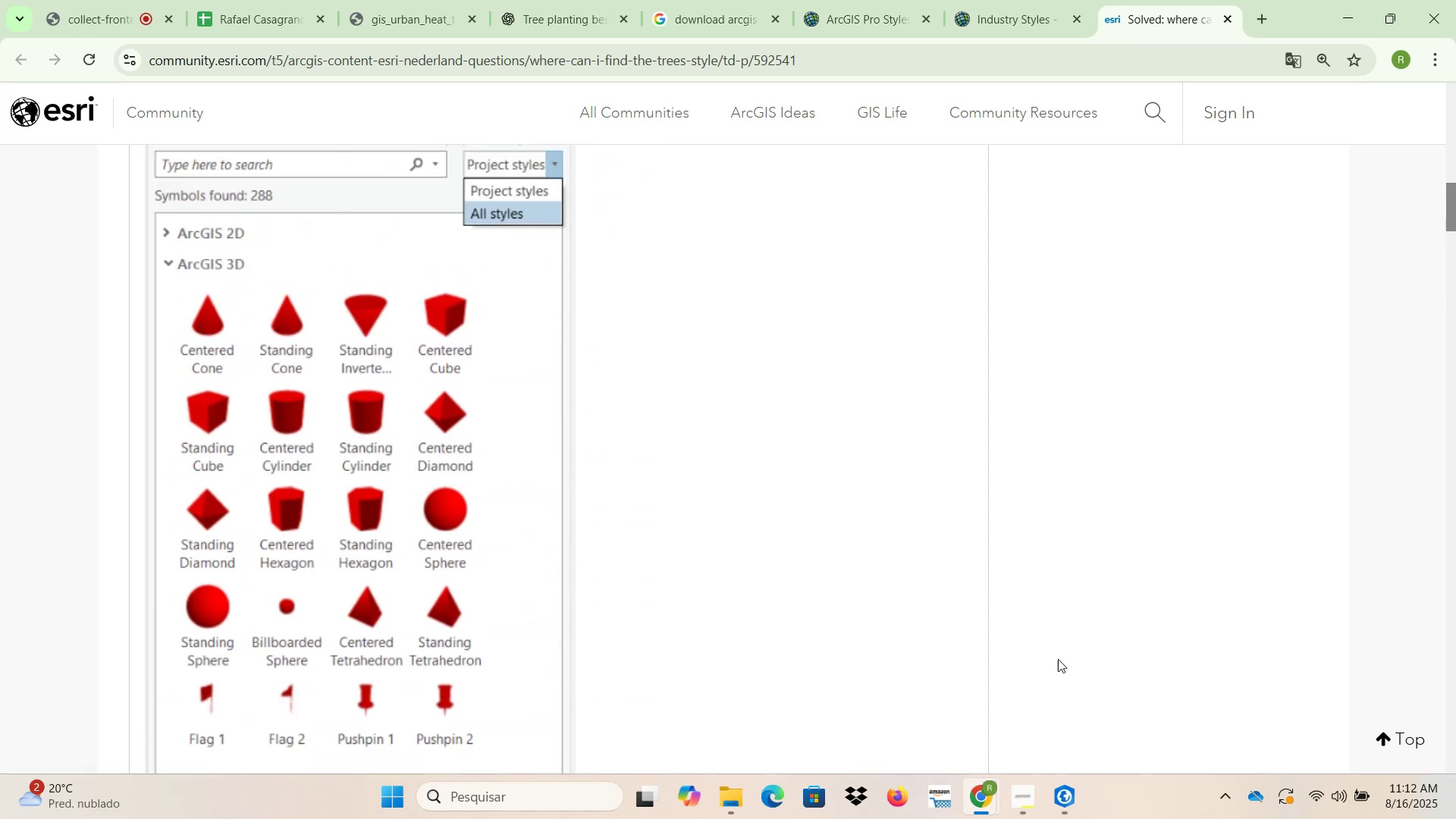 
left_click([1065, 796])
 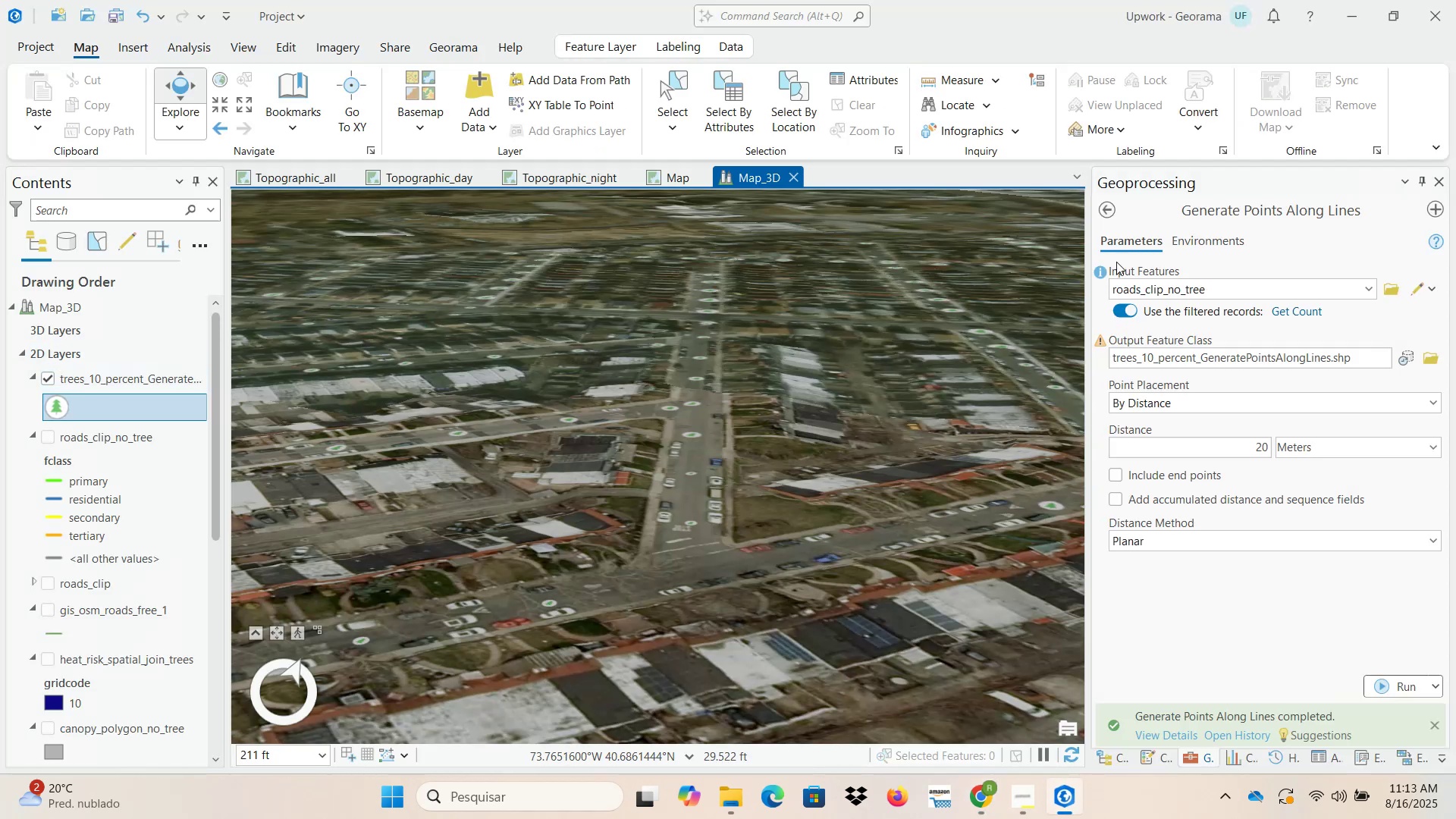 
left_click([1107, 210])
 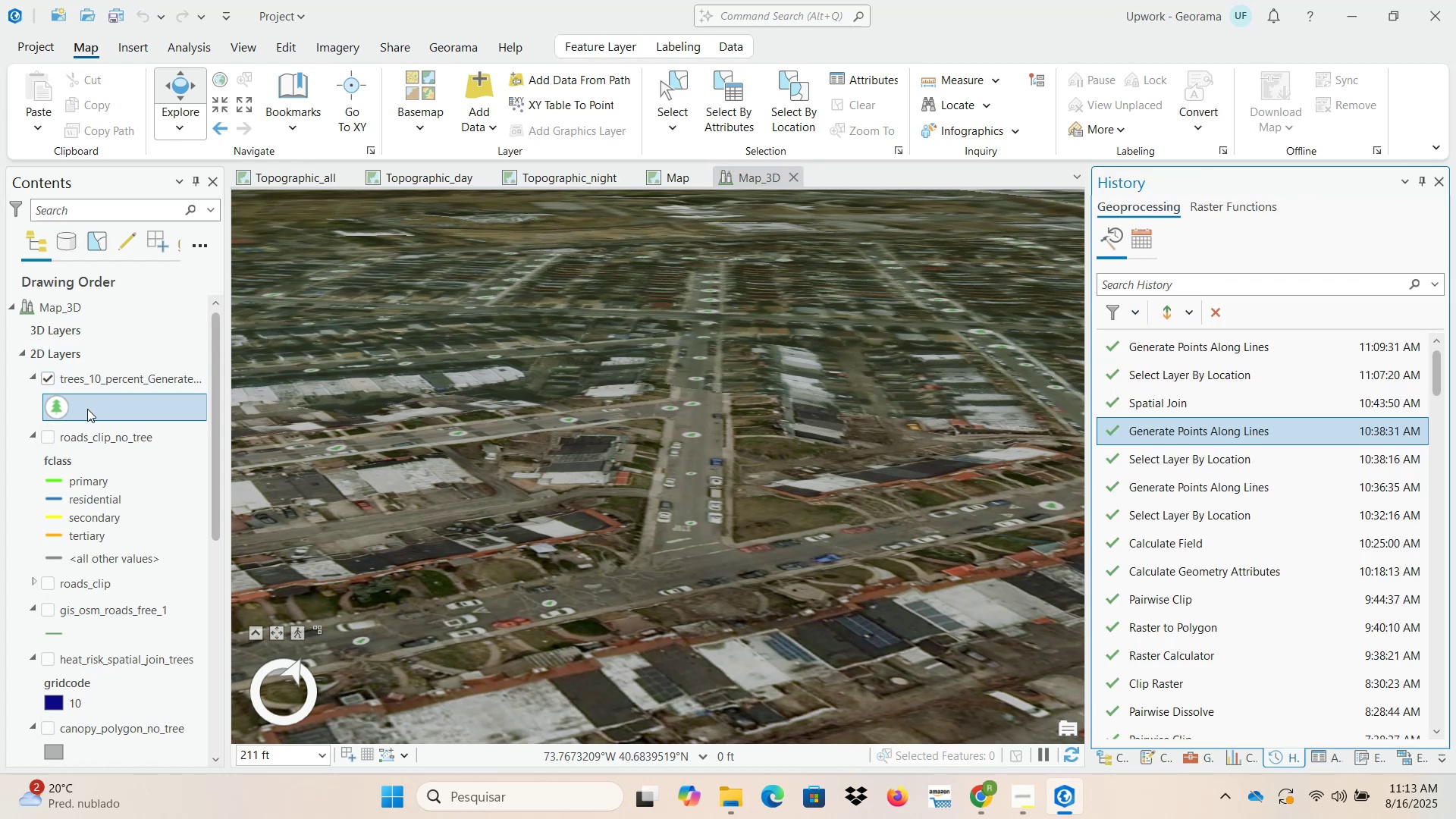 
left_click([62, 406])
 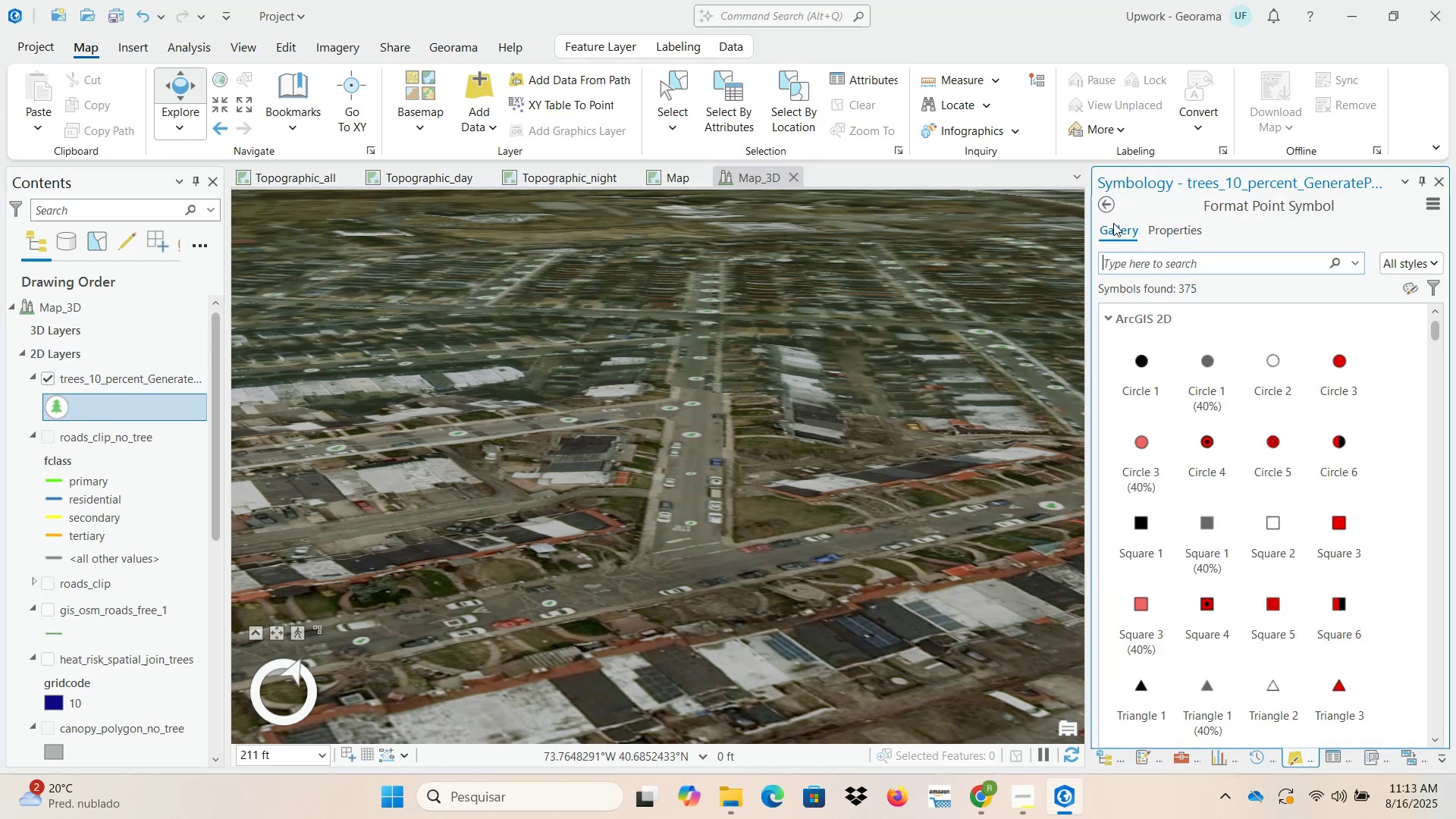 
left_click([1419, 268])
 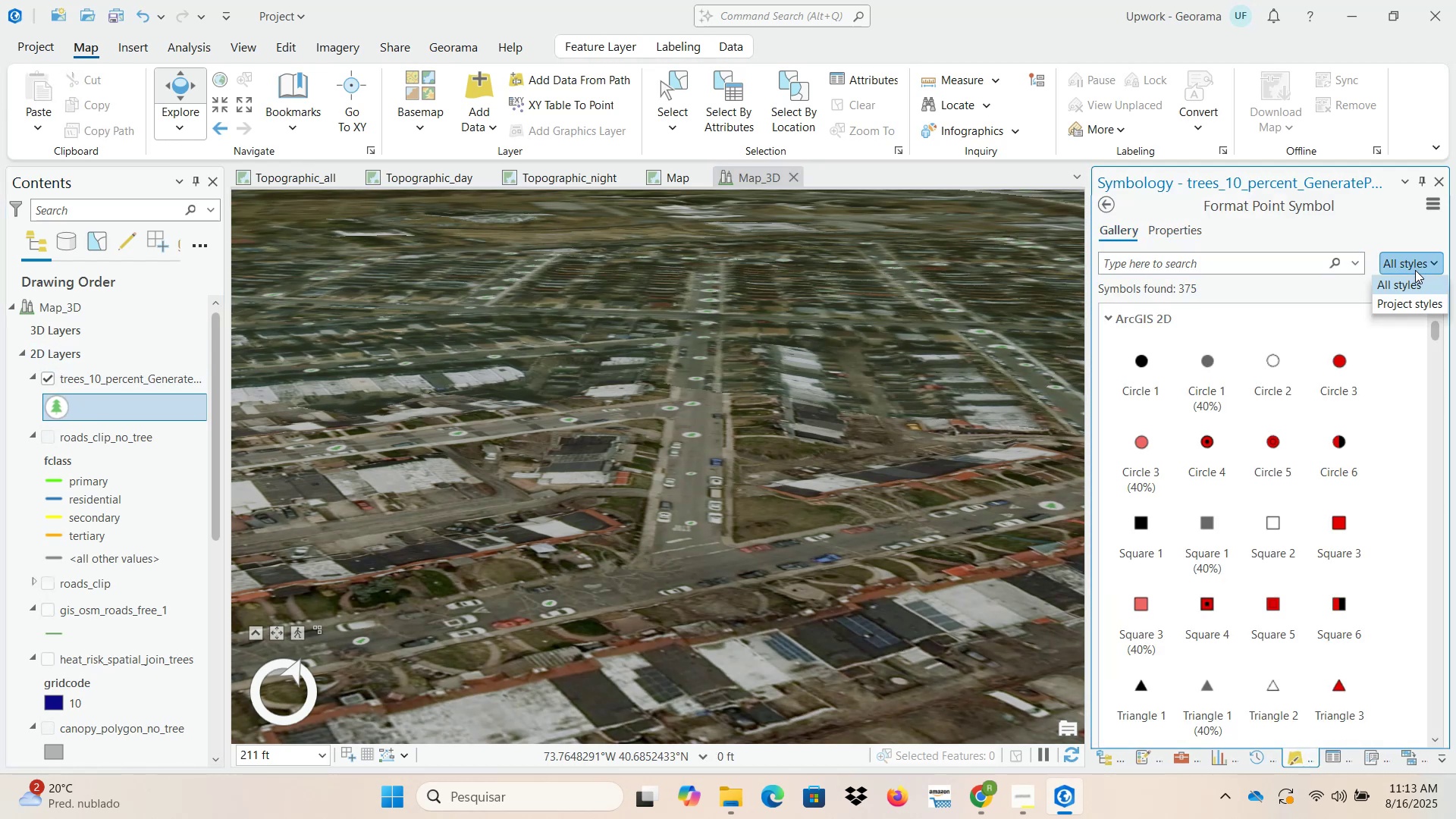 
left_click([1403, 306])
 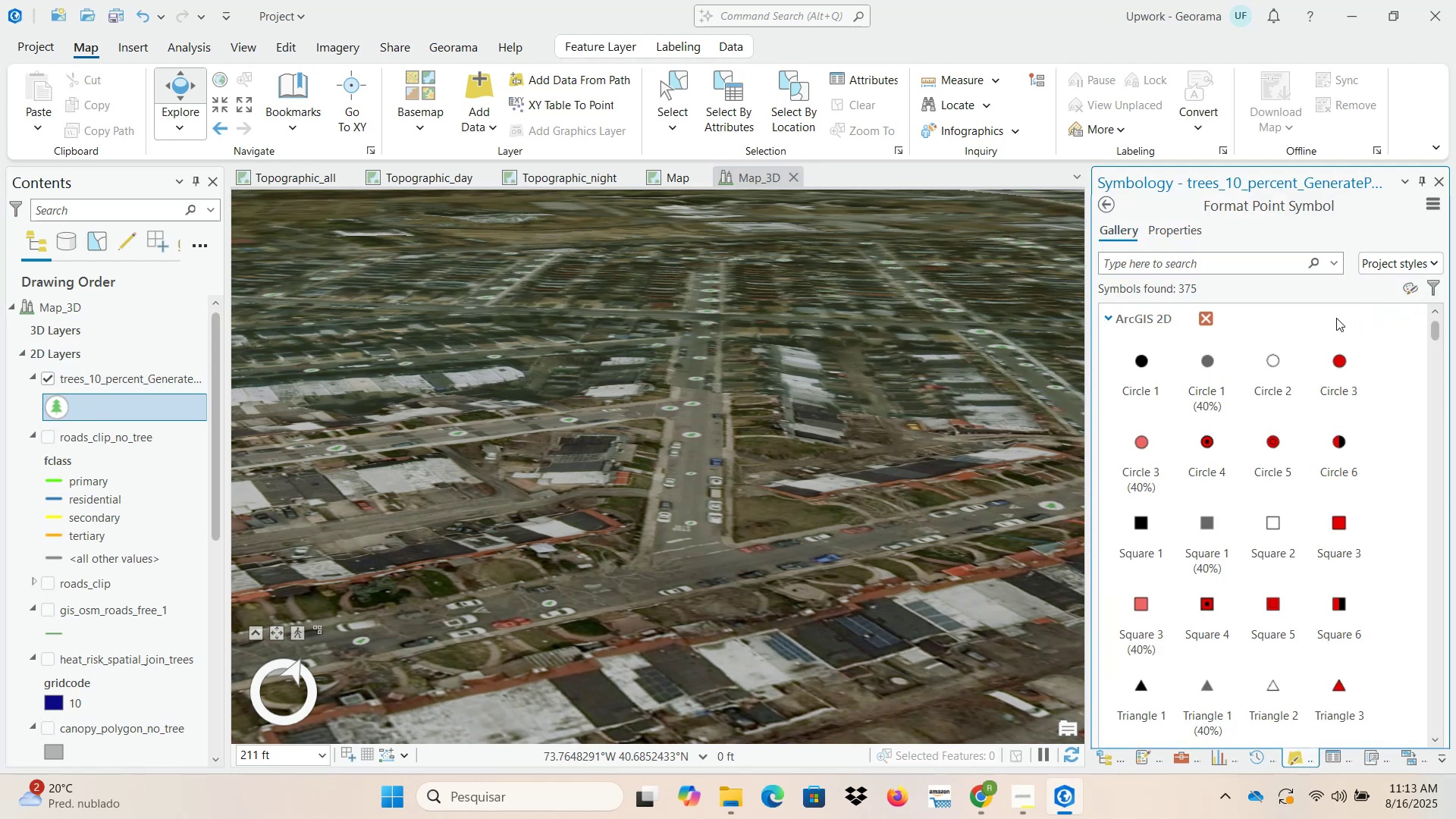 
left_click([1241, 268])
 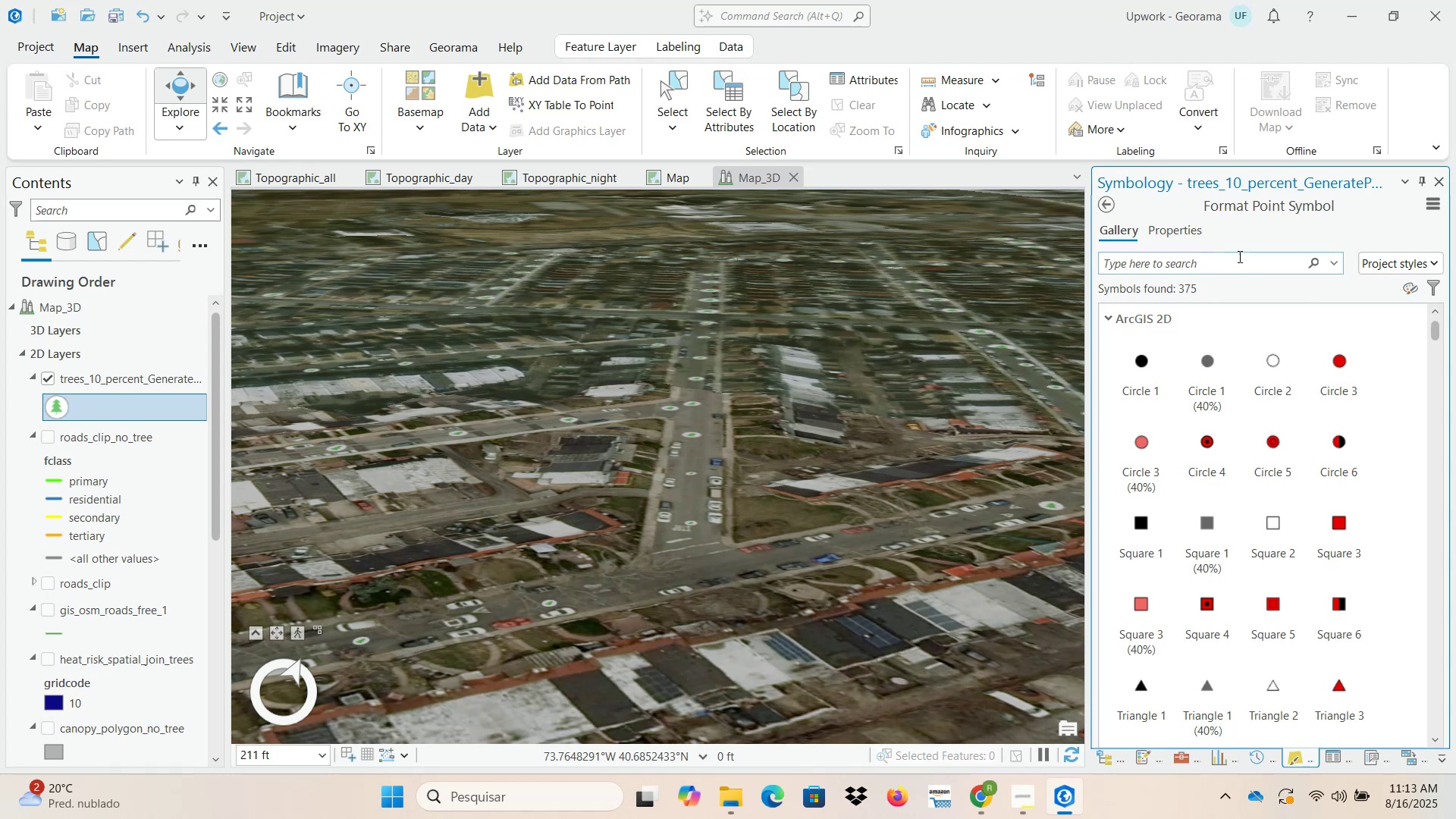 
type(tree)
key(NumpadEnter)
 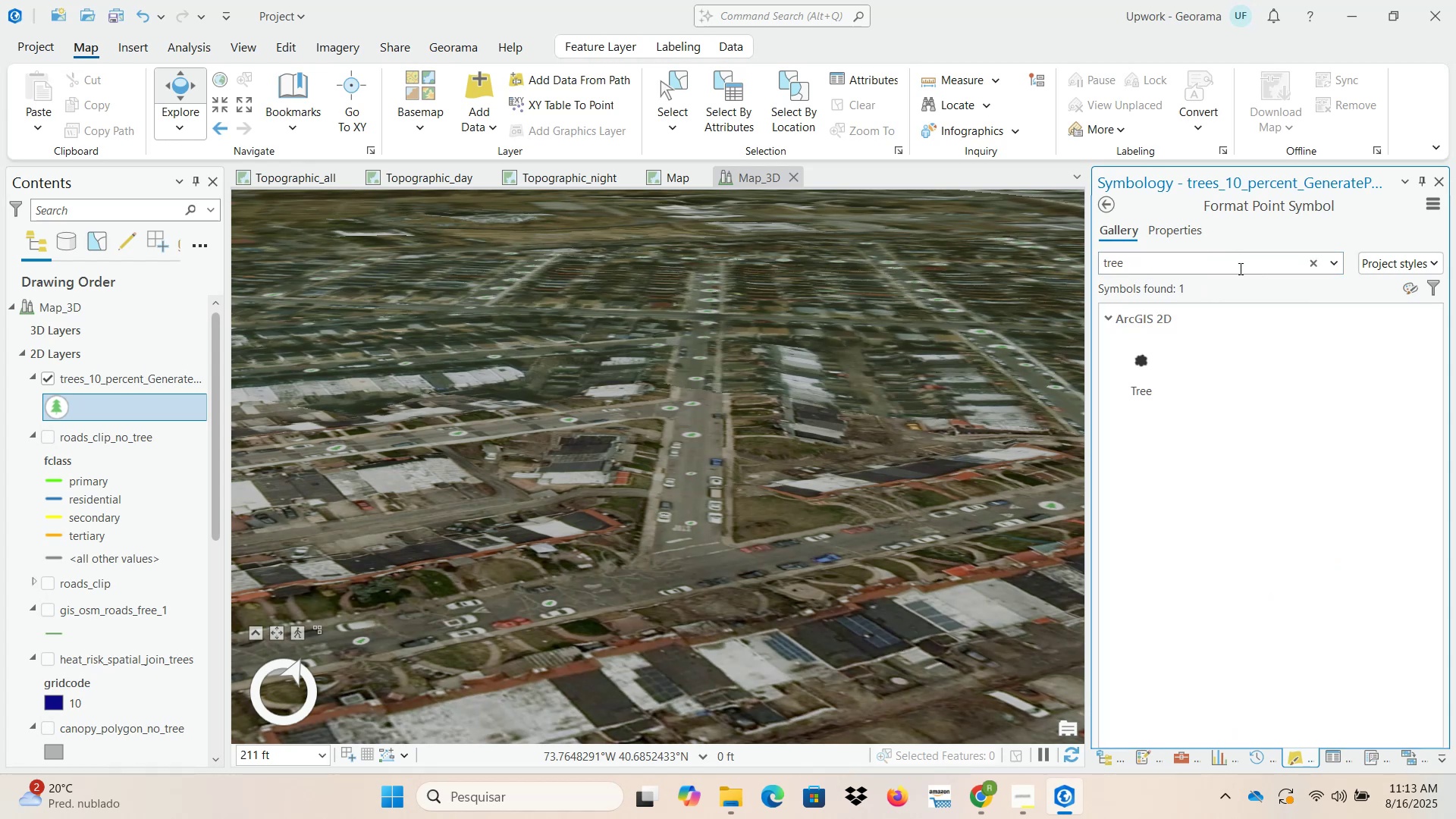 
mouse_move([1150, 369])
 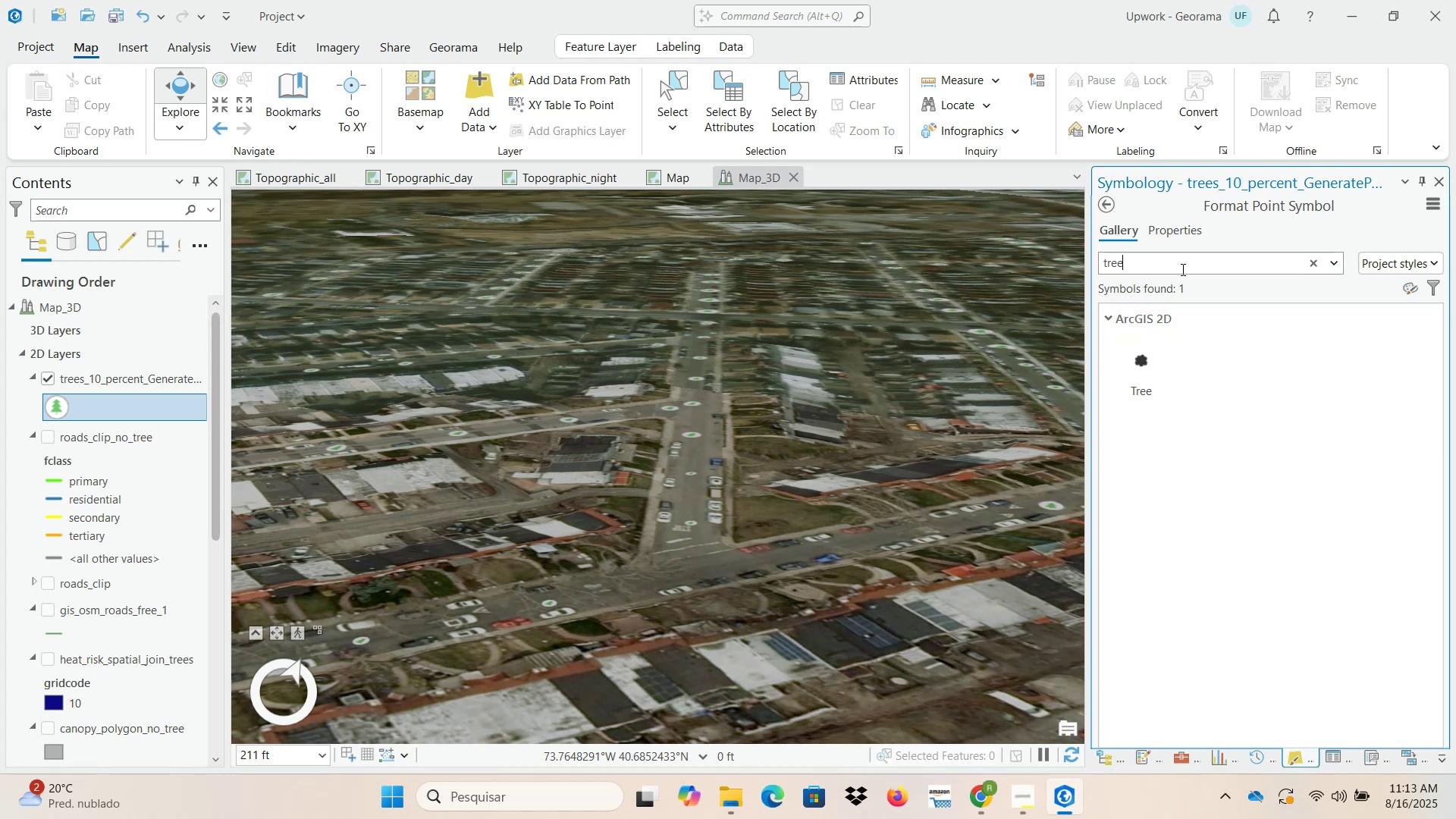 
wait(7.09)
 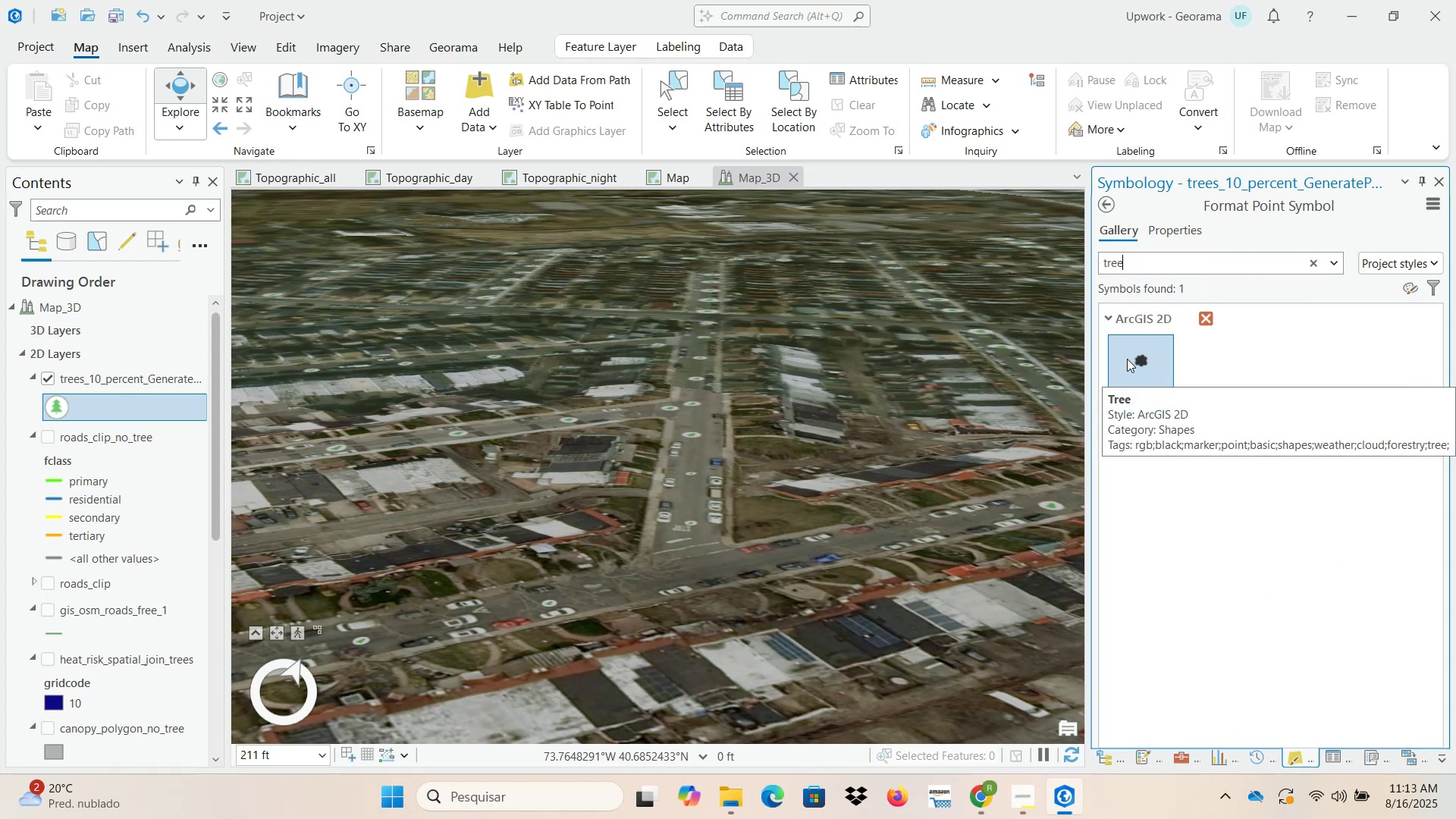 
left_click([986, 796])
 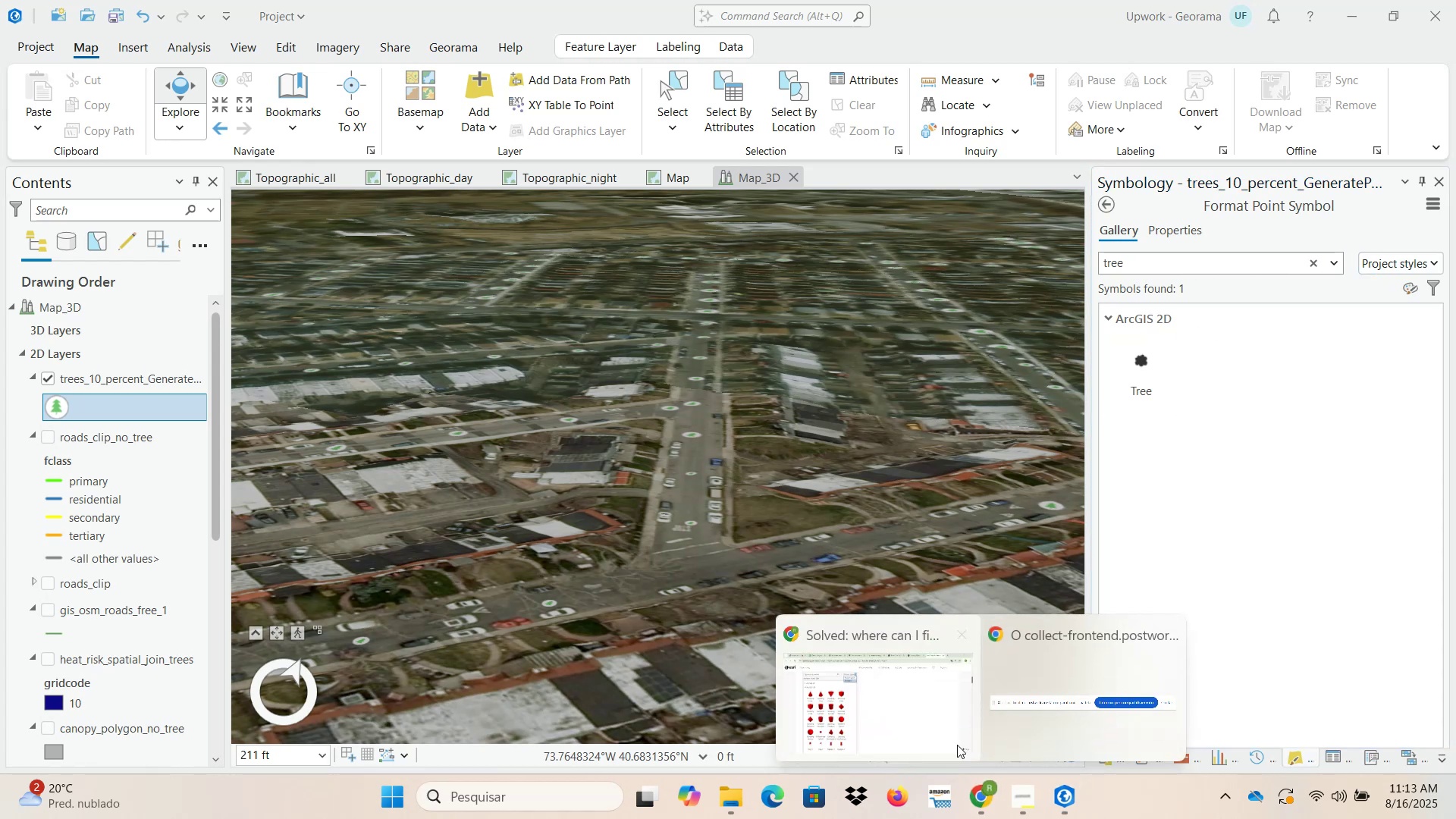 
left_click([937, 708])
 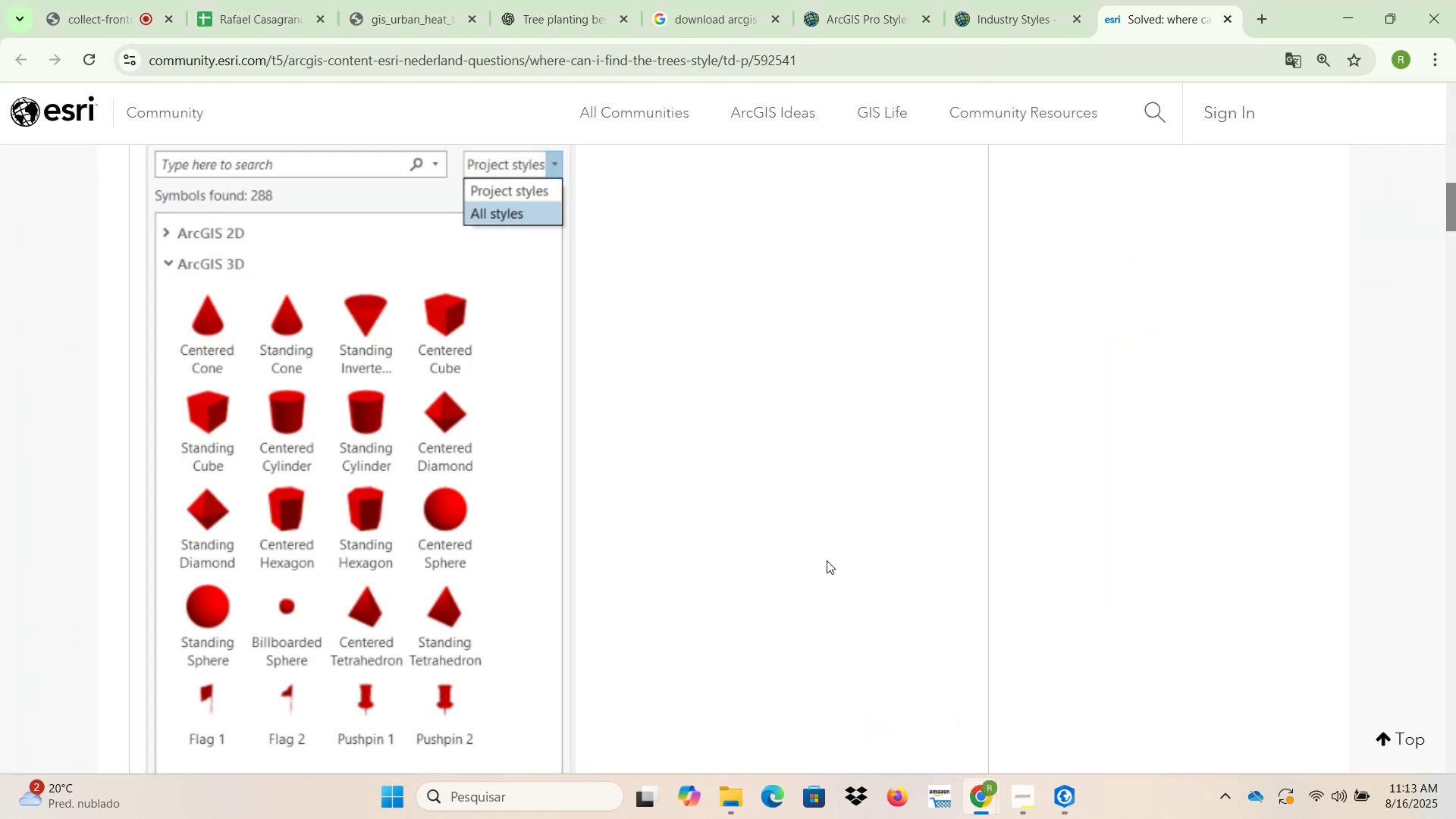 
scroll: coordinate [800, 541], scroll_direction: up, amount: 3.0
 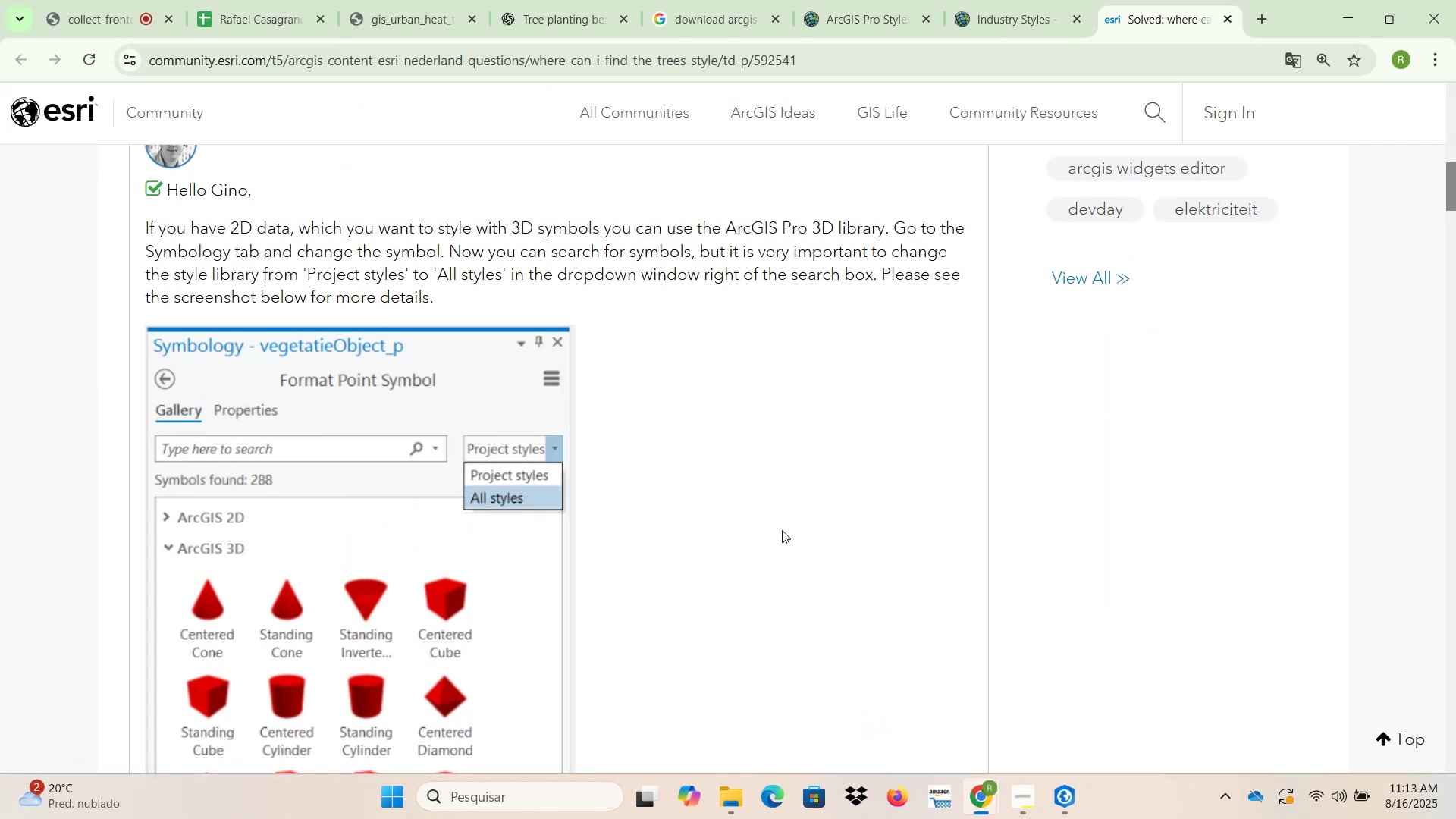 
wait(10.54)
 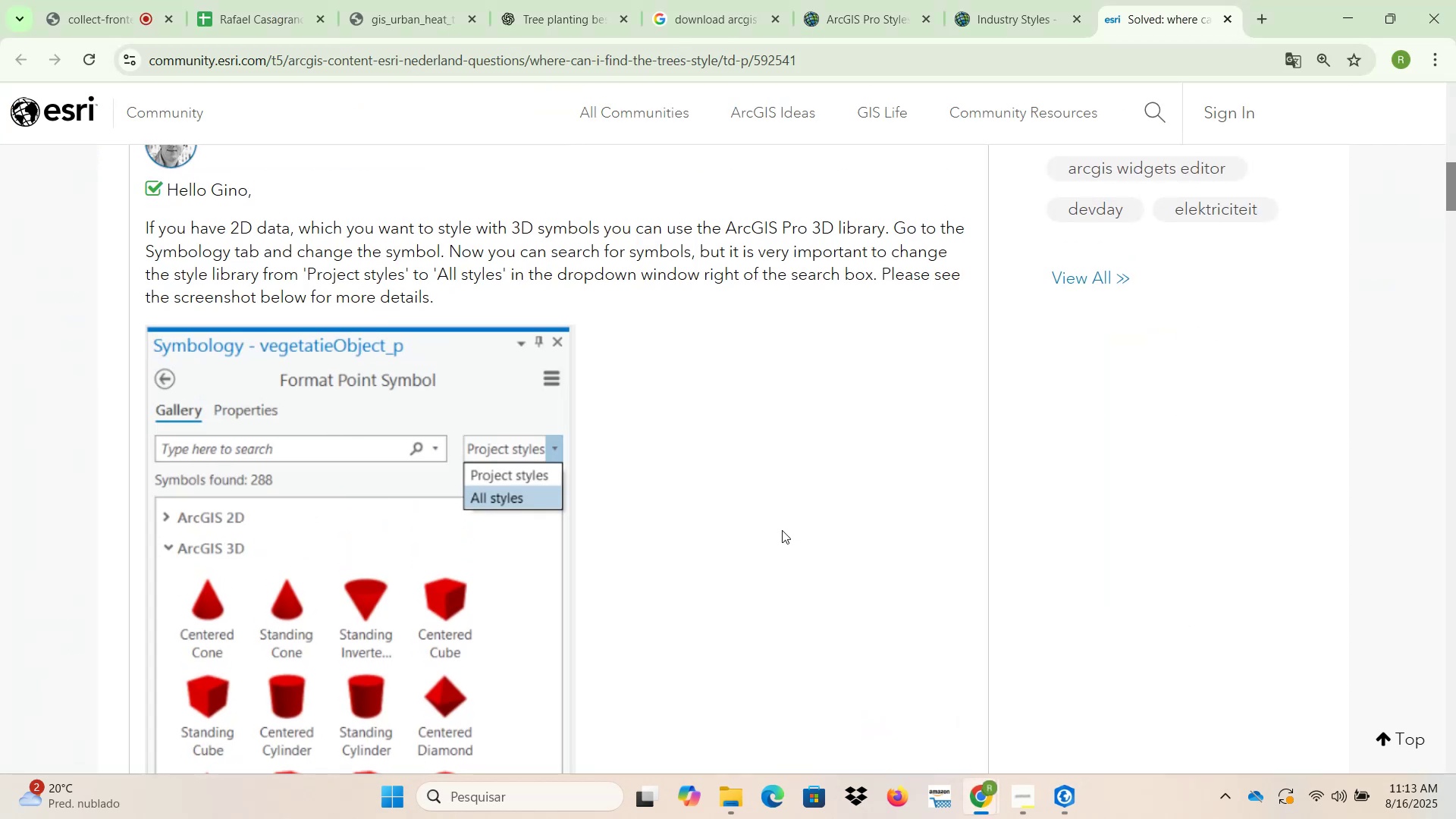 
left_click([1349, 15])
 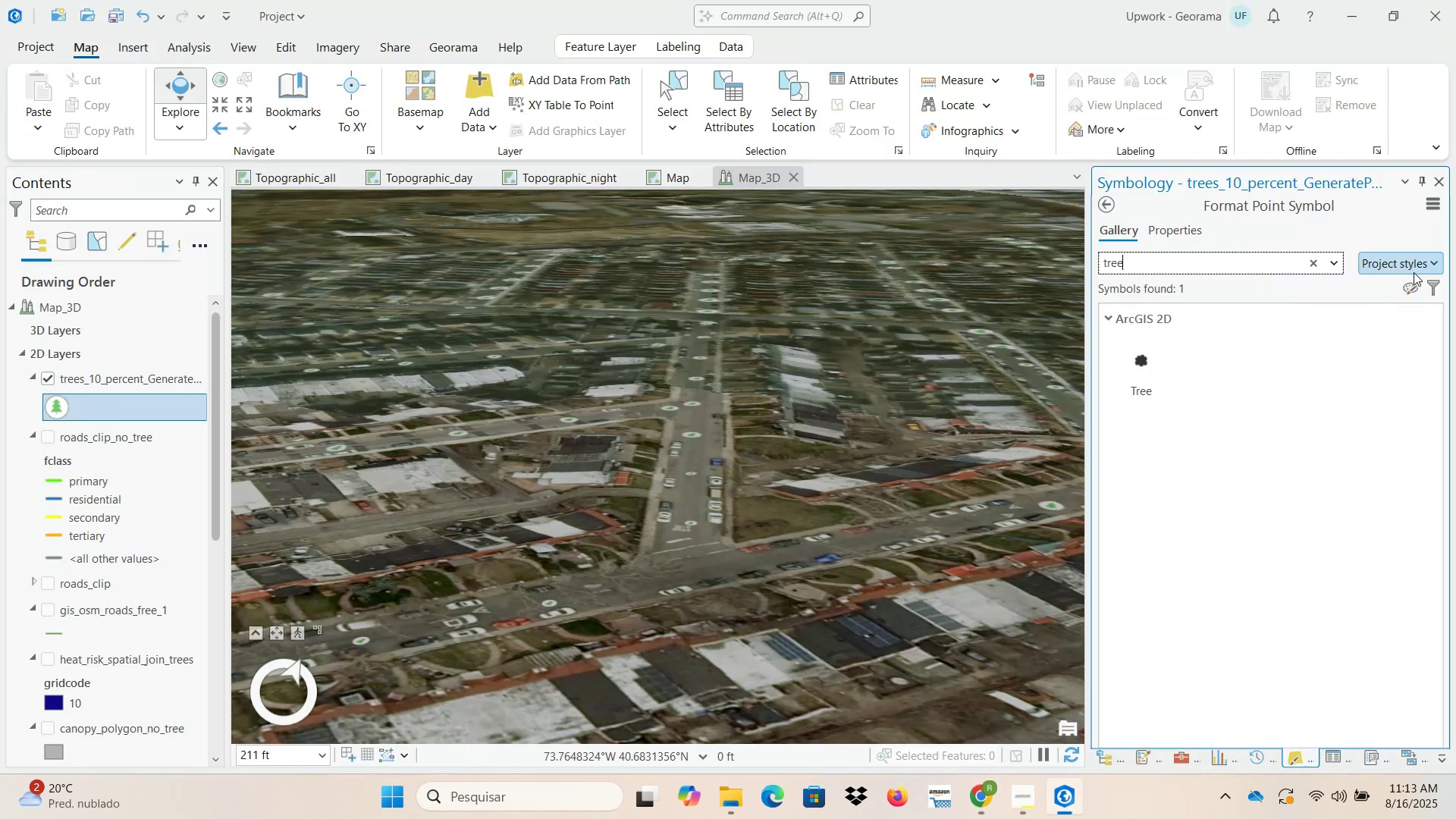 
left_click([1408, 272])
 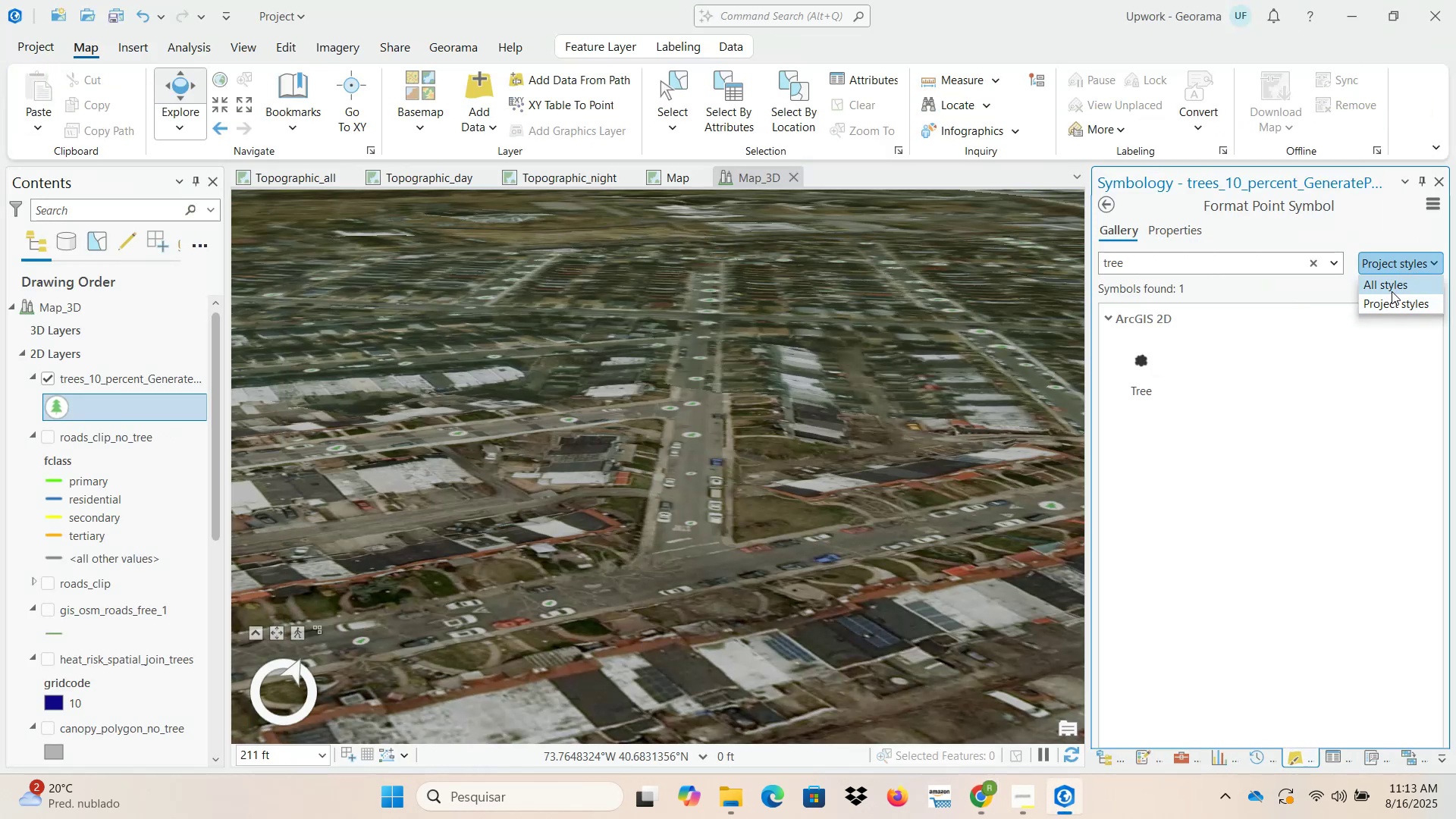 
left_click([1387, 287])
 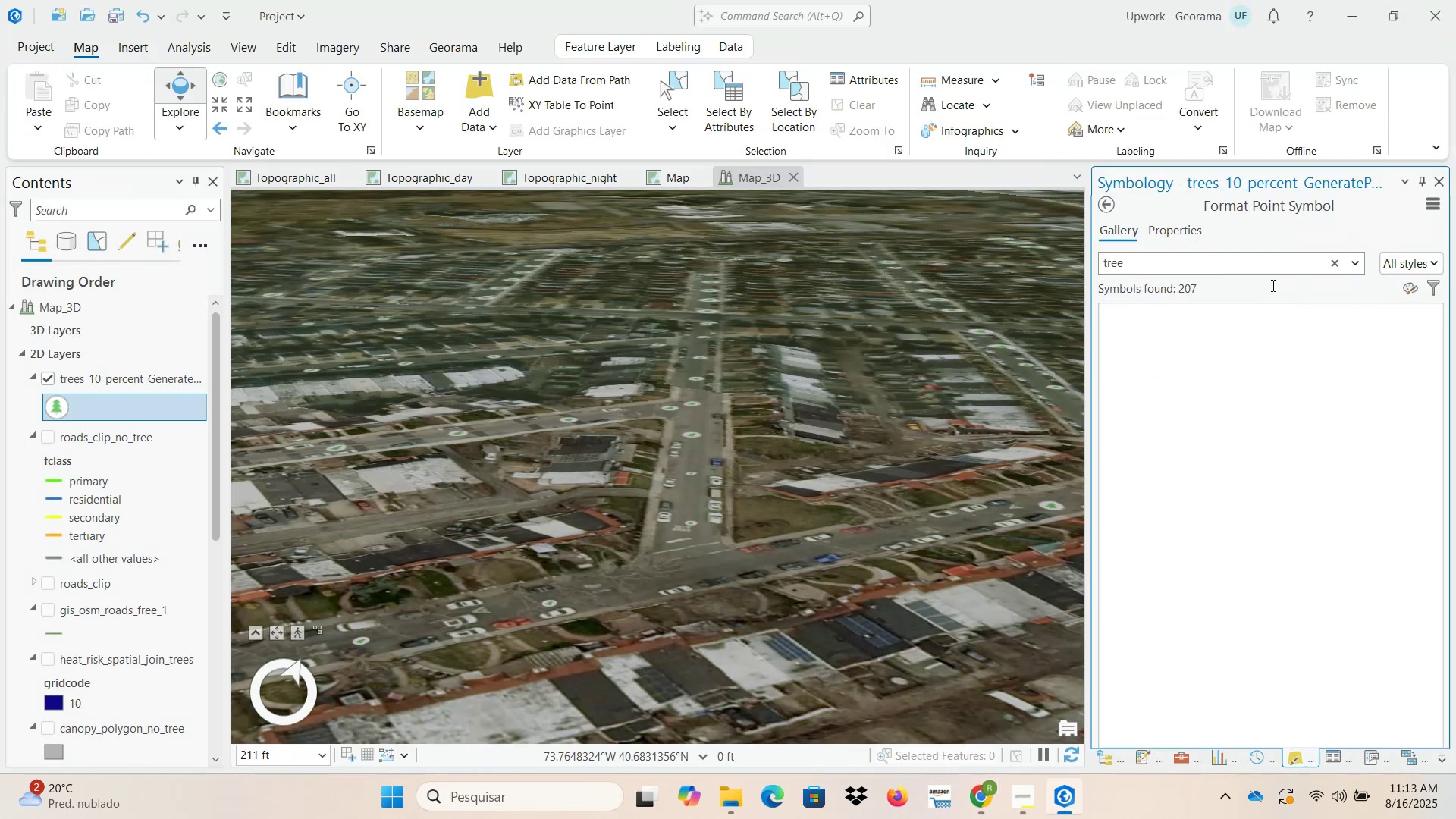 
left_click([1176, 276])
 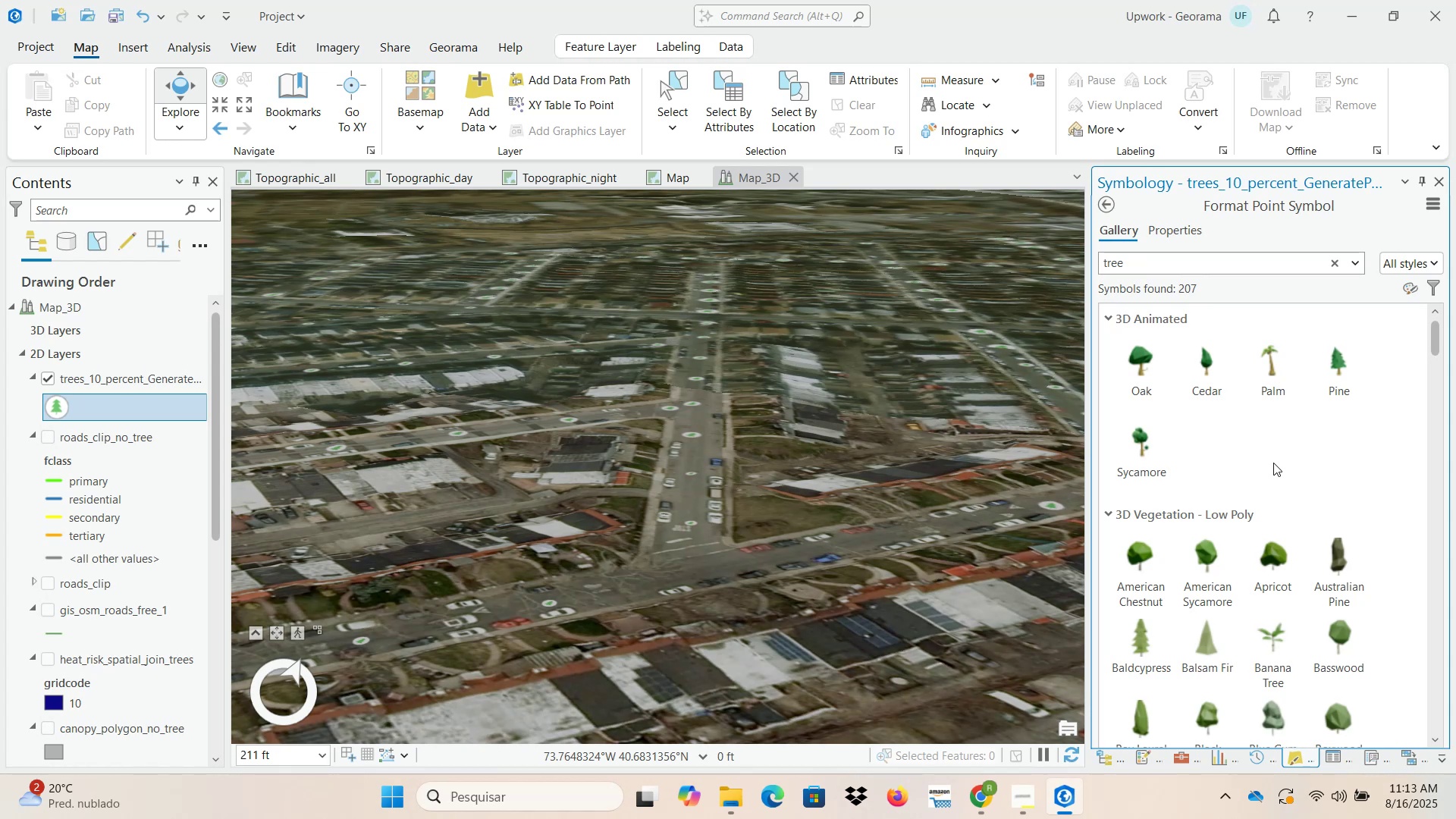 
wait(8.63)
 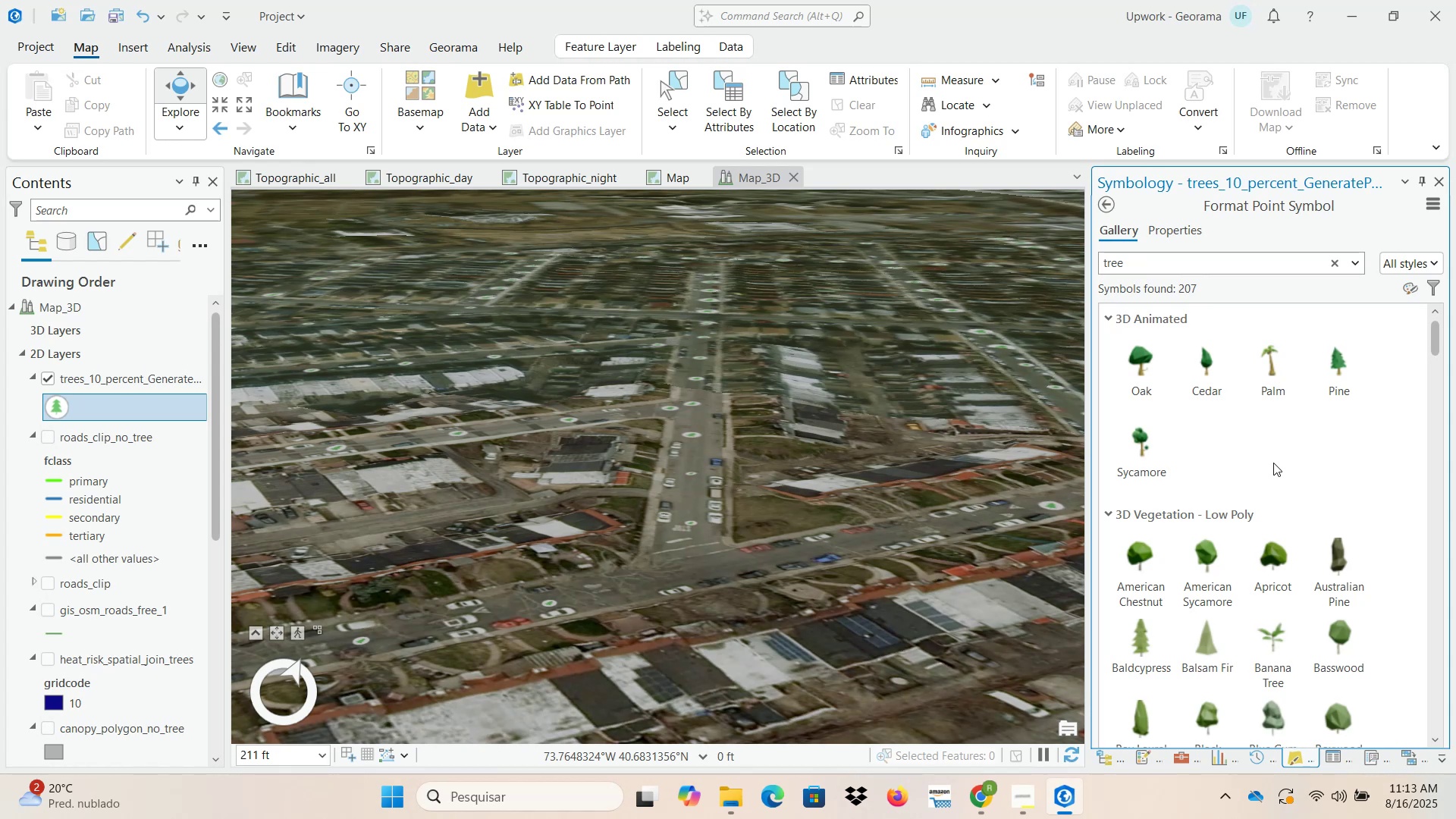 
scroll: coordinate [1331, 523], scroll_direction: down, amount: 34.0
 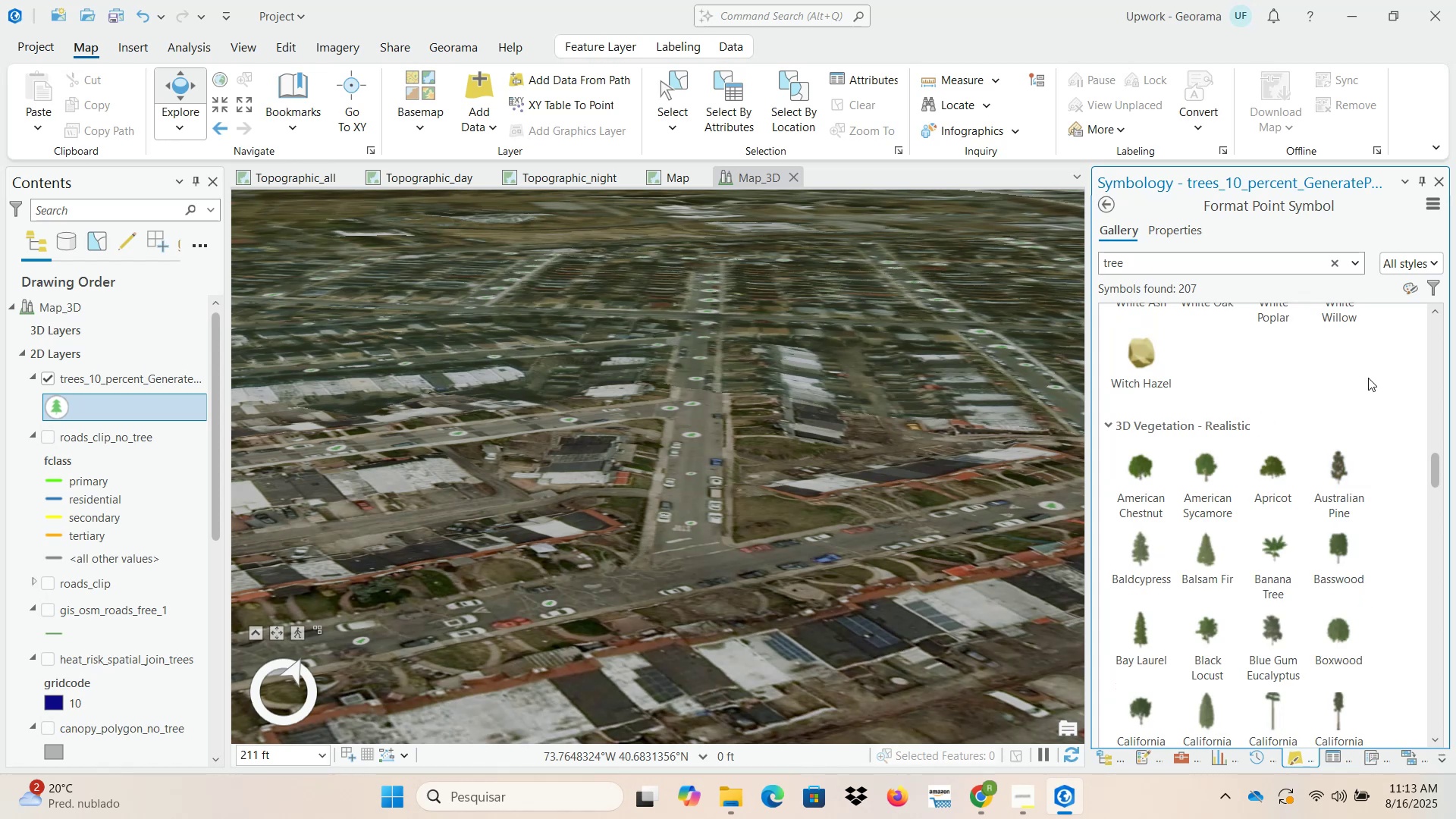 
wait(6.53)
 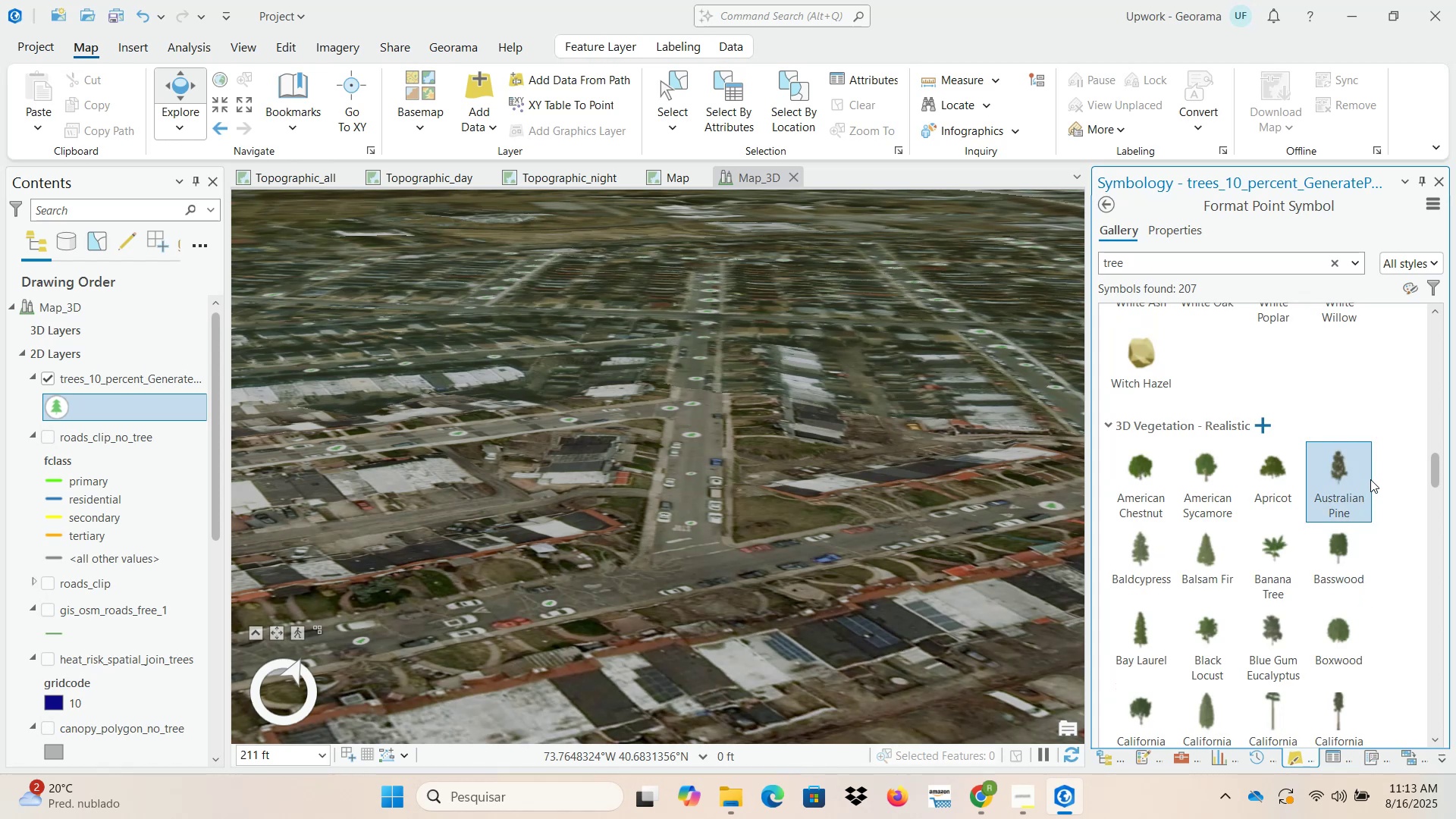 
scroll: coordinate [1320, 594], scroll_direction: down, amount: 2.0
 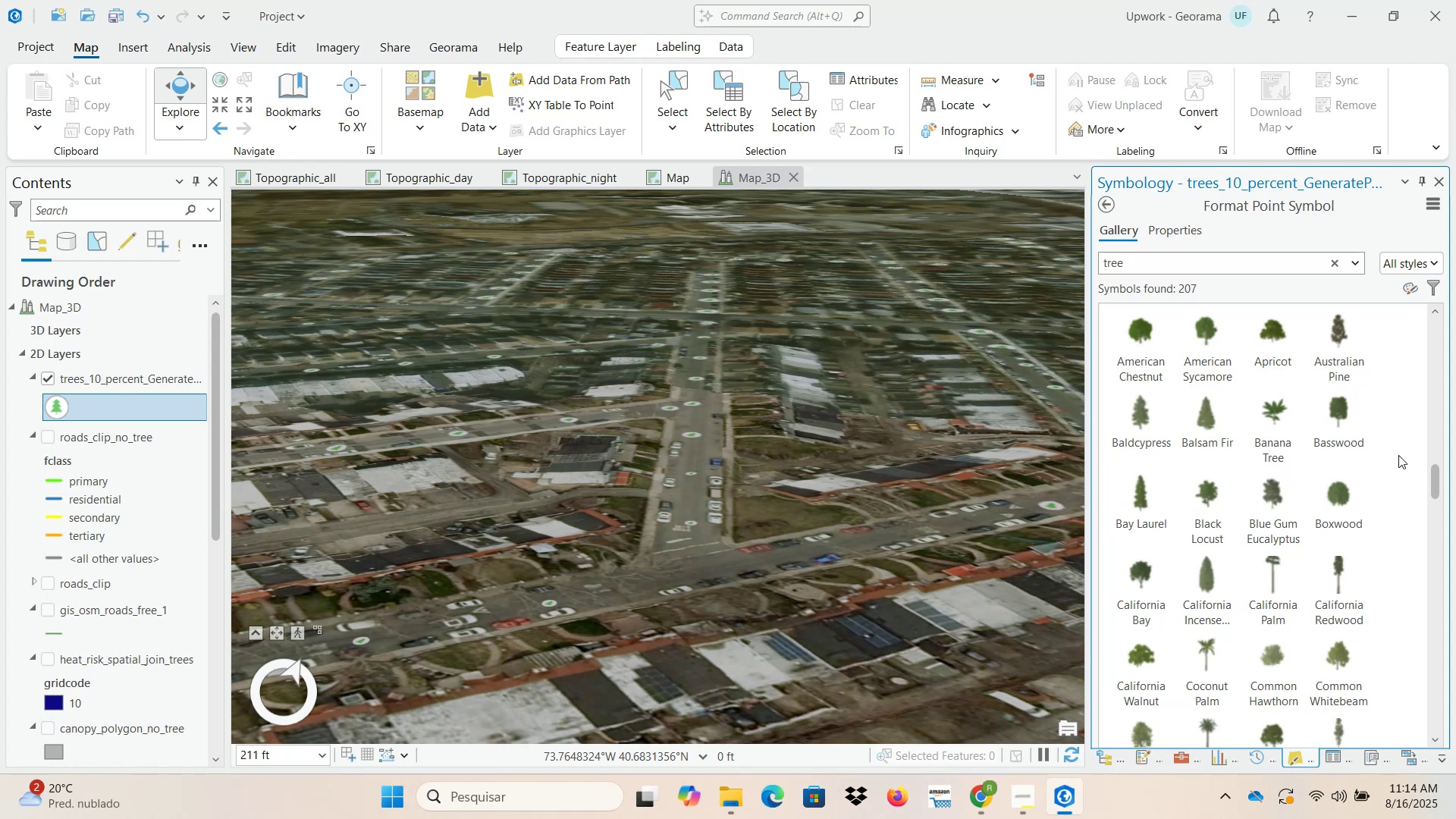 
wait(7.01)
 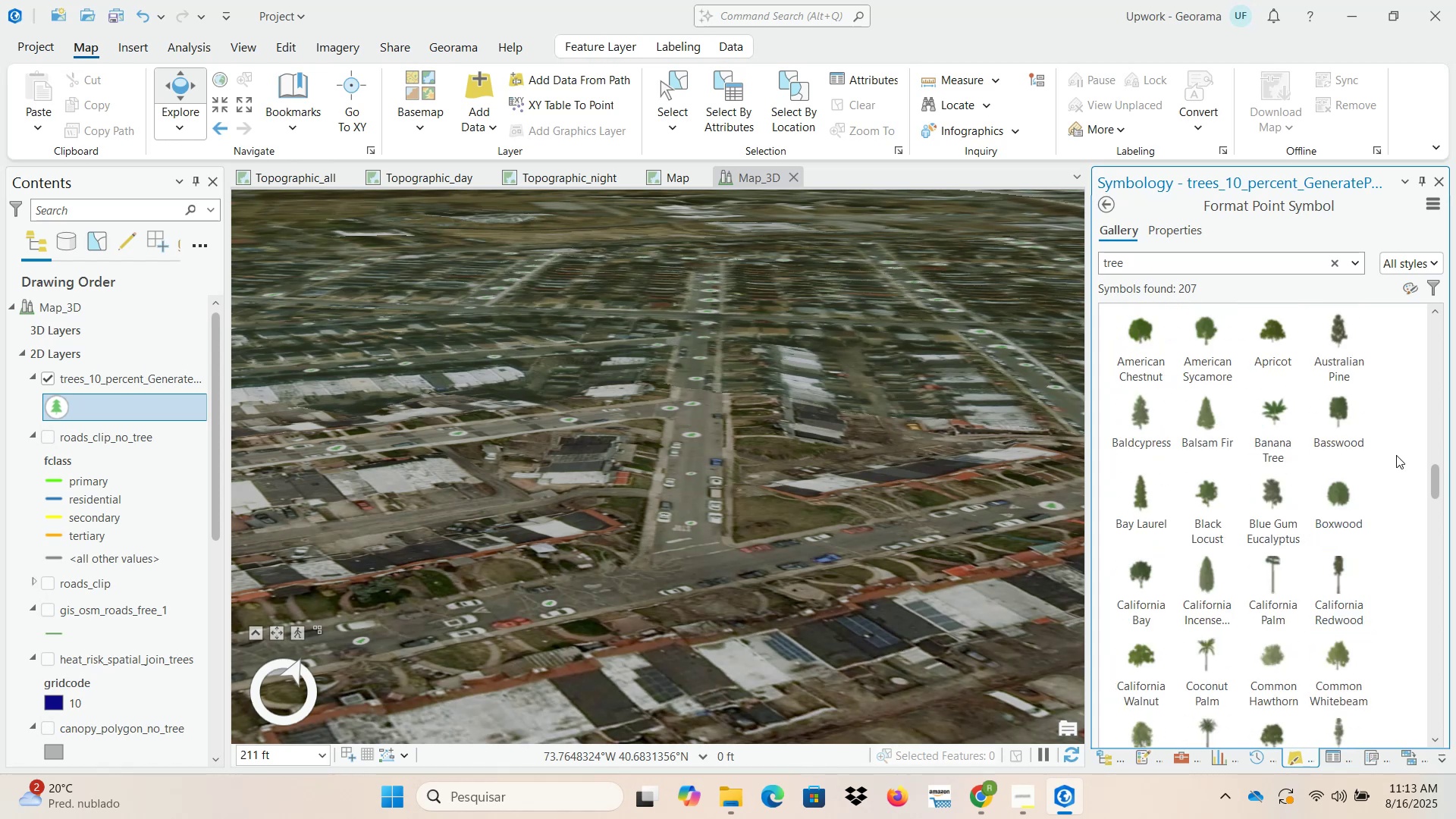 
left_click([1202, 366])
 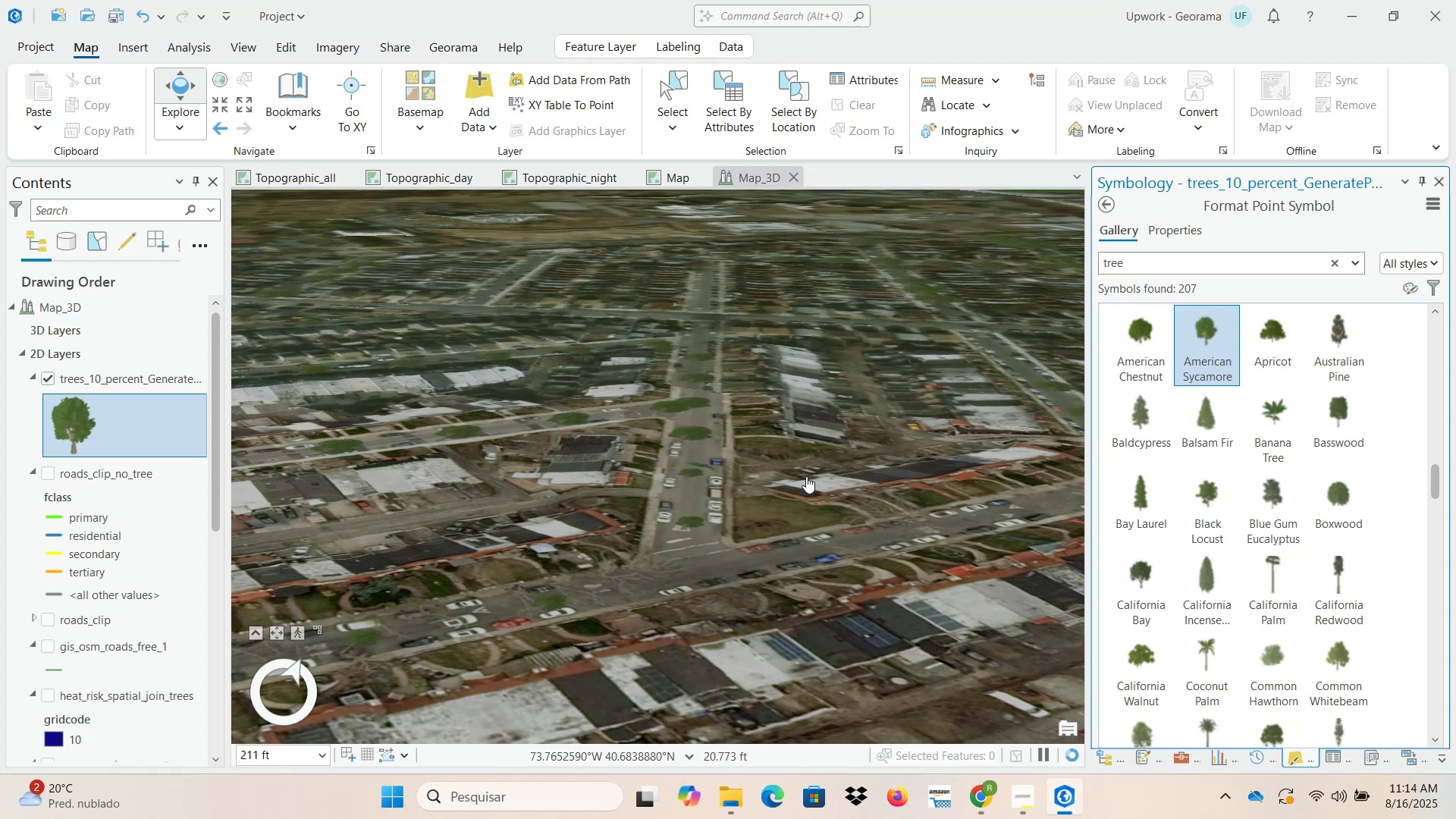 
wait(16.81)
 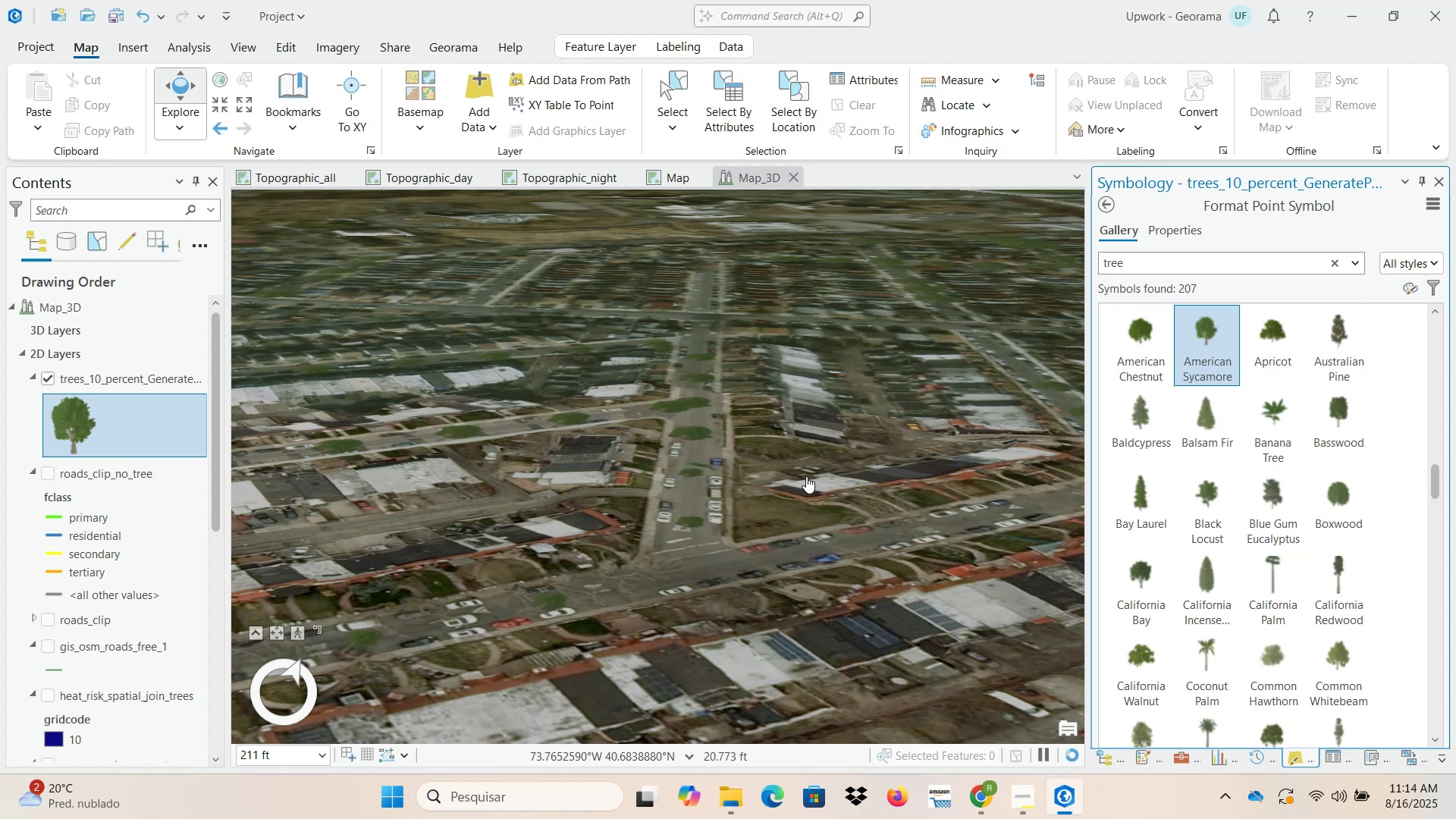 
scroll: coordinate [676, 534], scroll_direction: up, amount: 6.0
 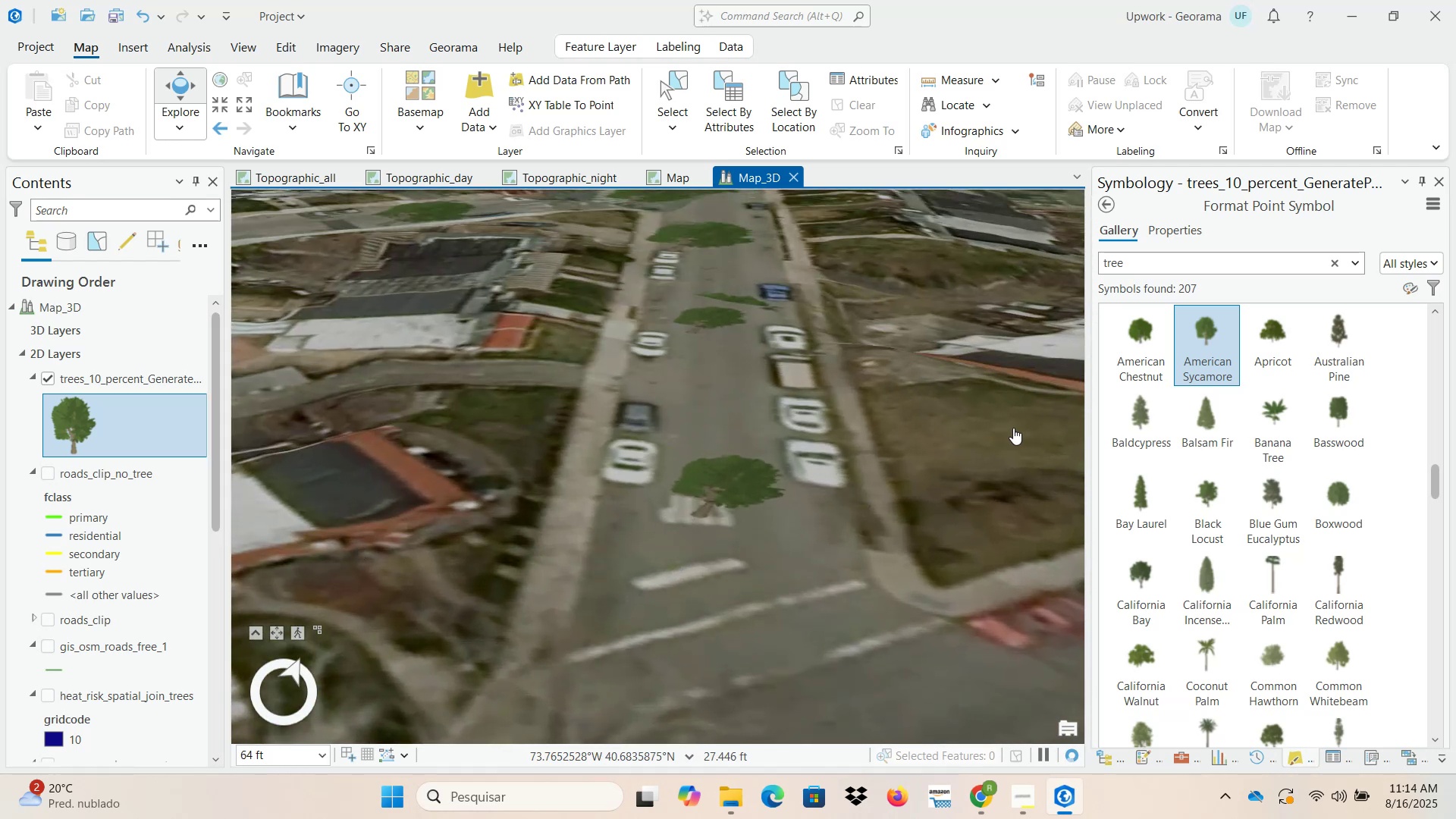 
wait(10.96)
 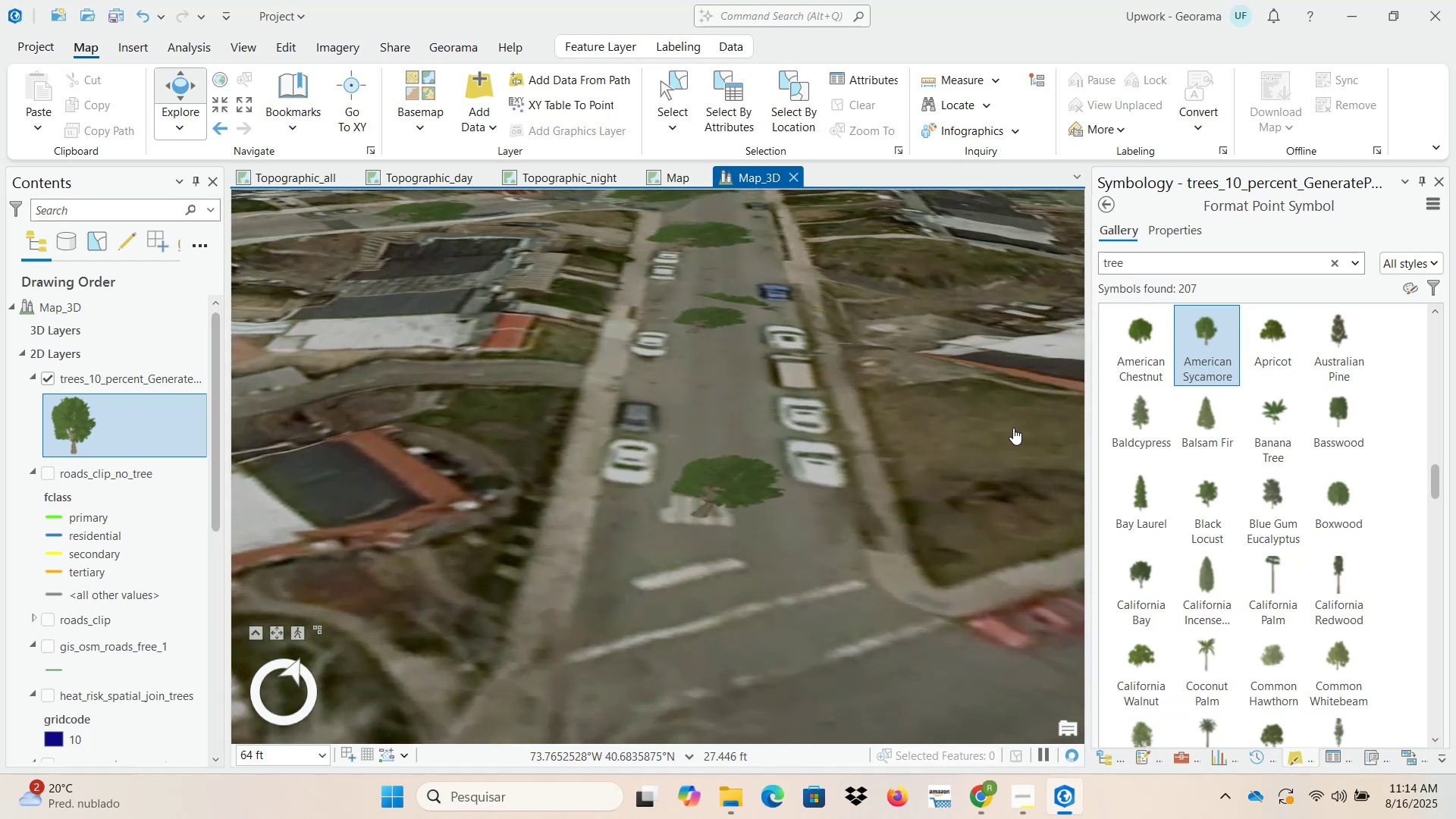 
scroll: coordinate [105, 596], scroll_direction: down, amount: 21.0
 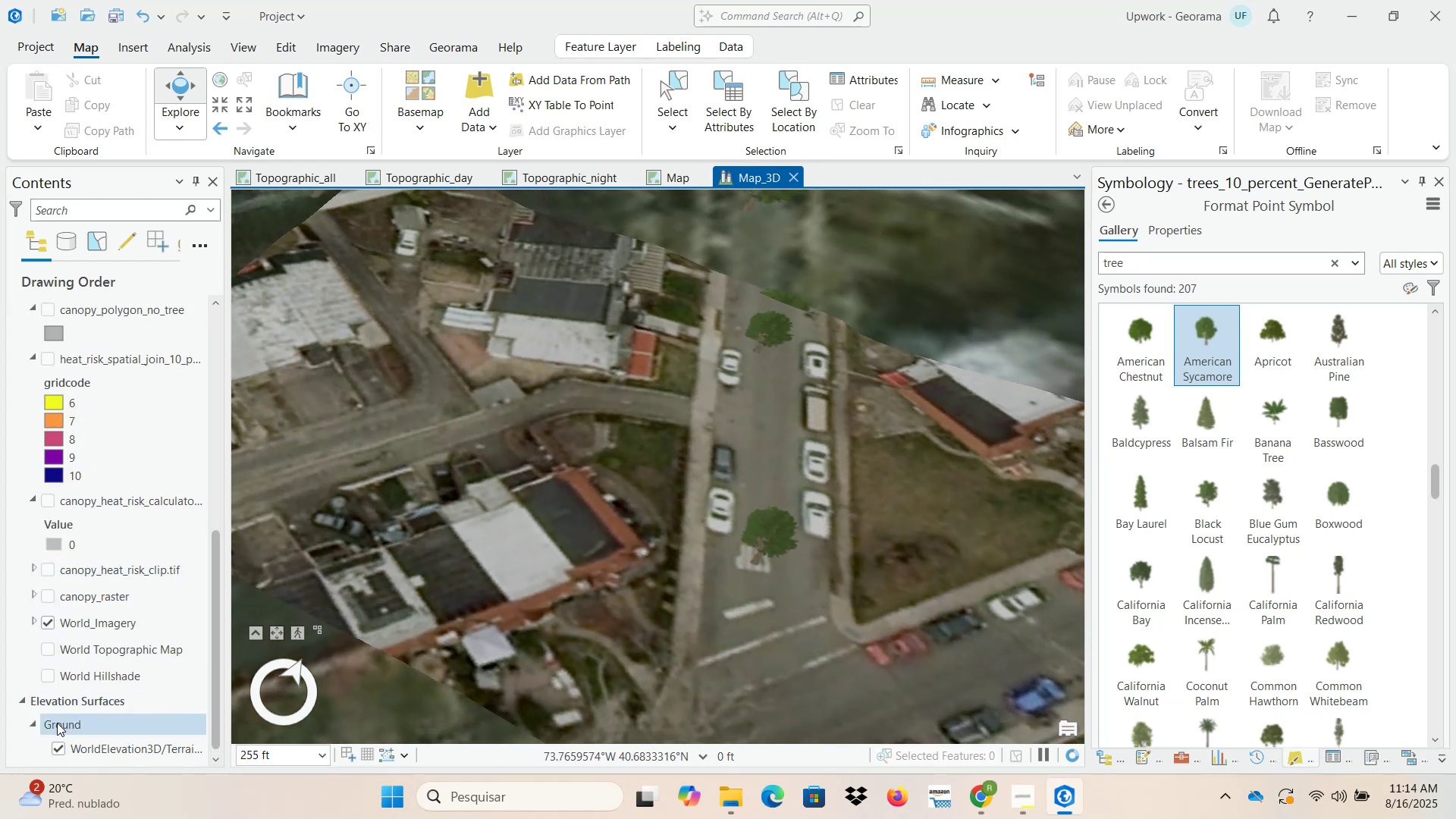 
left_click([61, 754])
 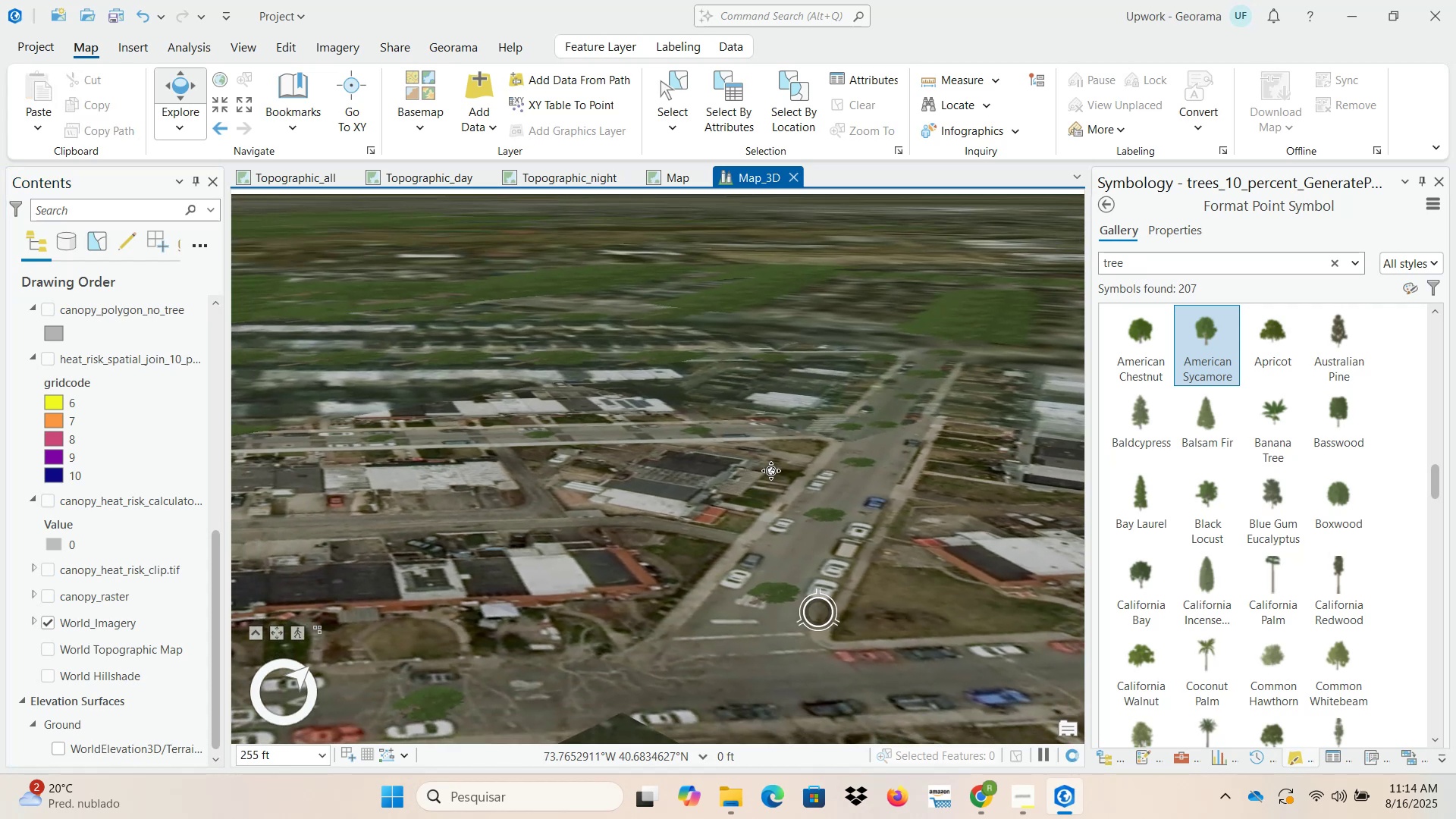 
wait(25.47)
 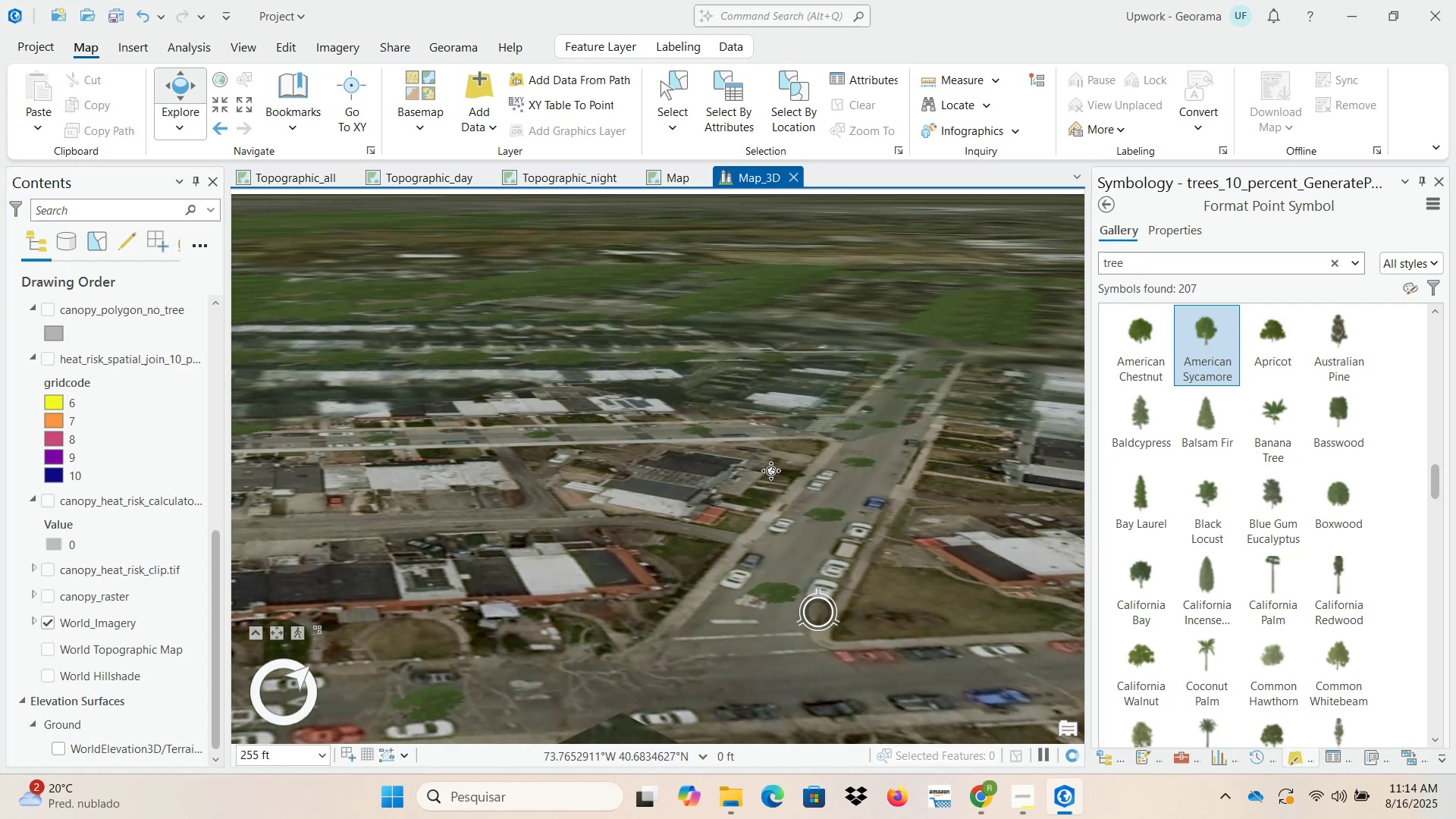 
scroll: coordinate [88, 569], scroll_direction: up, amount: 12.0
 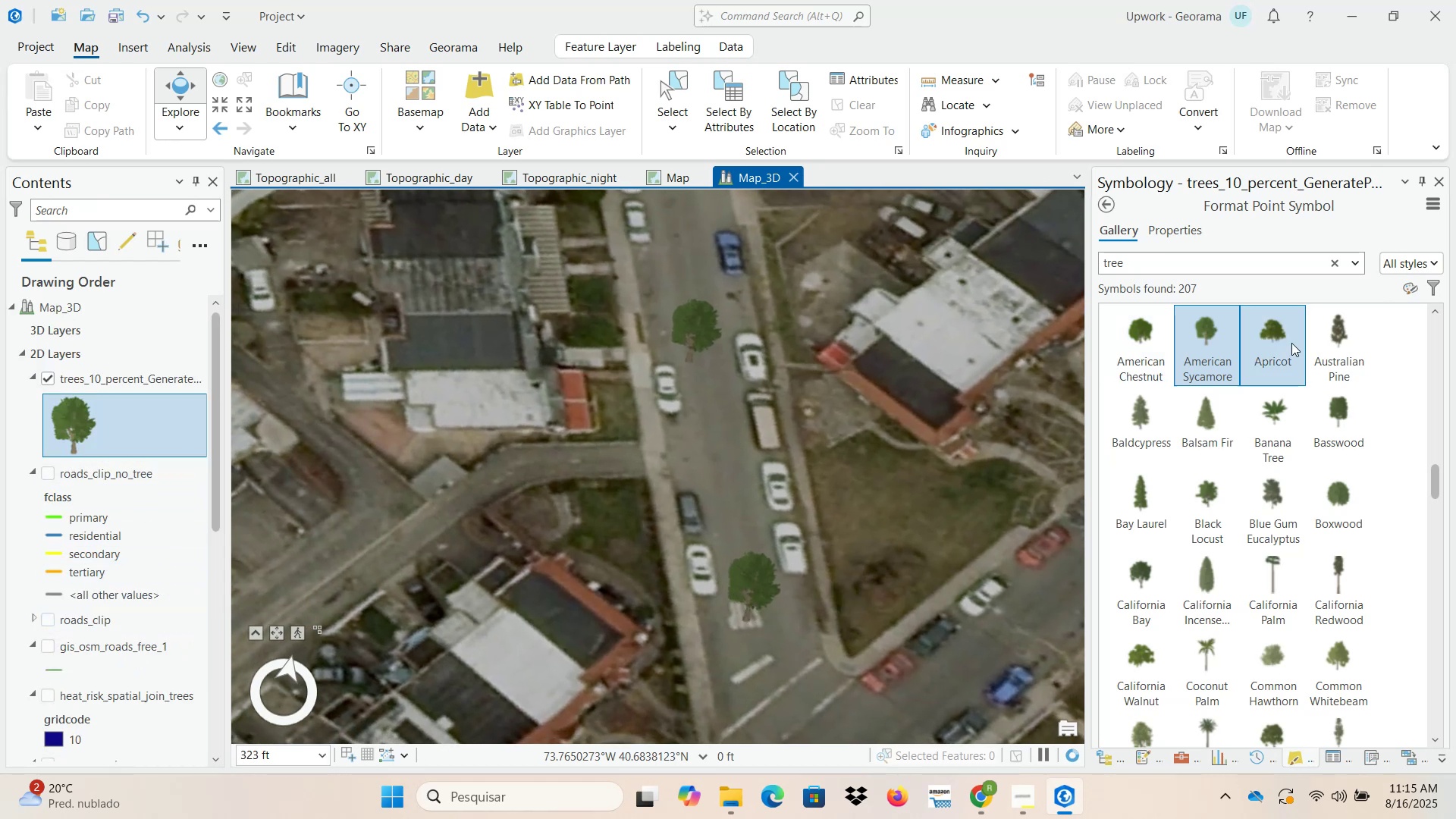 
left_click([1187, 234])
 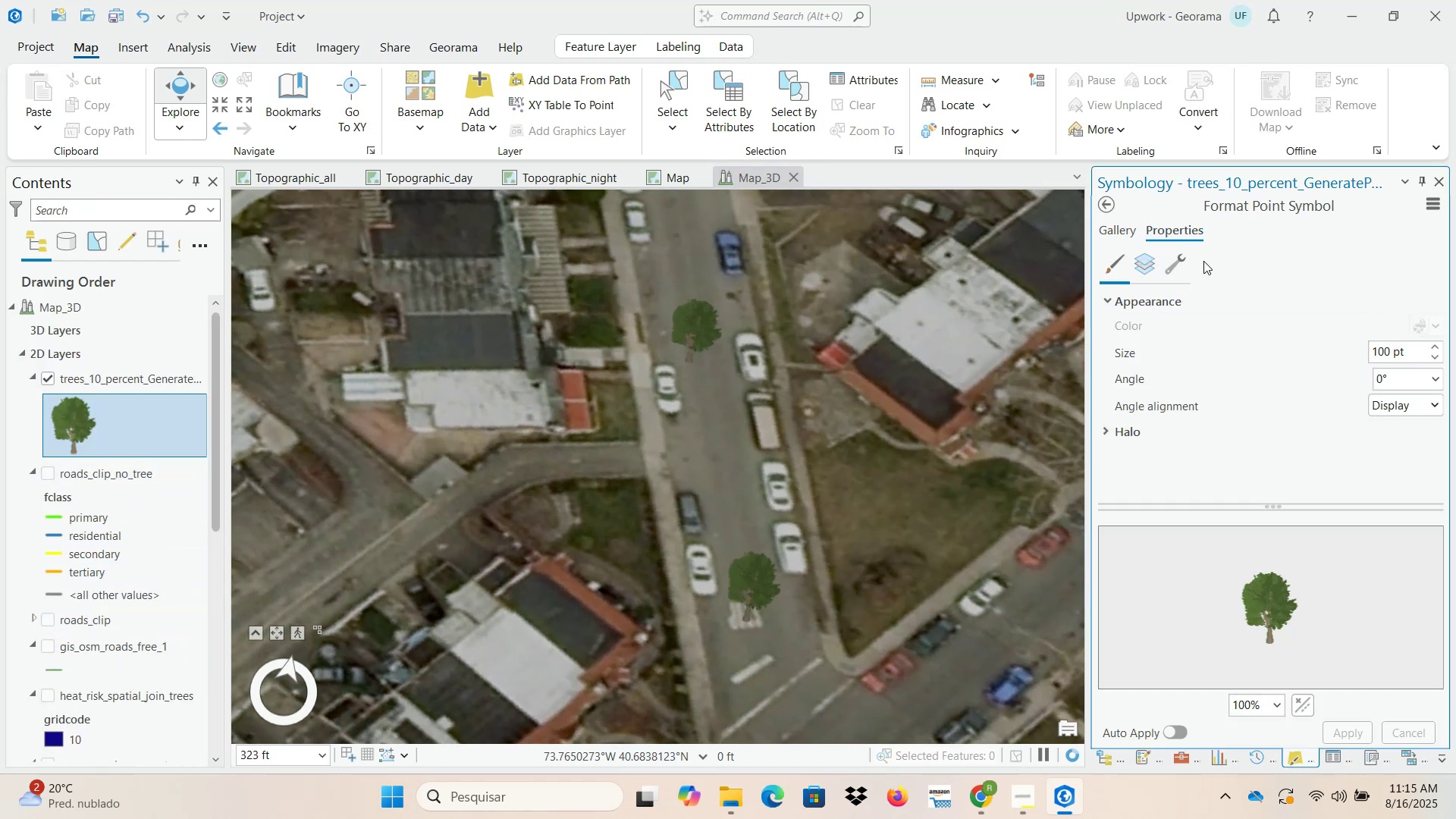 
left_click([1424, 414])
 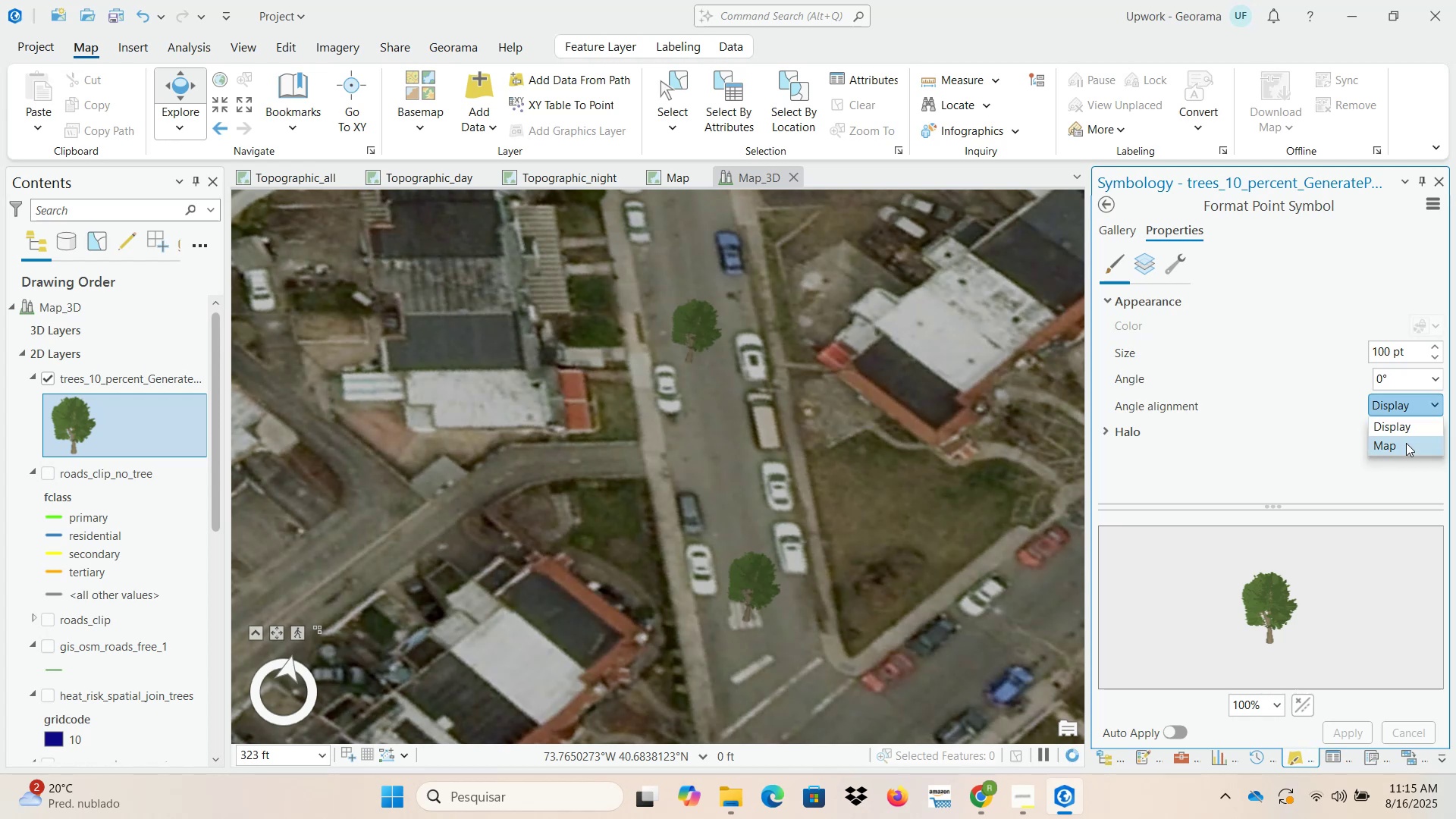 
left_click([1404, 447])
 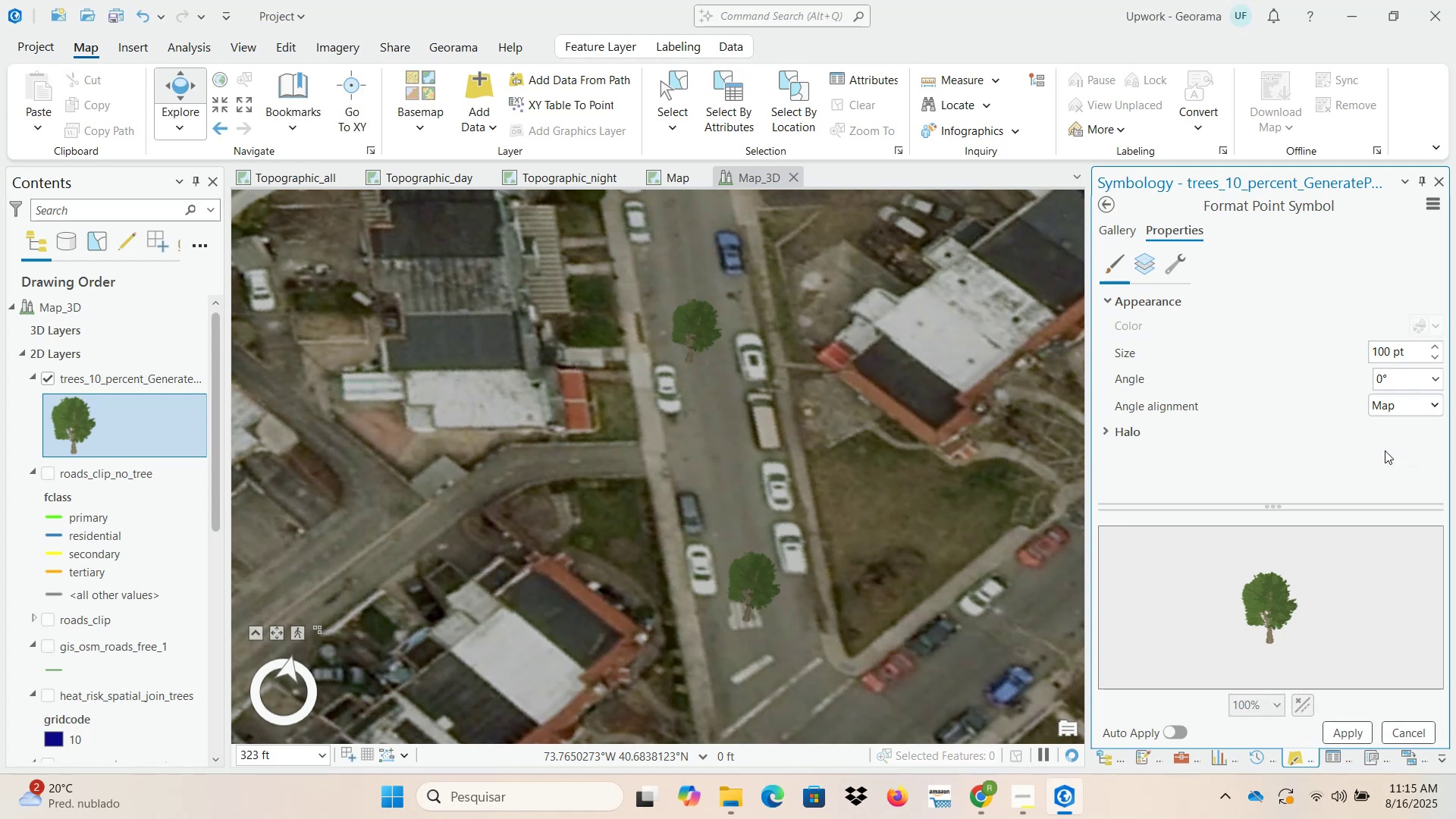 
left_click([1343, 732])
 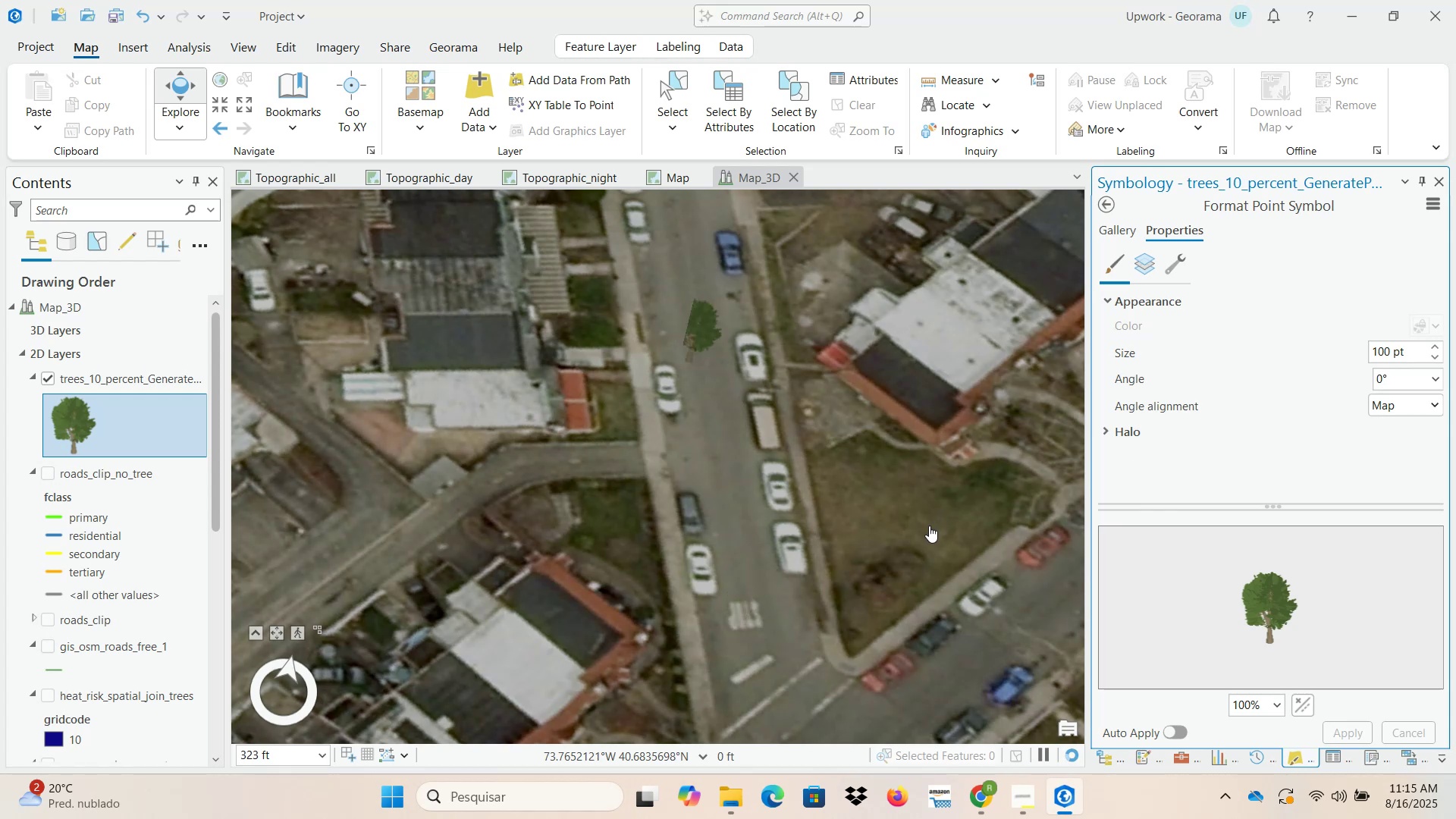 
wait(14.25)
 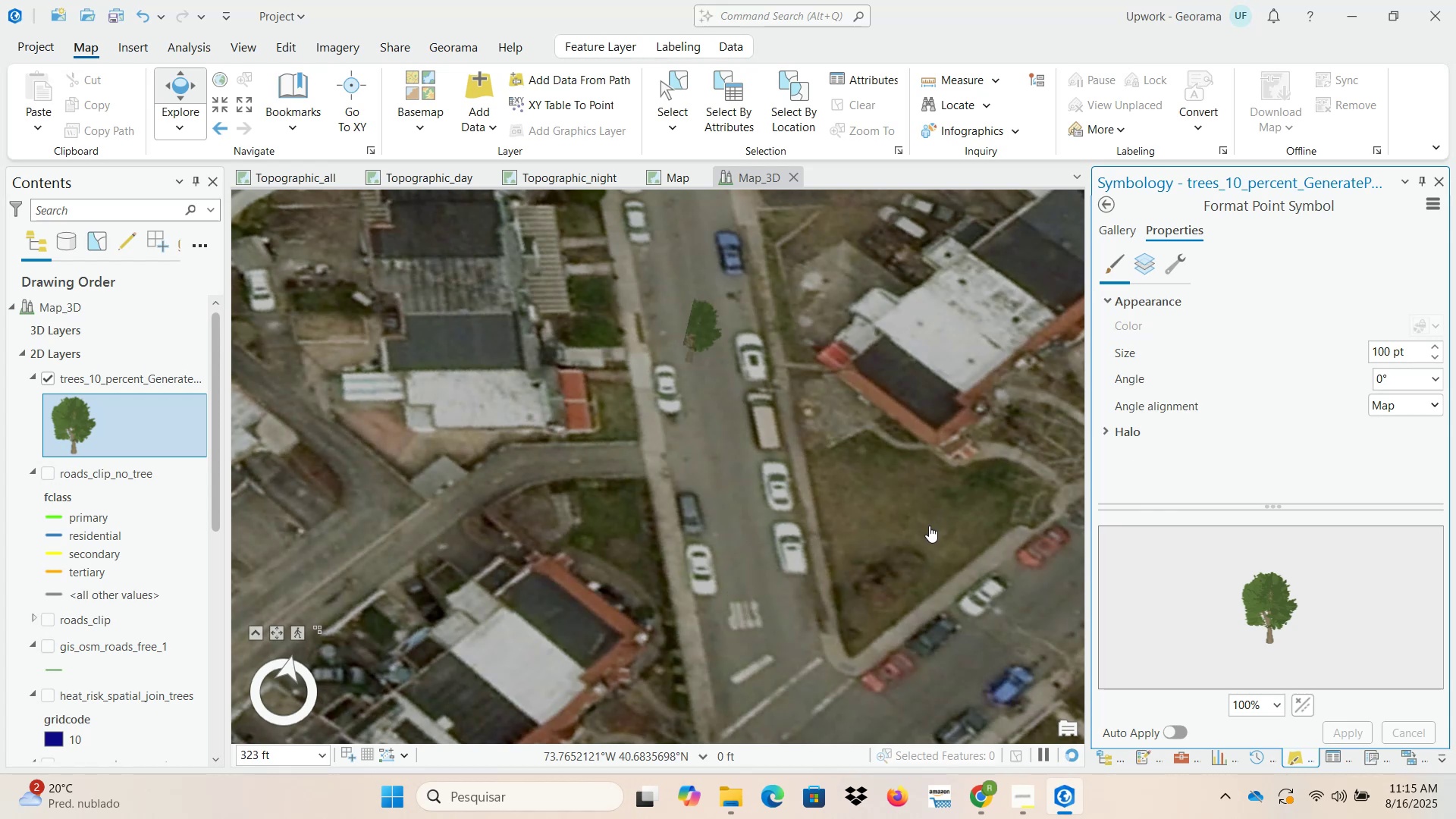 
scroll: coordinate [755, 612], scroll_direction: up, amount: 4.0
 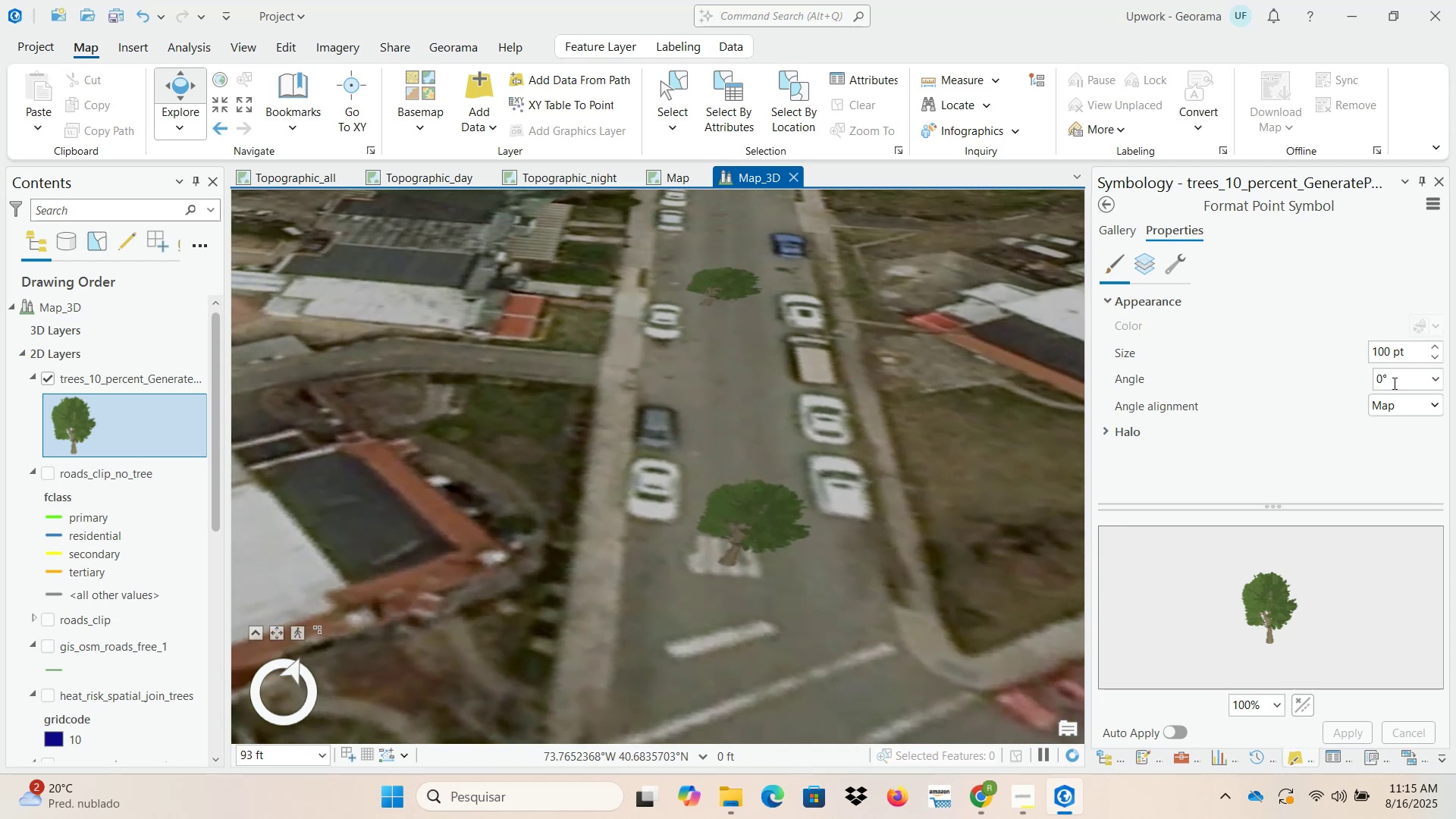 
wait(6.58)
 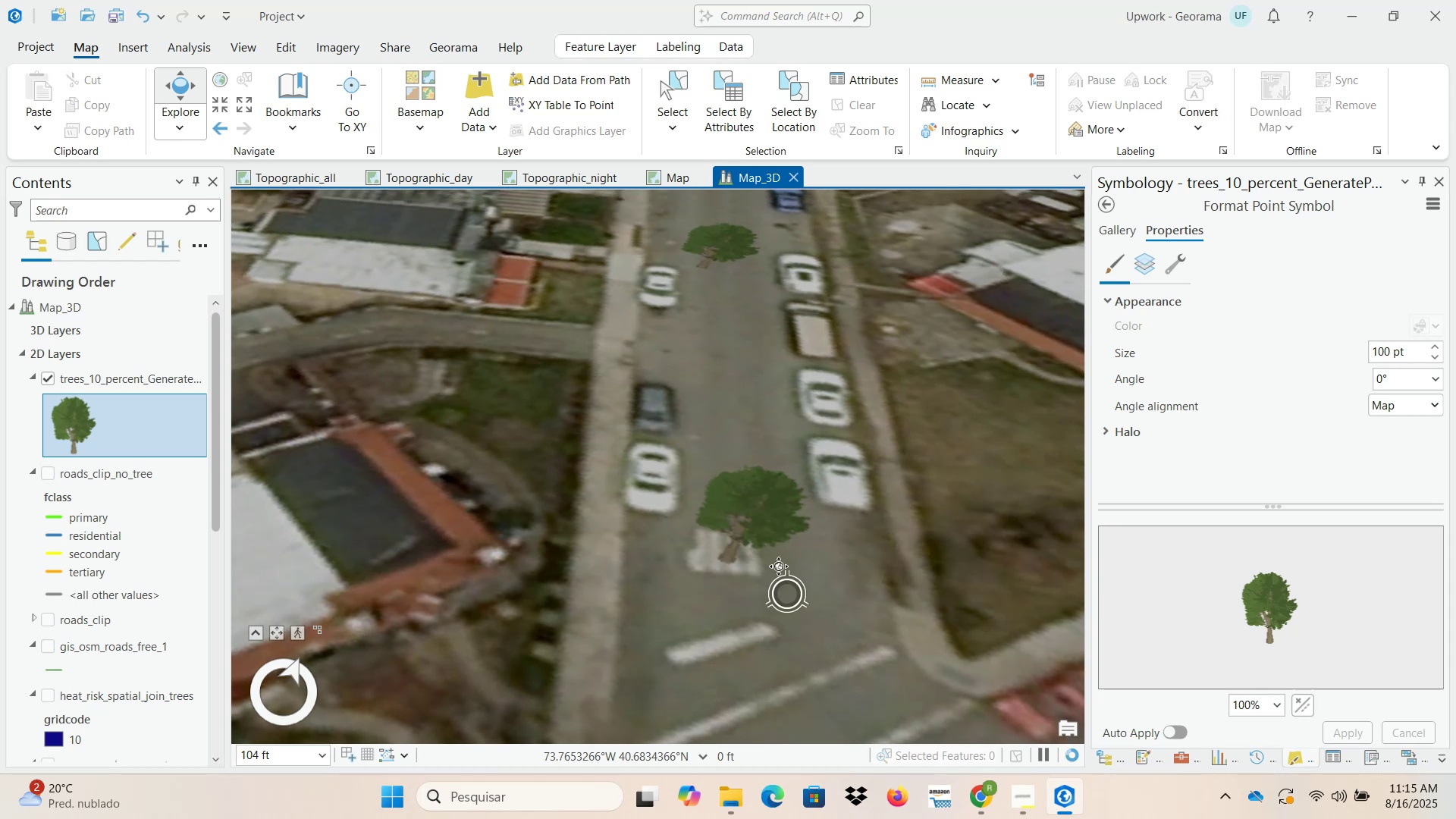 
left_click([1119, 231])
 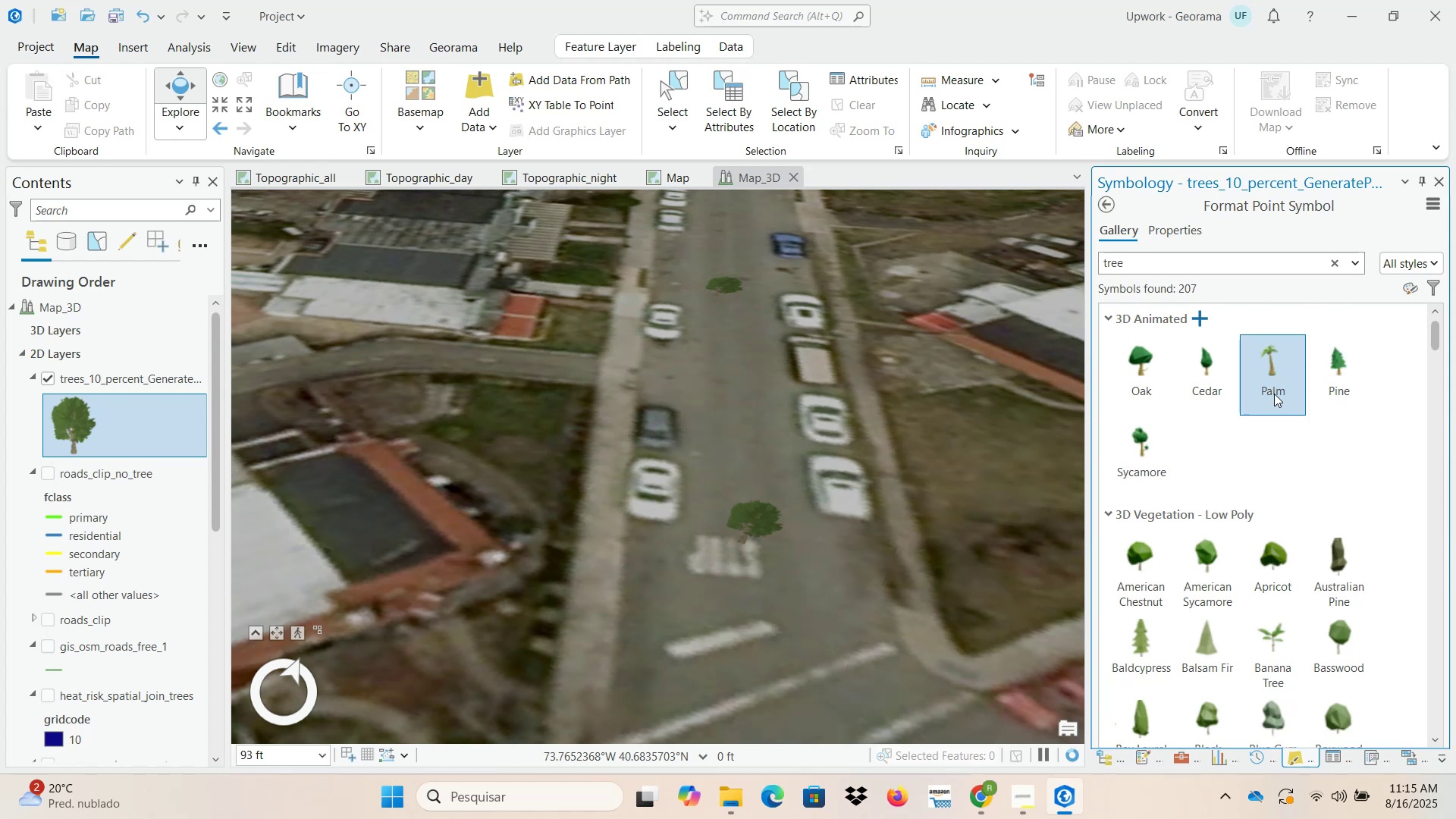 
wait(19.97)
 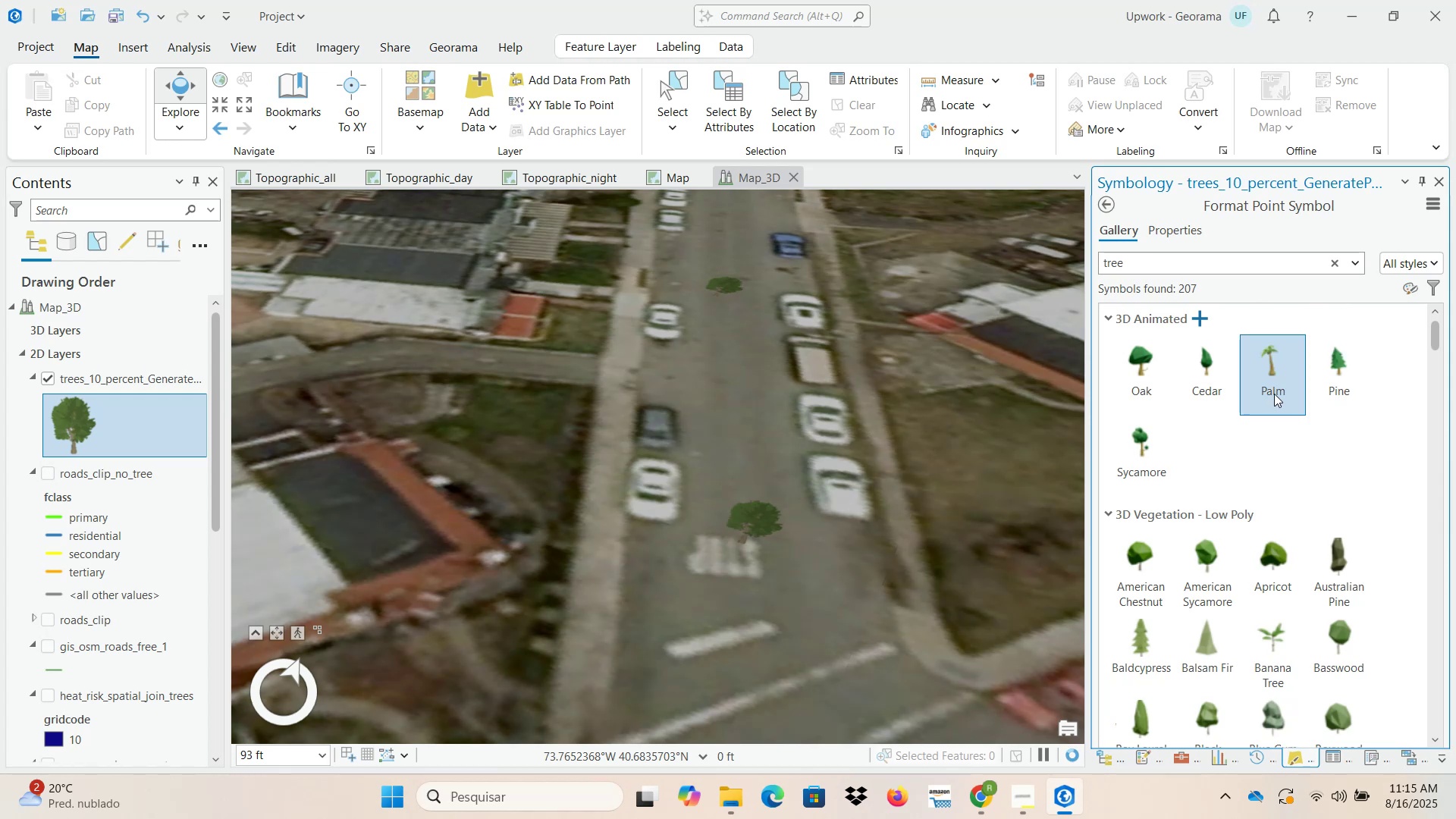 
scroll: coordinate [888, 531], scroll_direction: down, amount: 1.0
 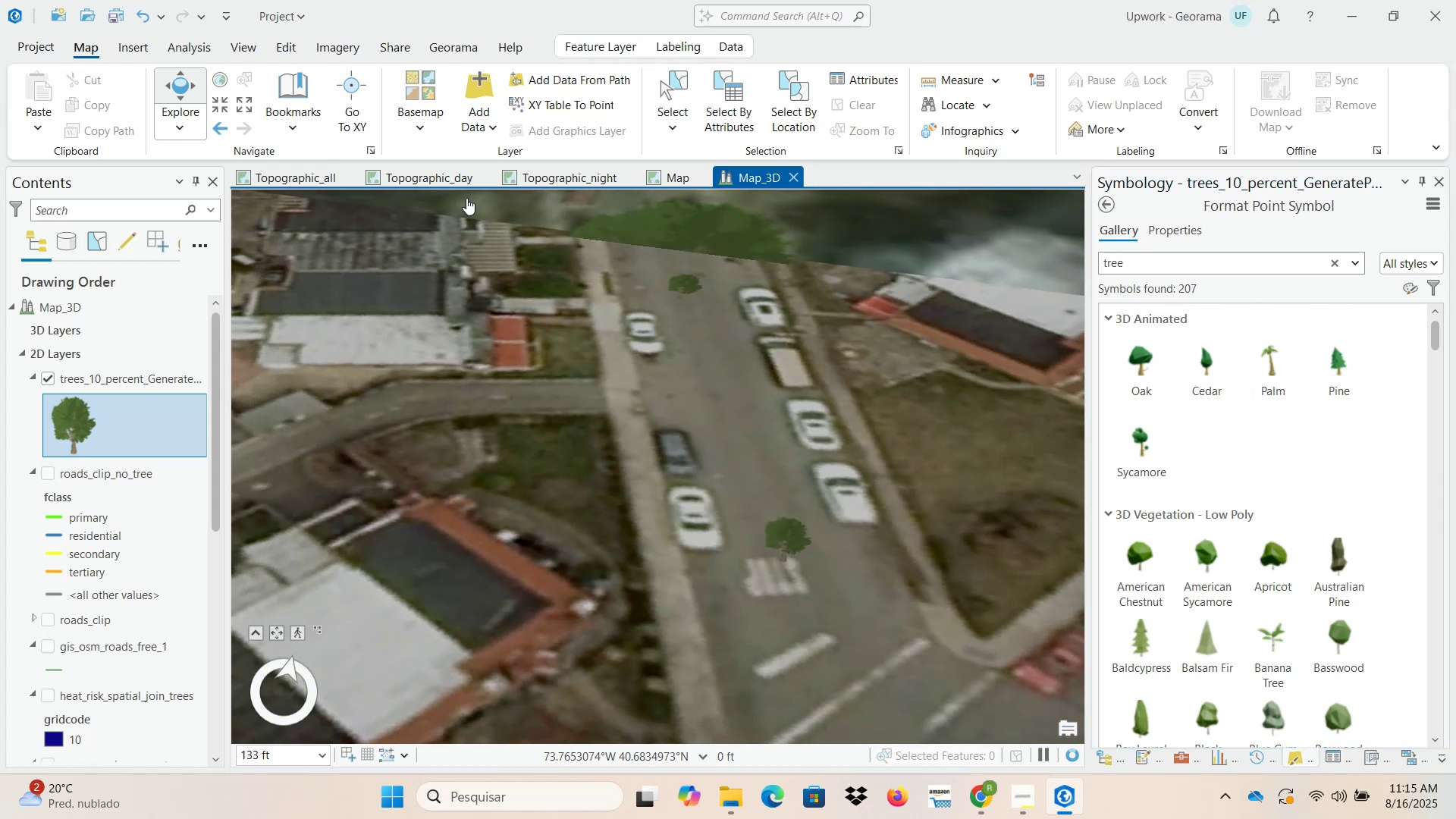 
left_click([415, 117])
 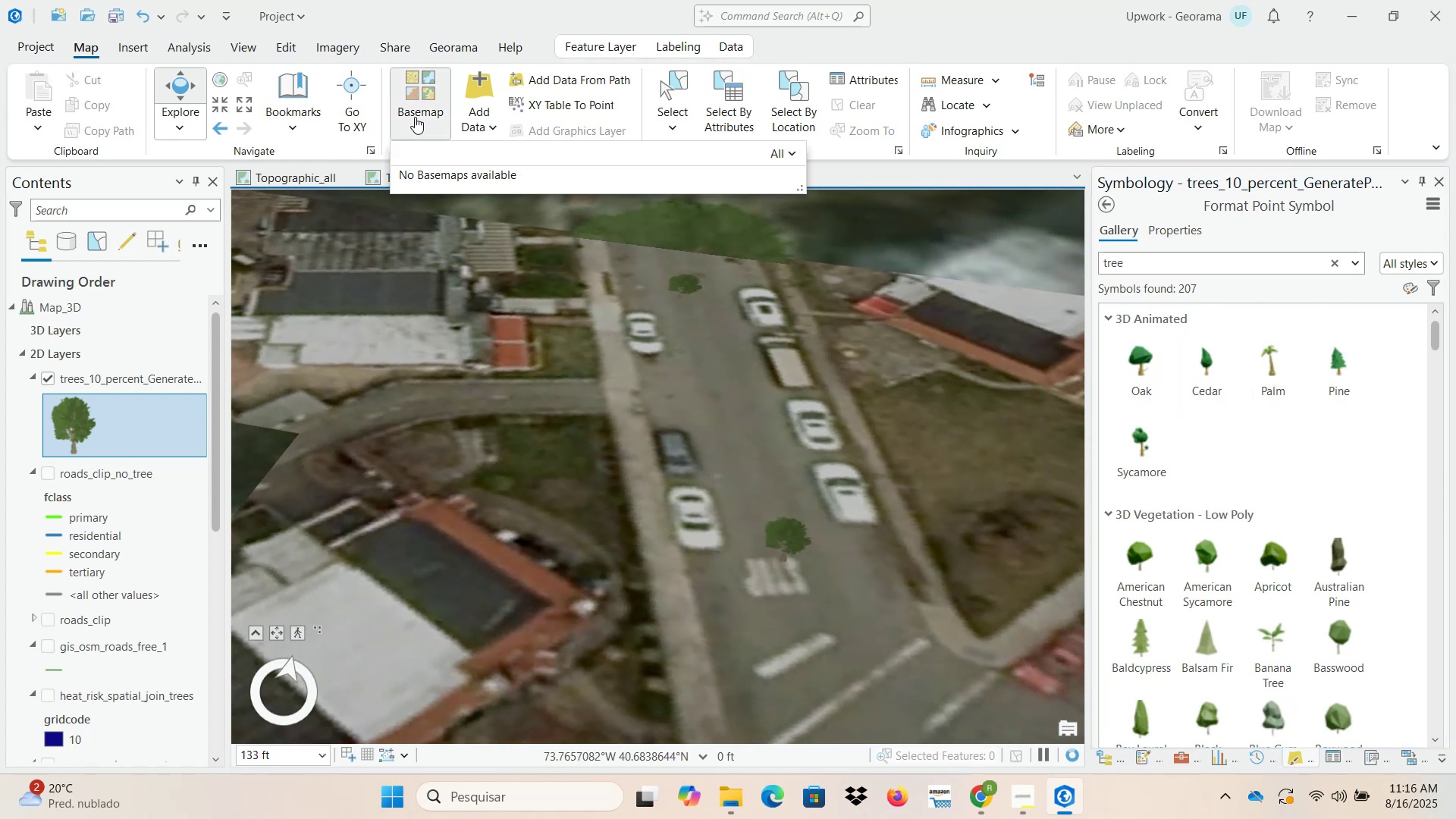 
left_click([849, 175])
 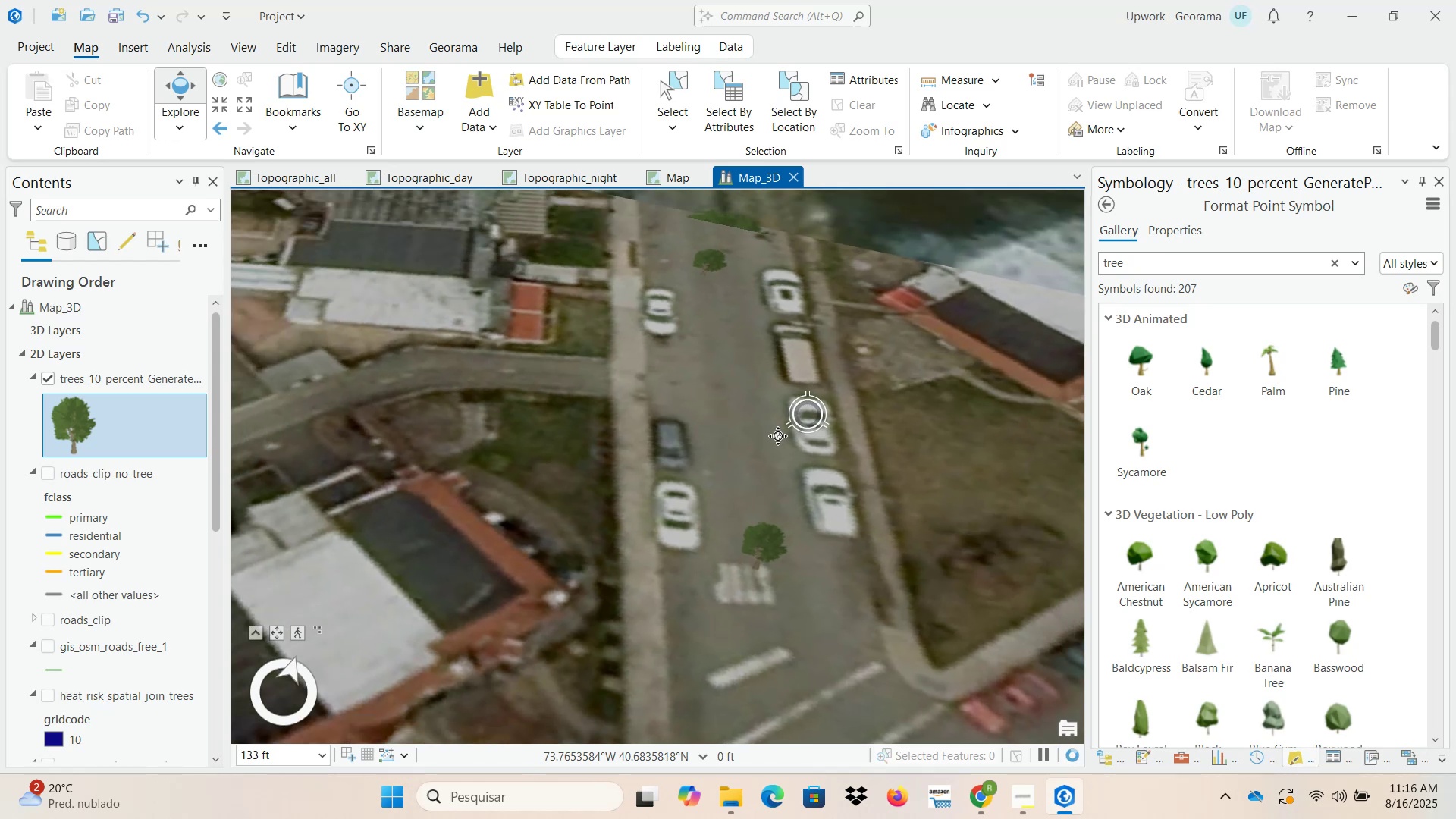 
scroll: coordinate [738, 420], scroll_direction: down, amount: 6.0
 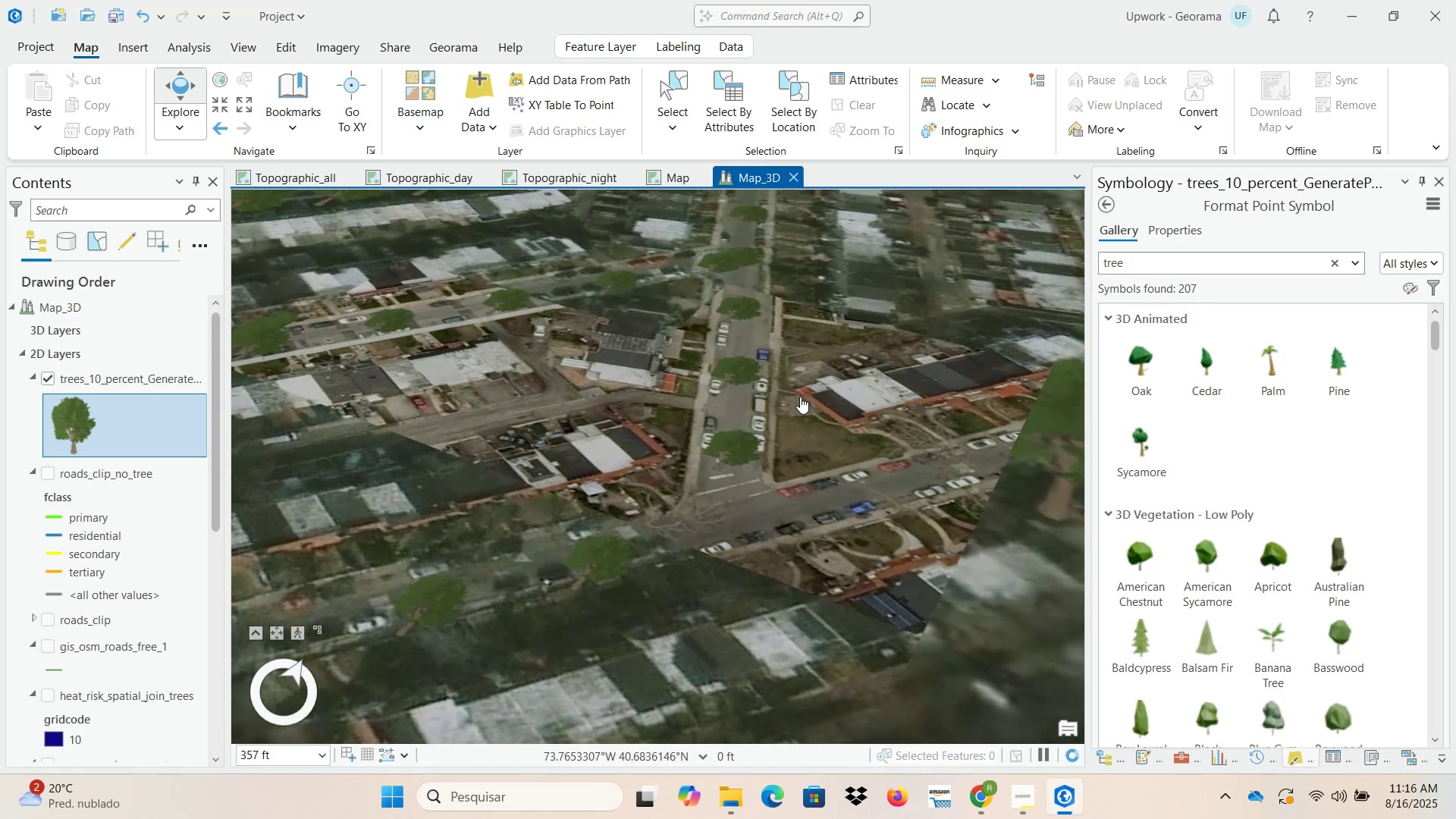 
wait(7.17)
 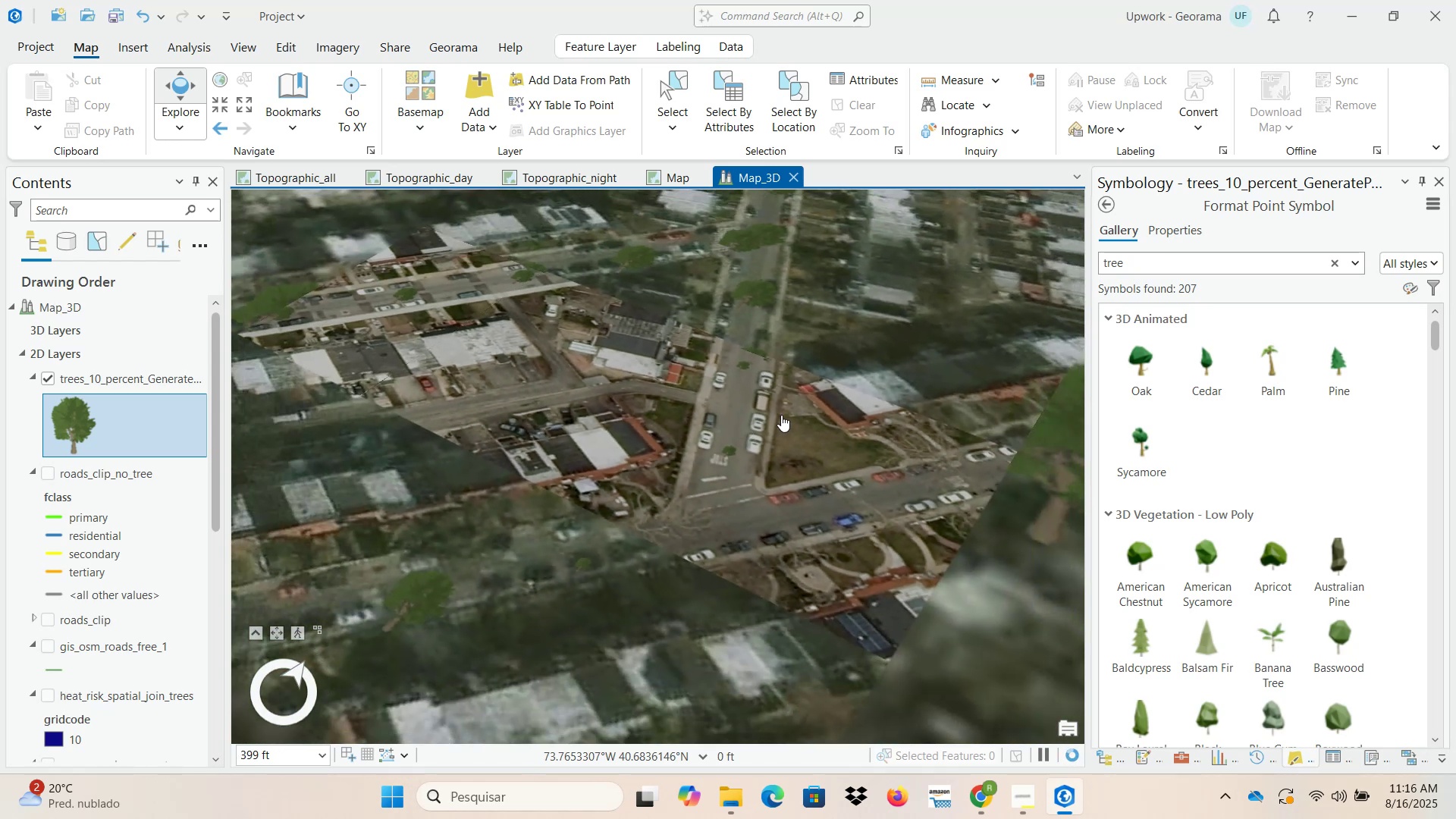 
scroll: coordinate [836, 413], scroll_direction: down, amount: 4.0
 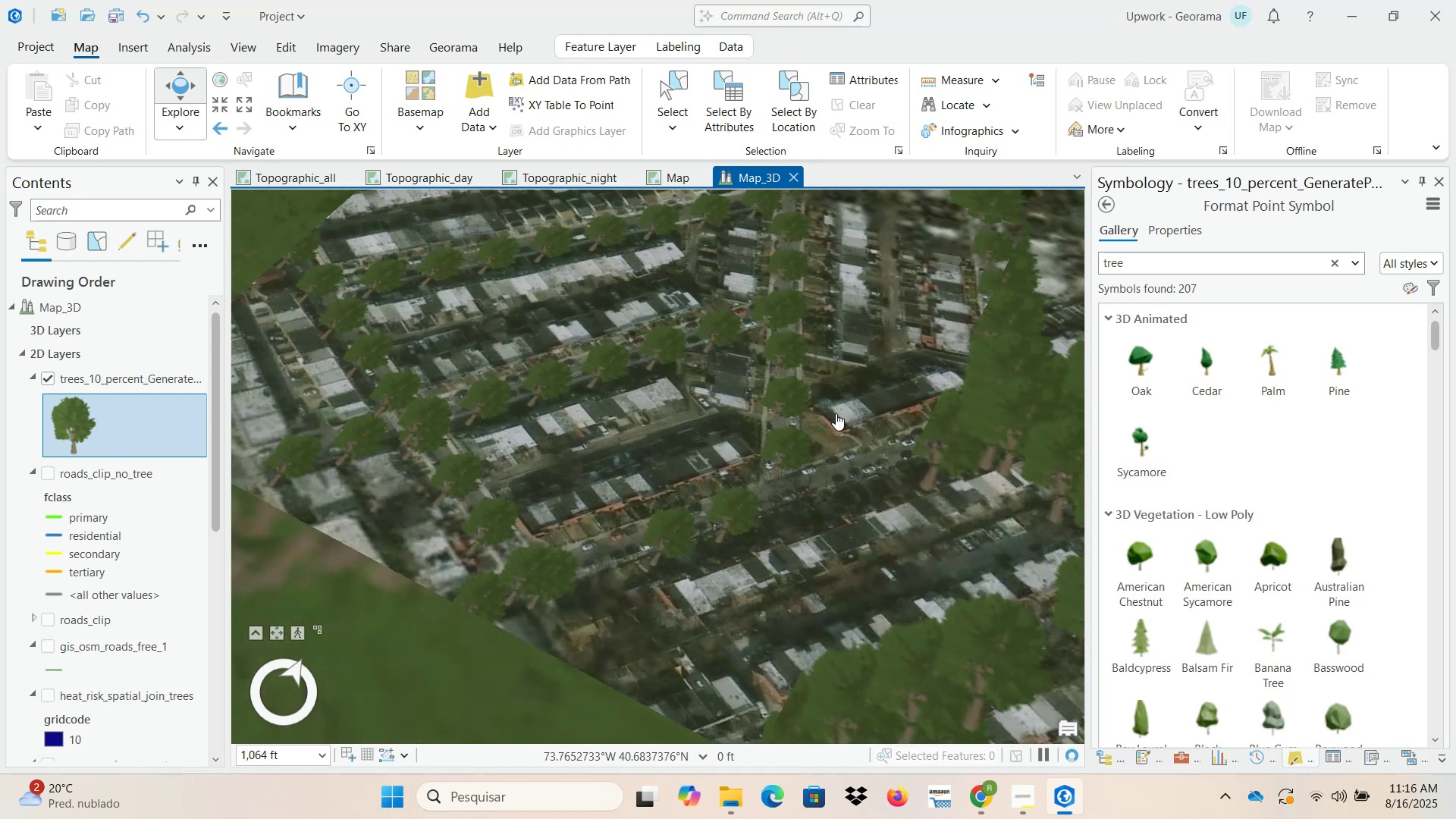 
wait(5.05)
 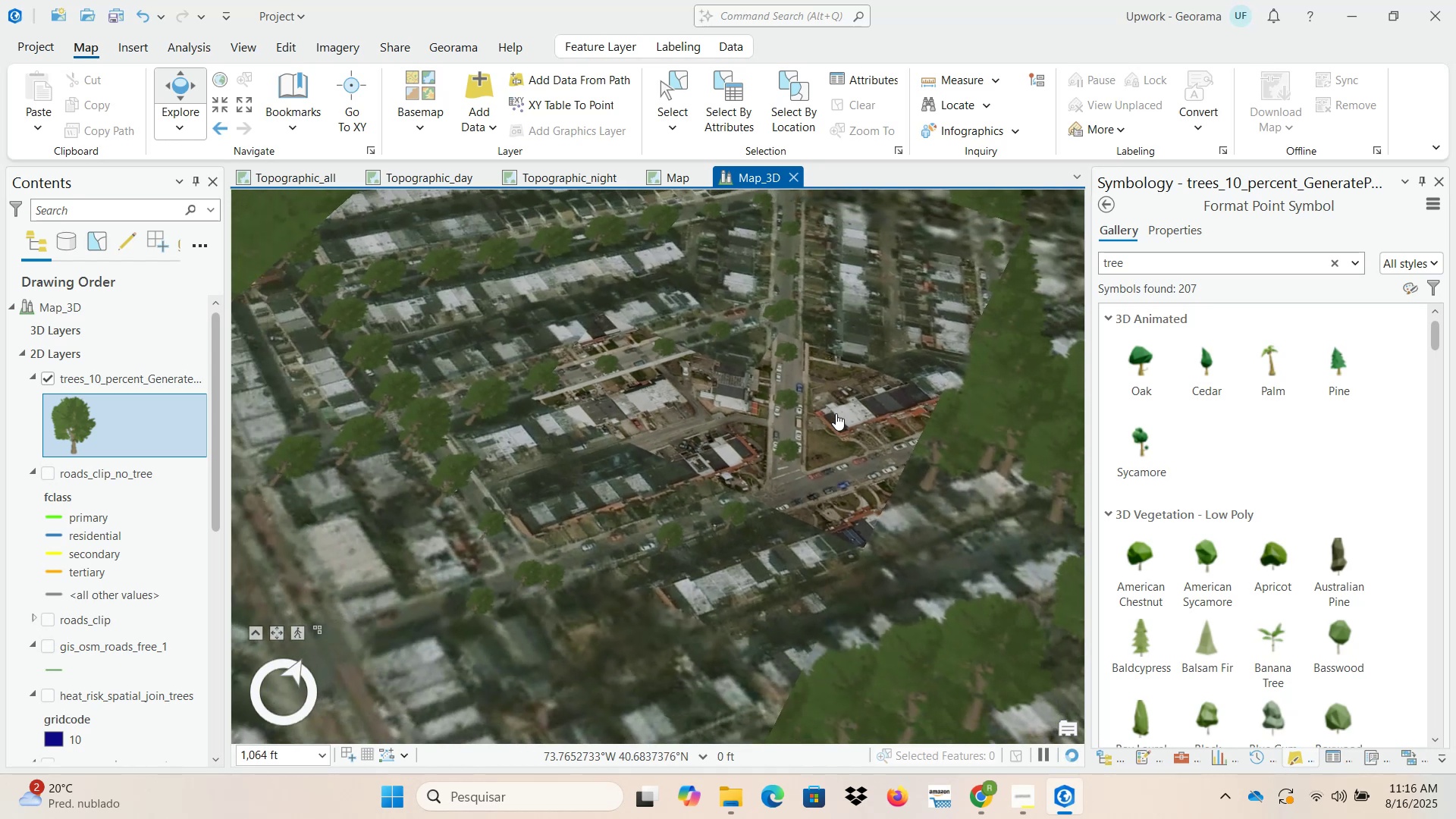 
scroll: coordinate [836, 413], scroll_direction: up, amount: 1.0
 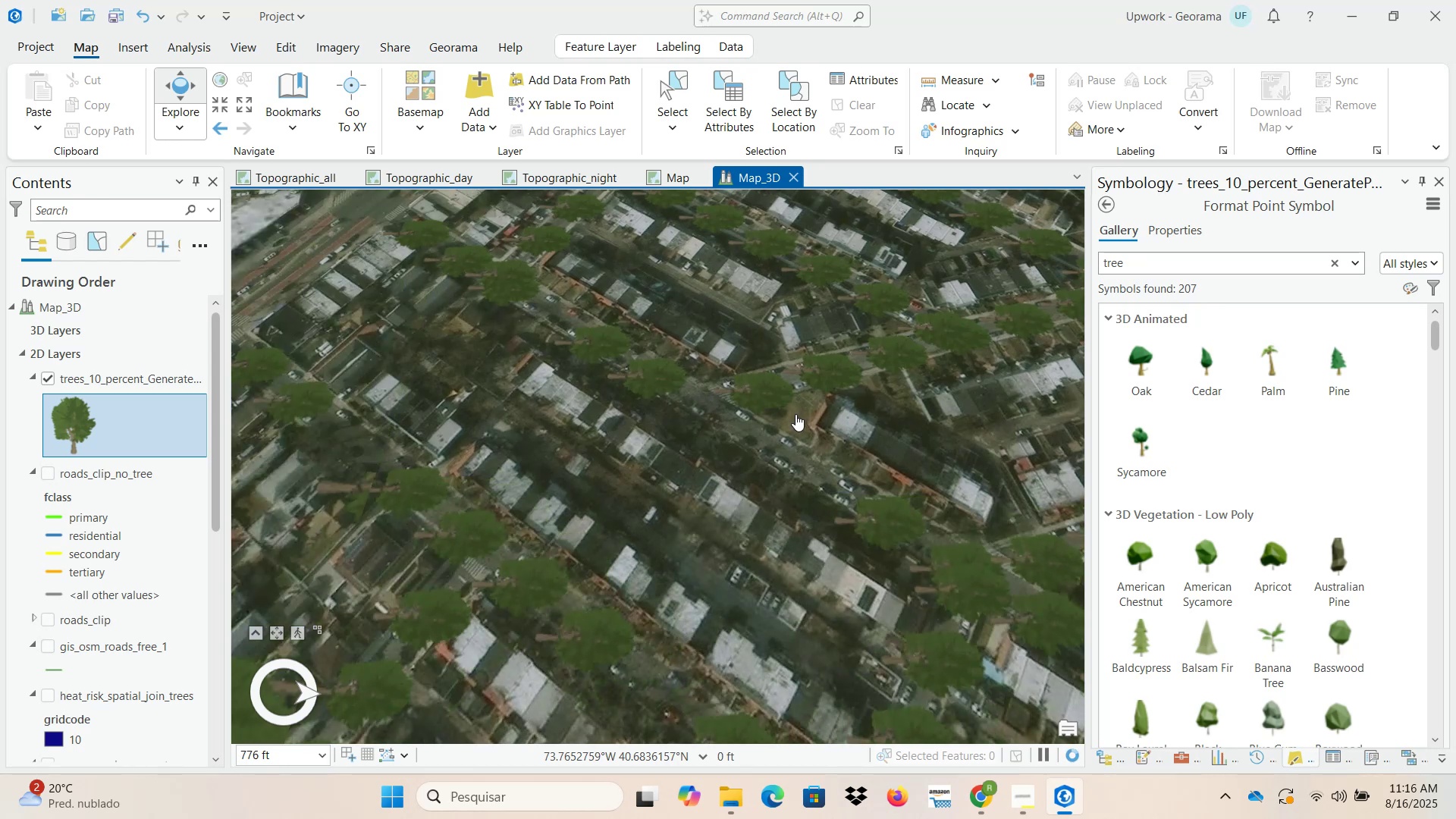 
wait(11.67)
 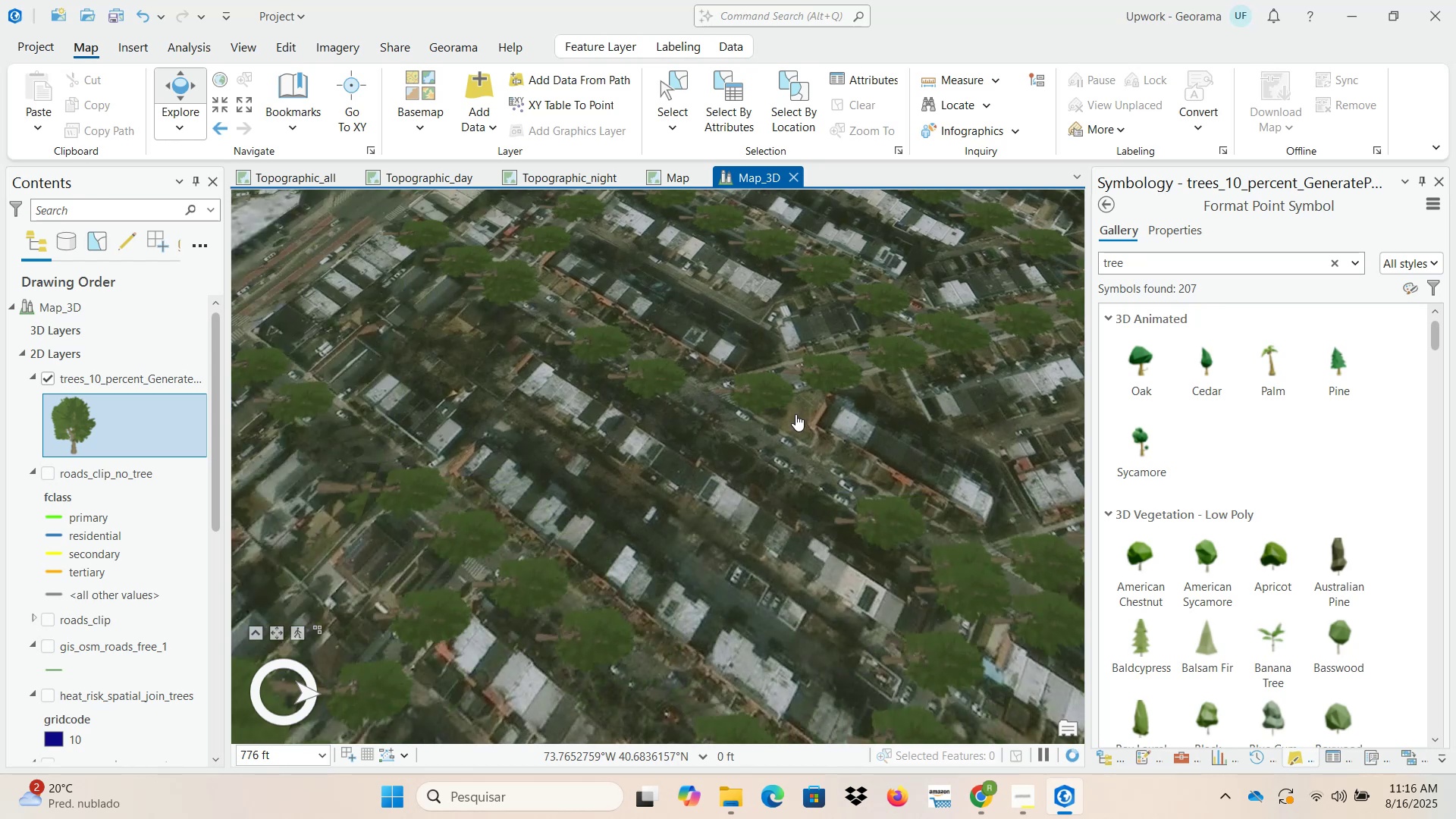 
scroll: coordinate [835, 450], scroll_direction: down, amount: 2.0
 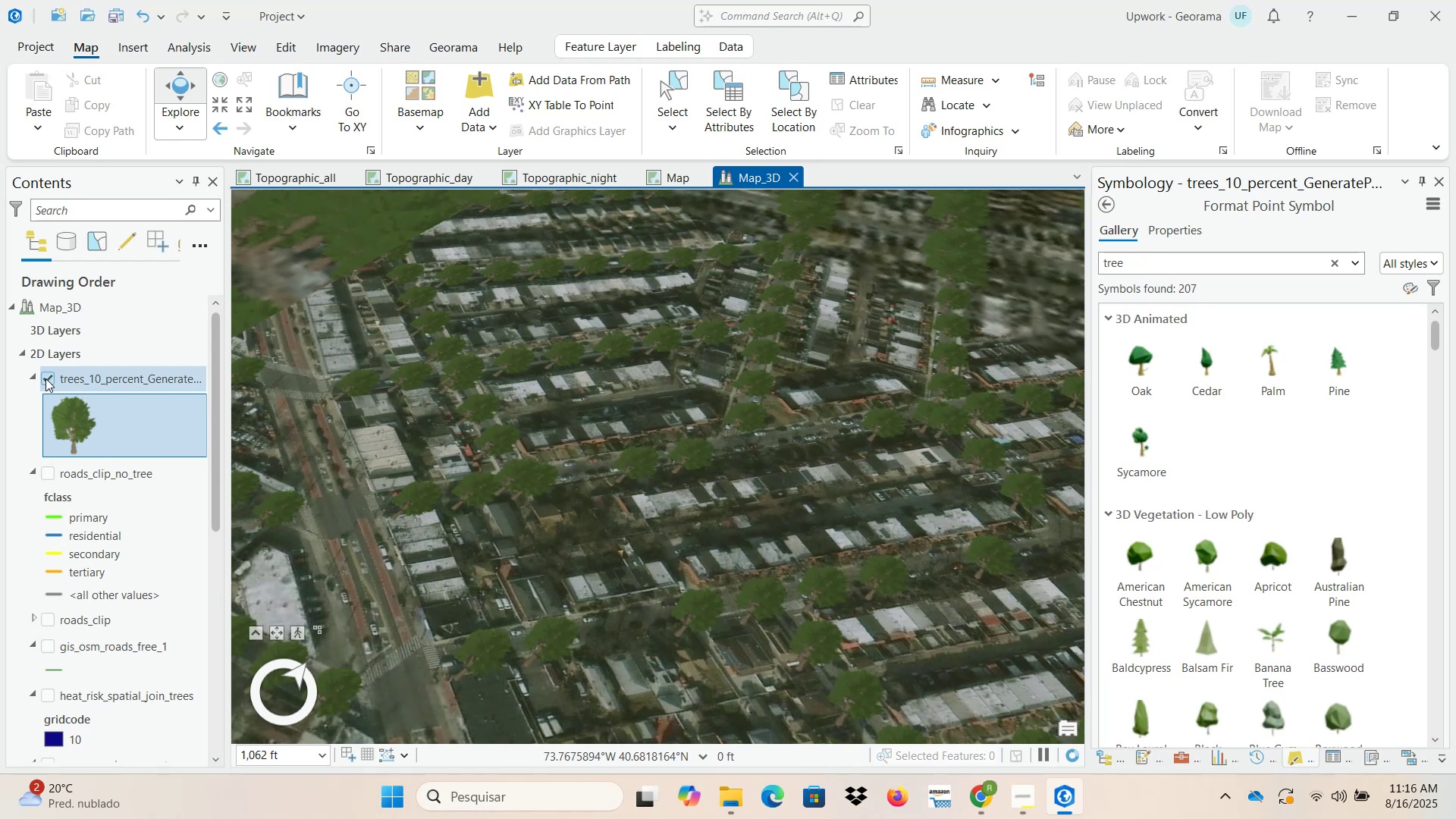 
wait(6.66)
 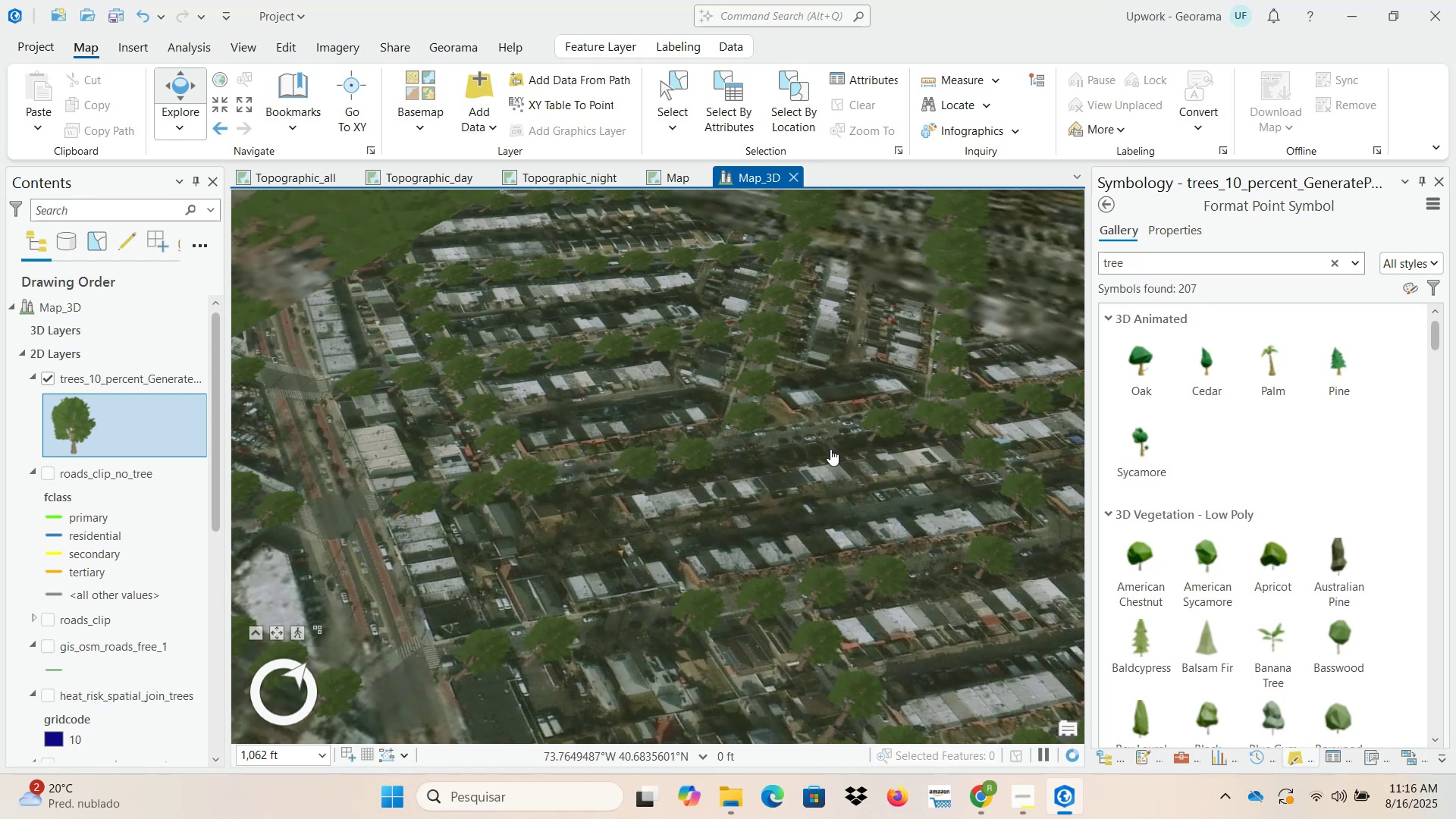 
left_click([46, 378])
 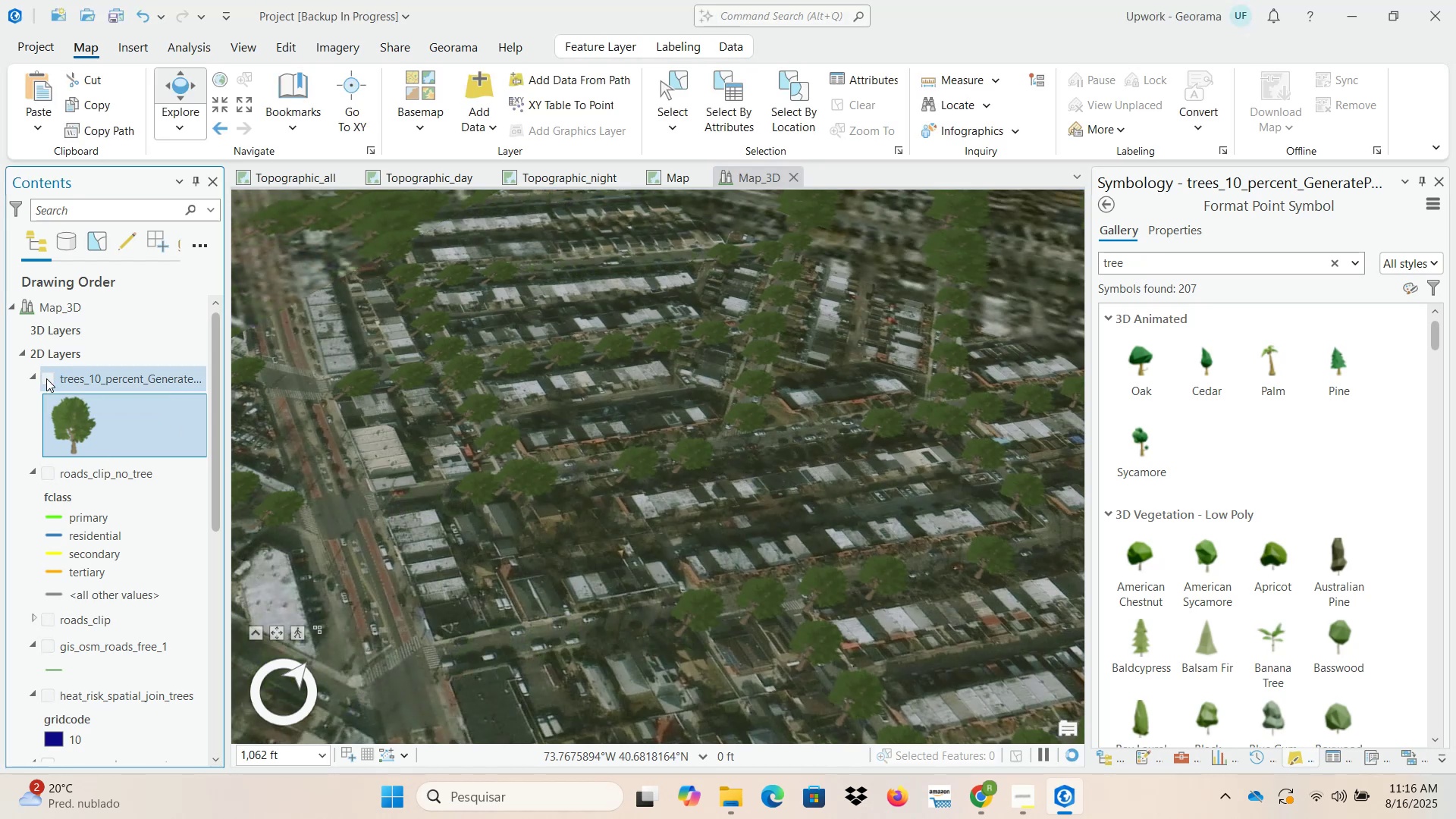 
wait(8.08)
 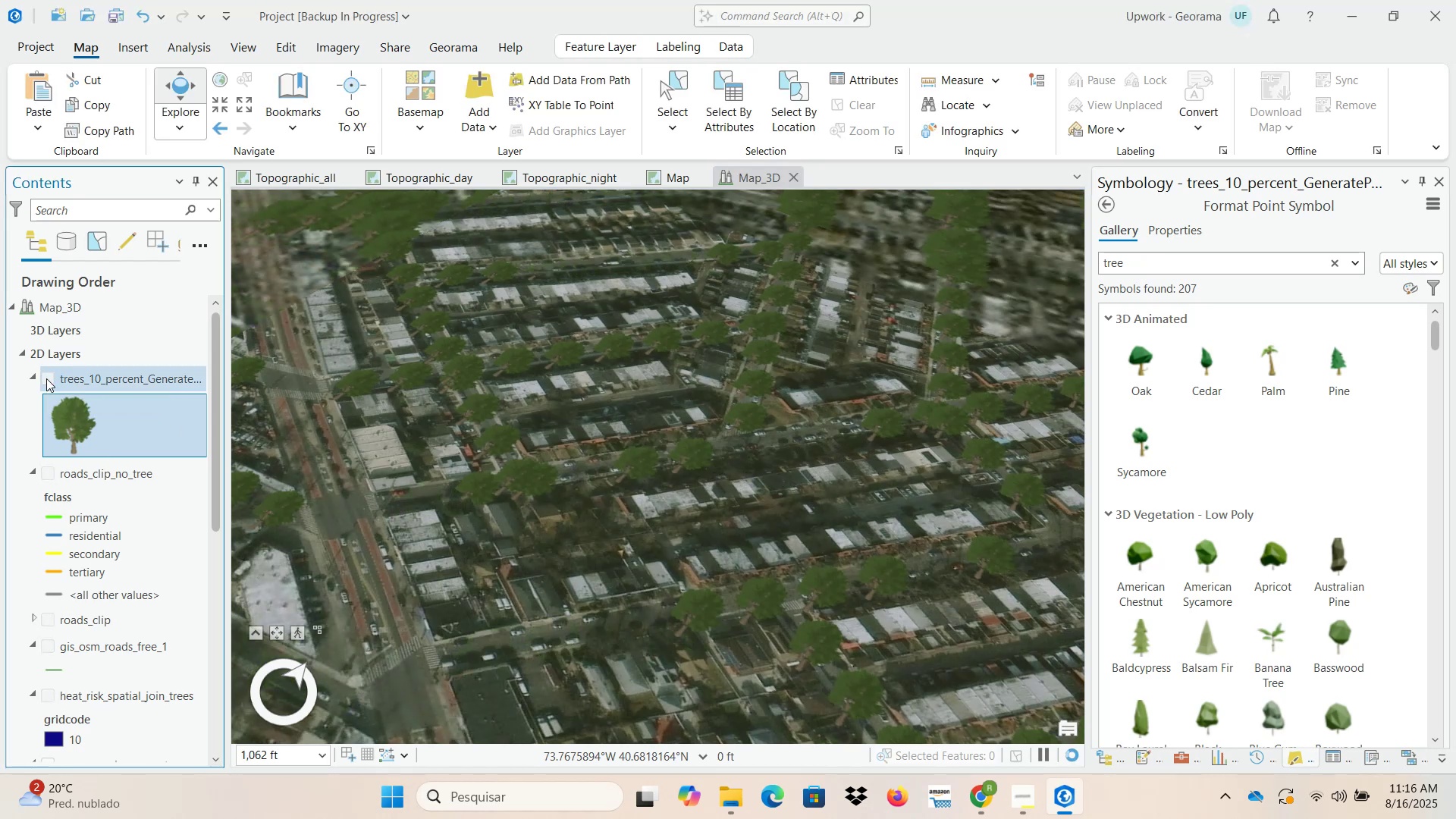 
left_click([46, 378])
 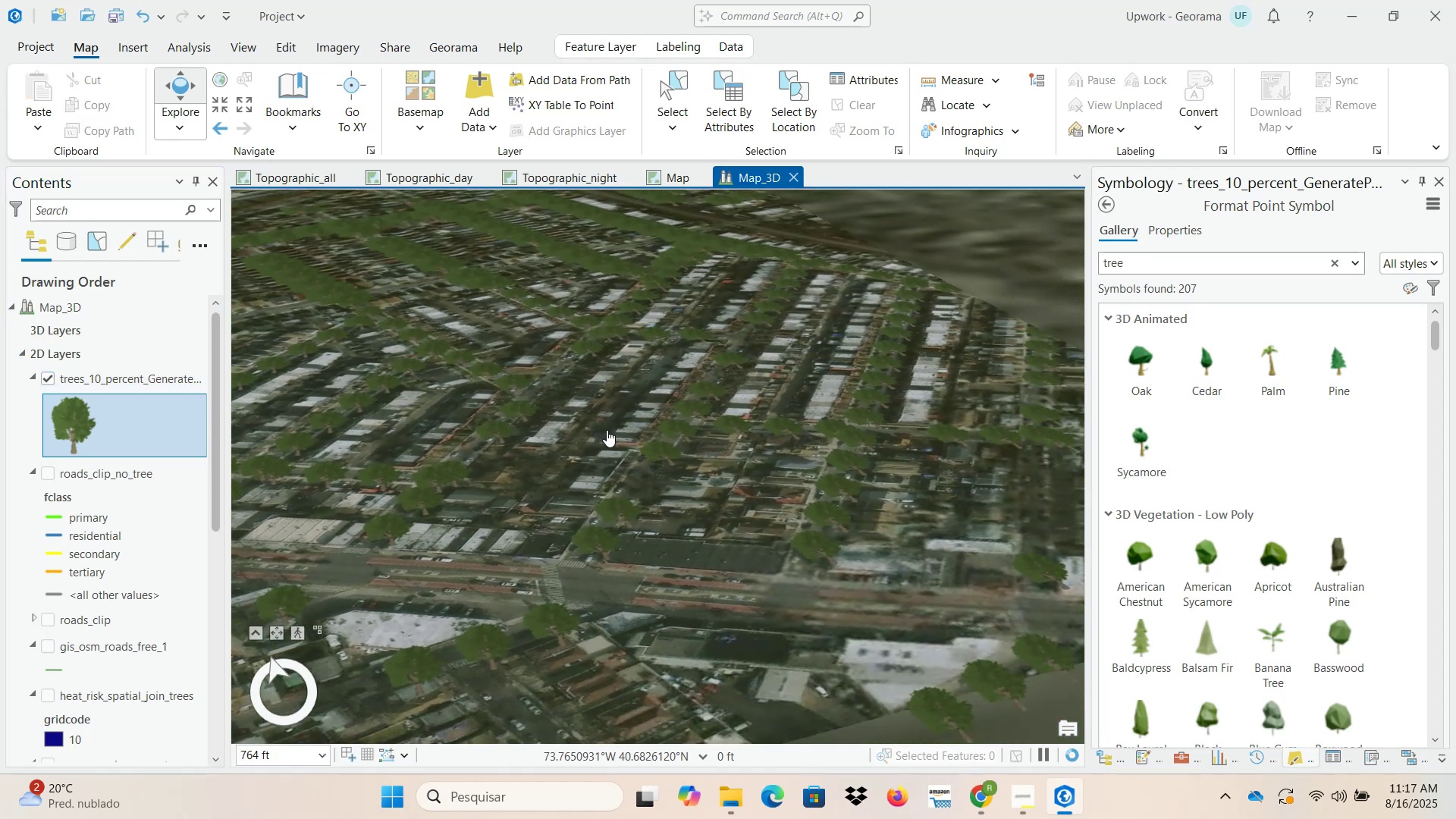 
wait(25.2)
 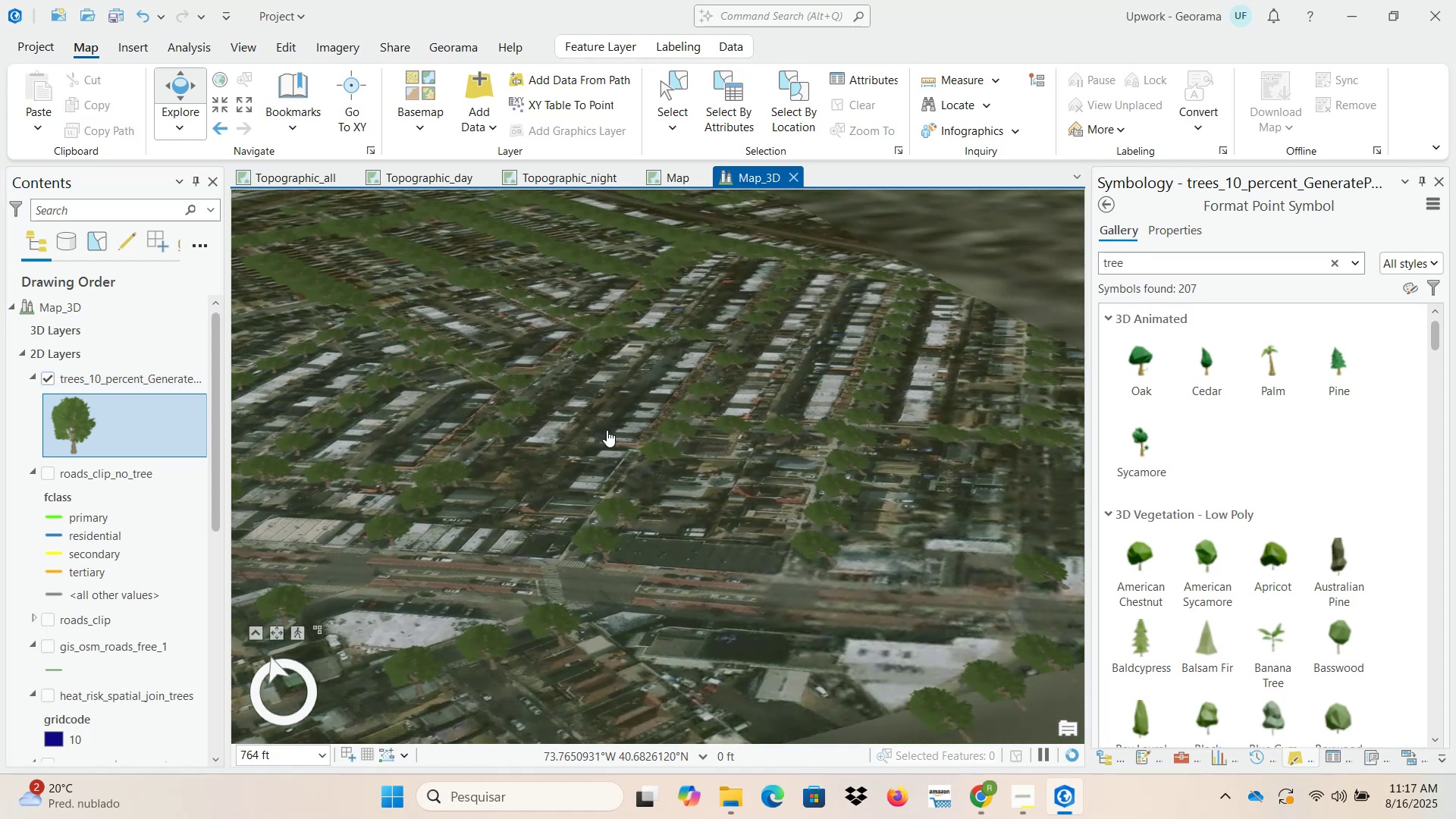 
scroll: coordinate [584, 484], scroll_direction: down, amount: 3.0
 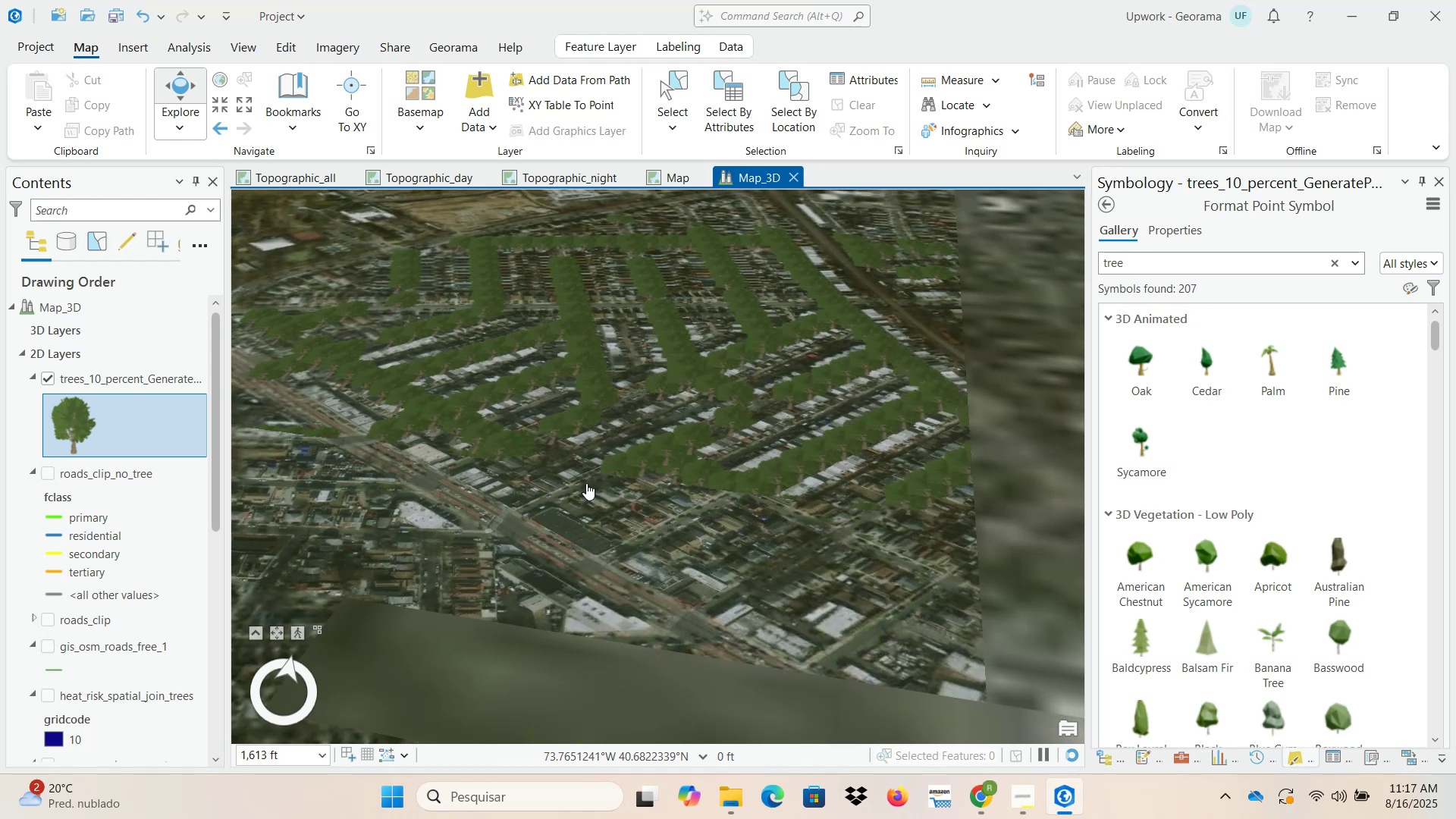 
wait(13.08)
 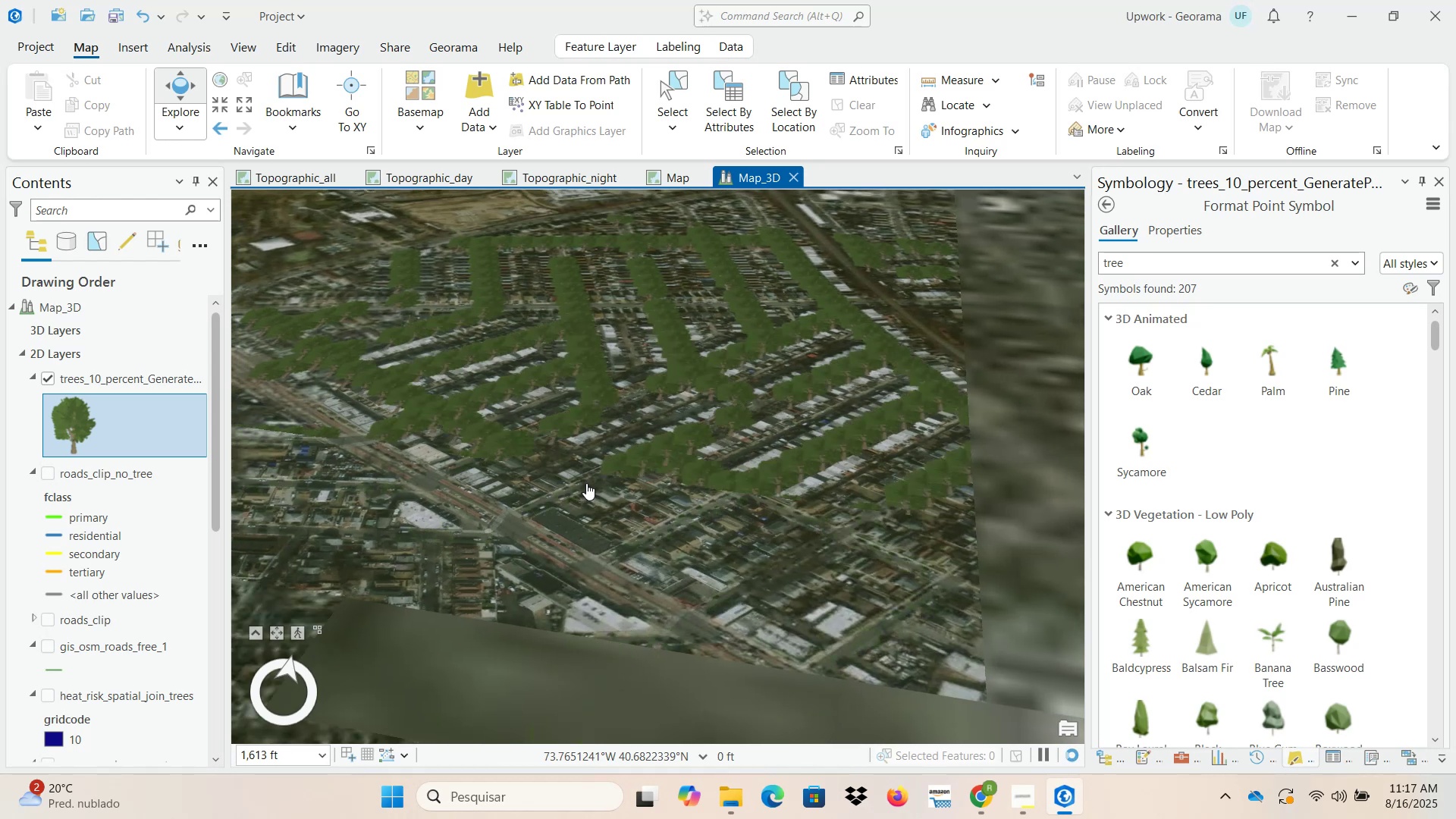 
mouse_move([82, 377])
 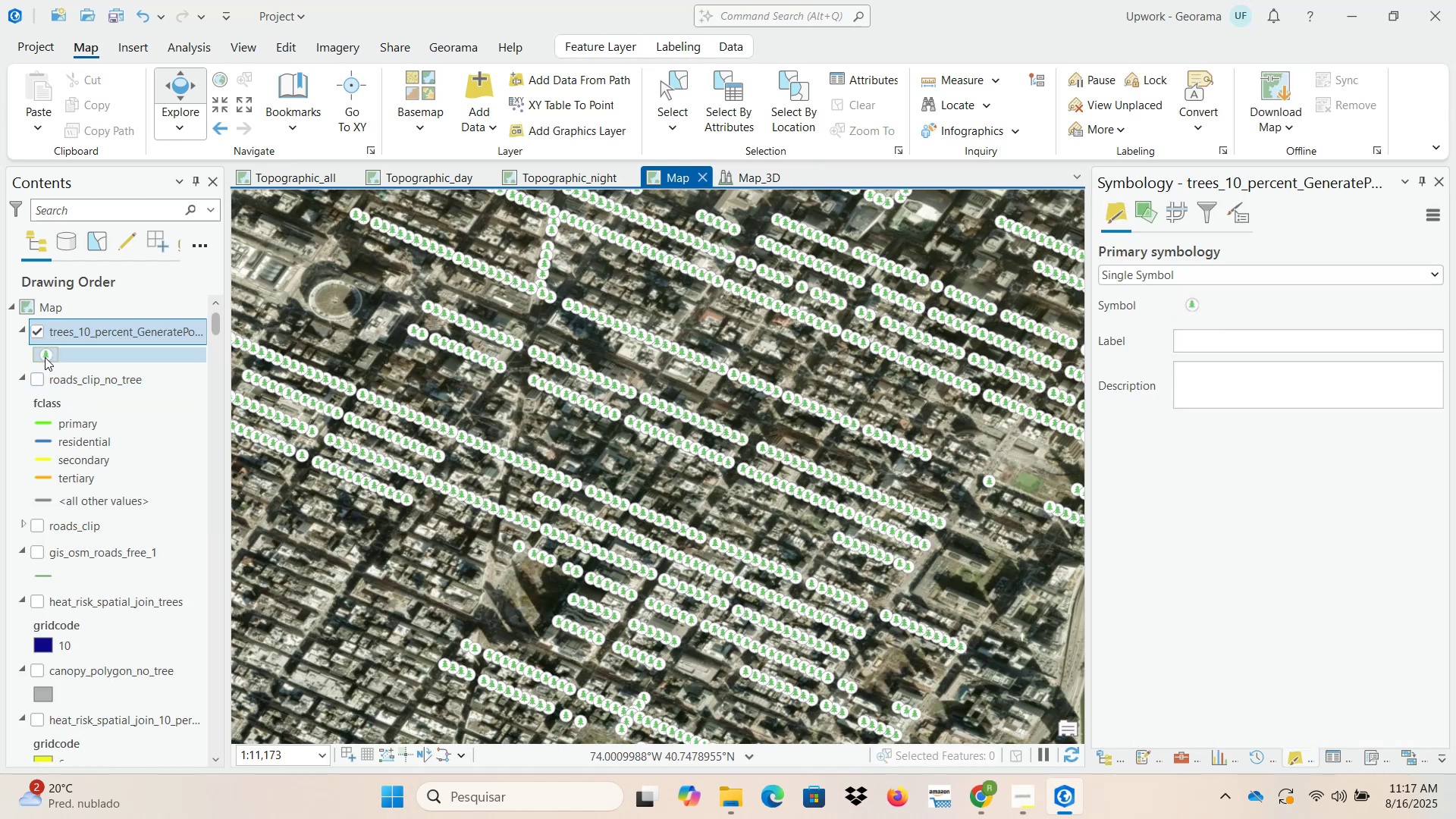 
scroll: coordinate [460, 541], scroll_direction: up, amount: 3.0
 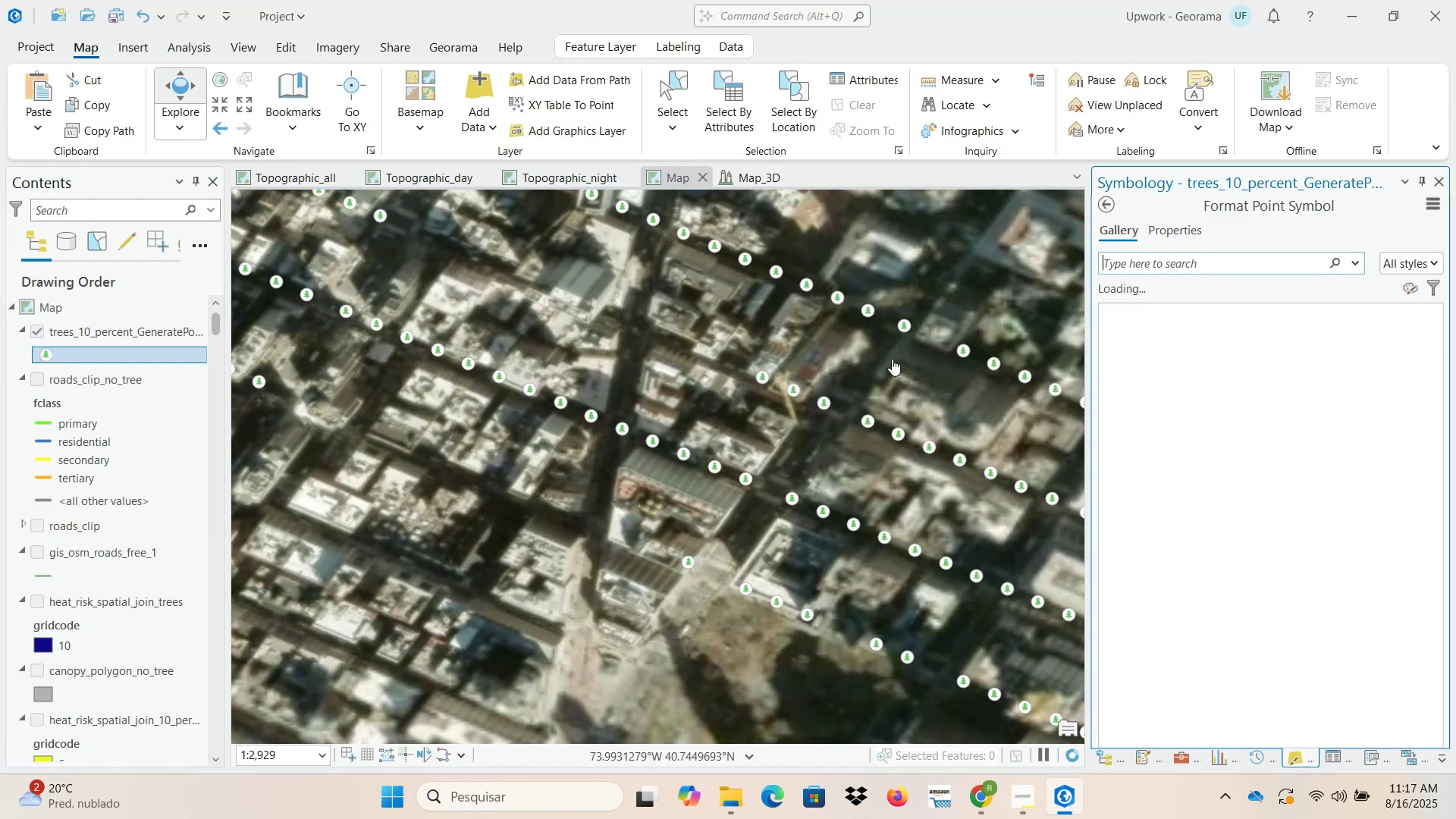 
left_click([1222, 260])
 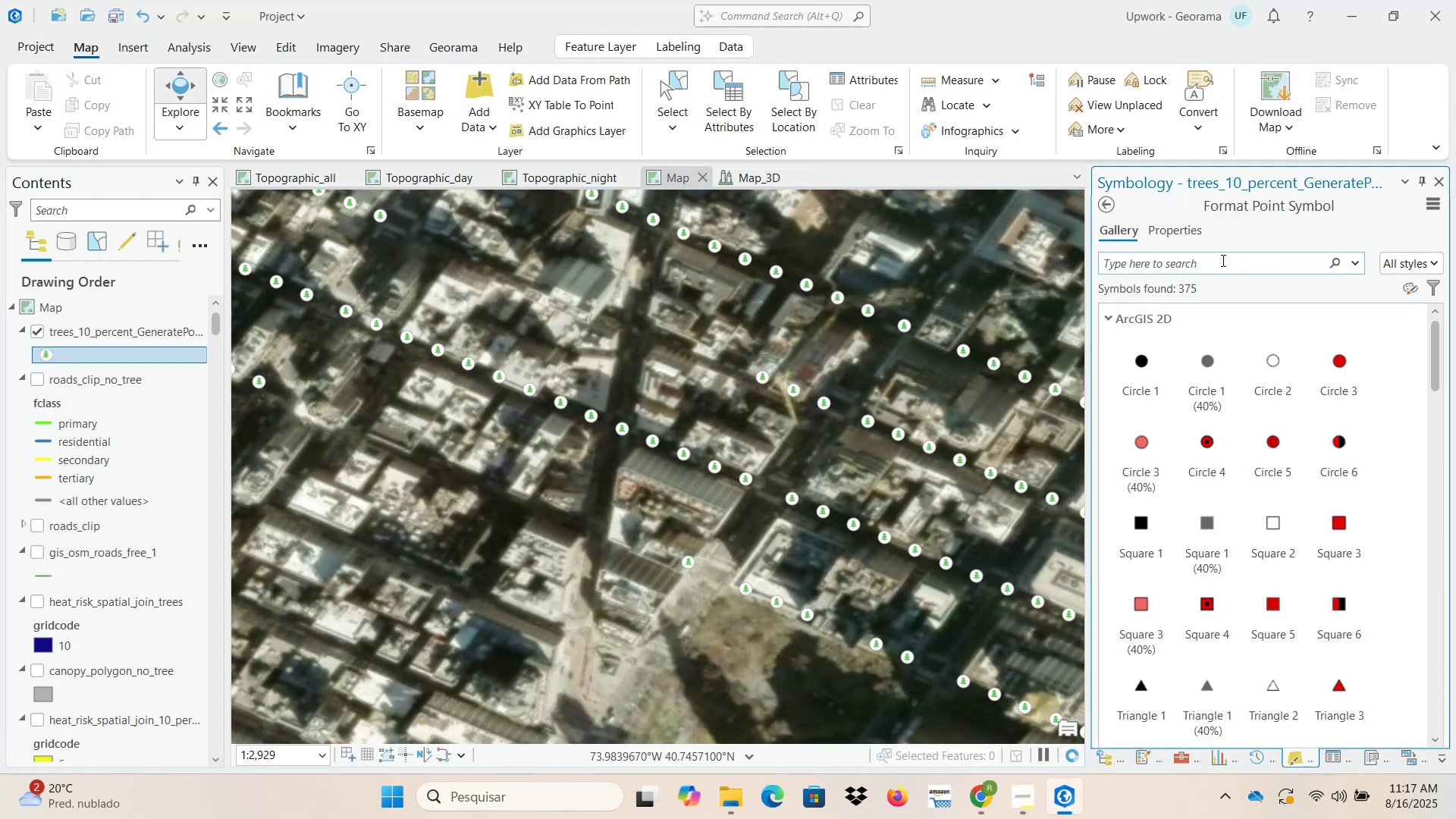 
type(trees)
key(NumpadEnter)
 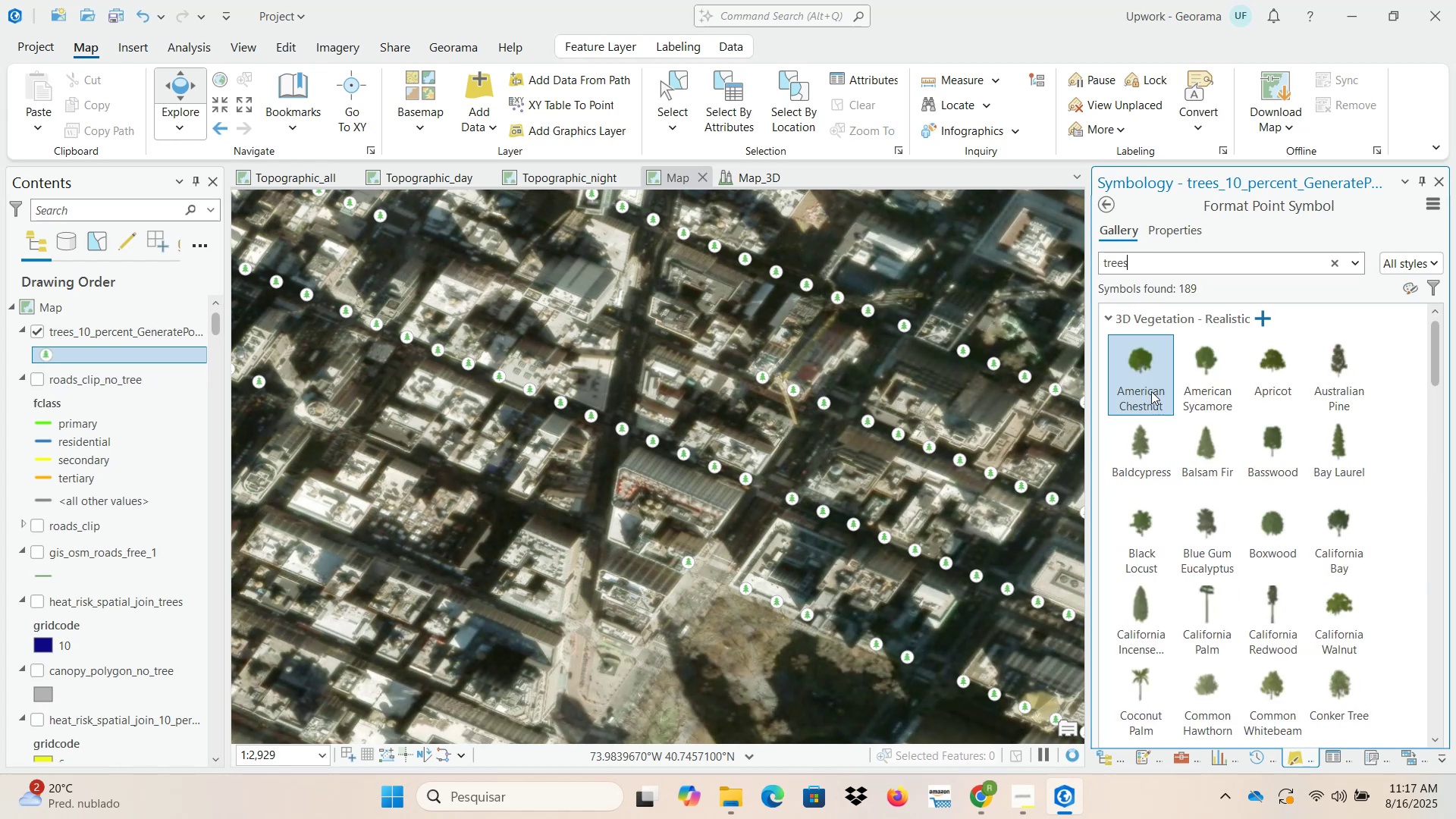 
scroll: coordinate [1345, 434], scroll_direction: none, amount: 0.0
 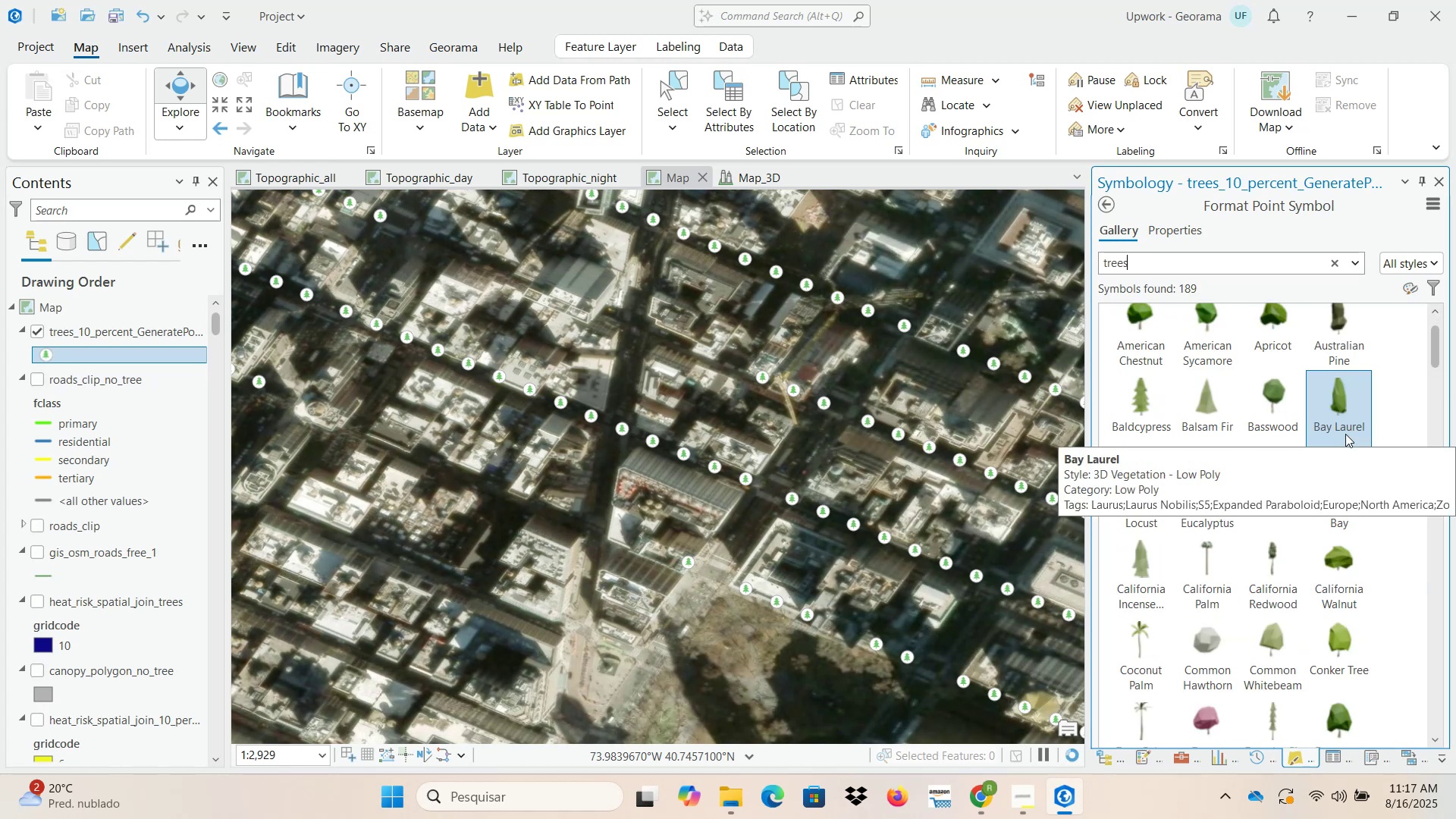 
scroll: coordinate [1345, 434], scroll_direction: up, amount: 5.0
 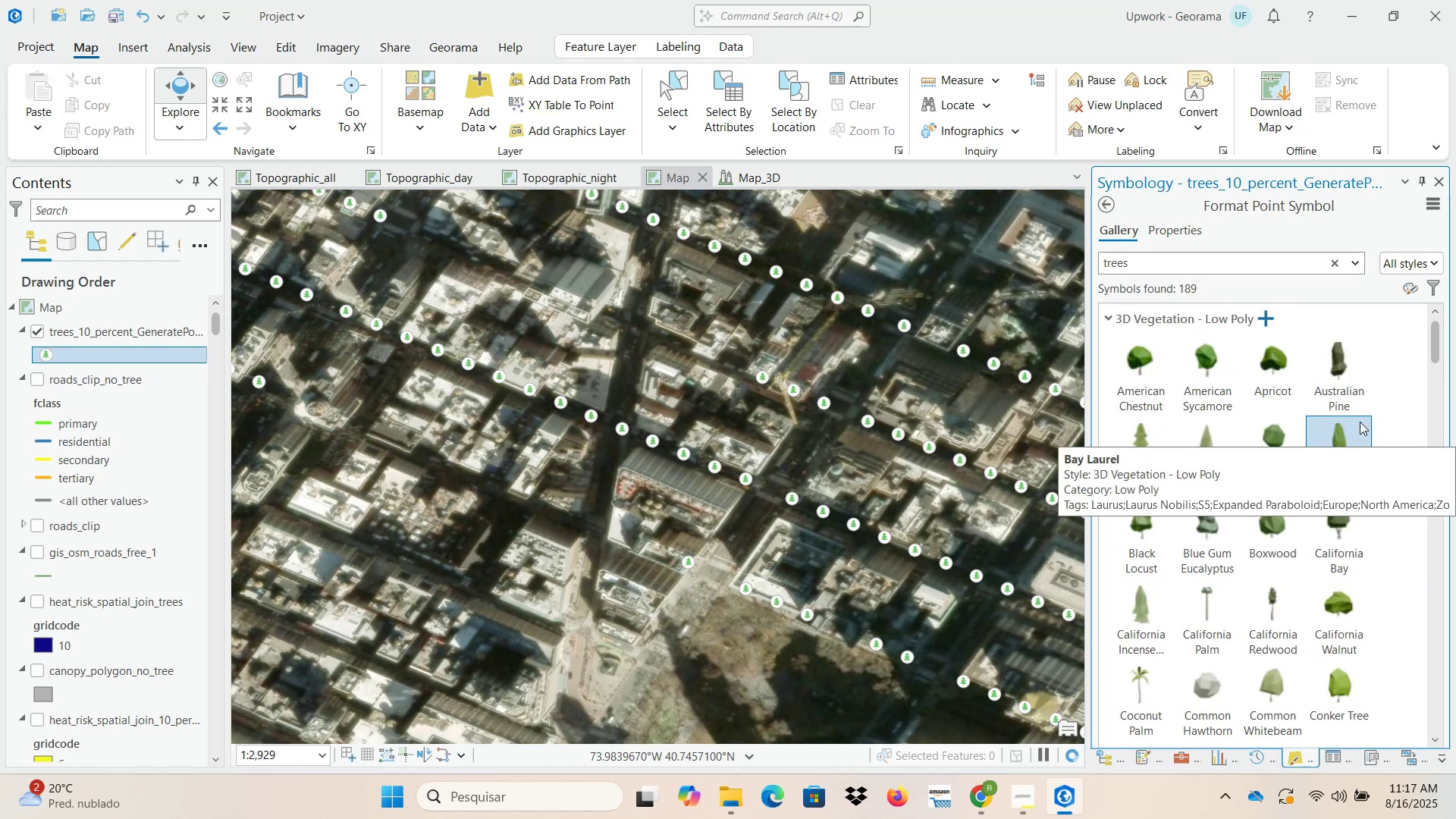 
scroll: coordinate [1375, 504], scroll_direction: down, amount: 15.0
 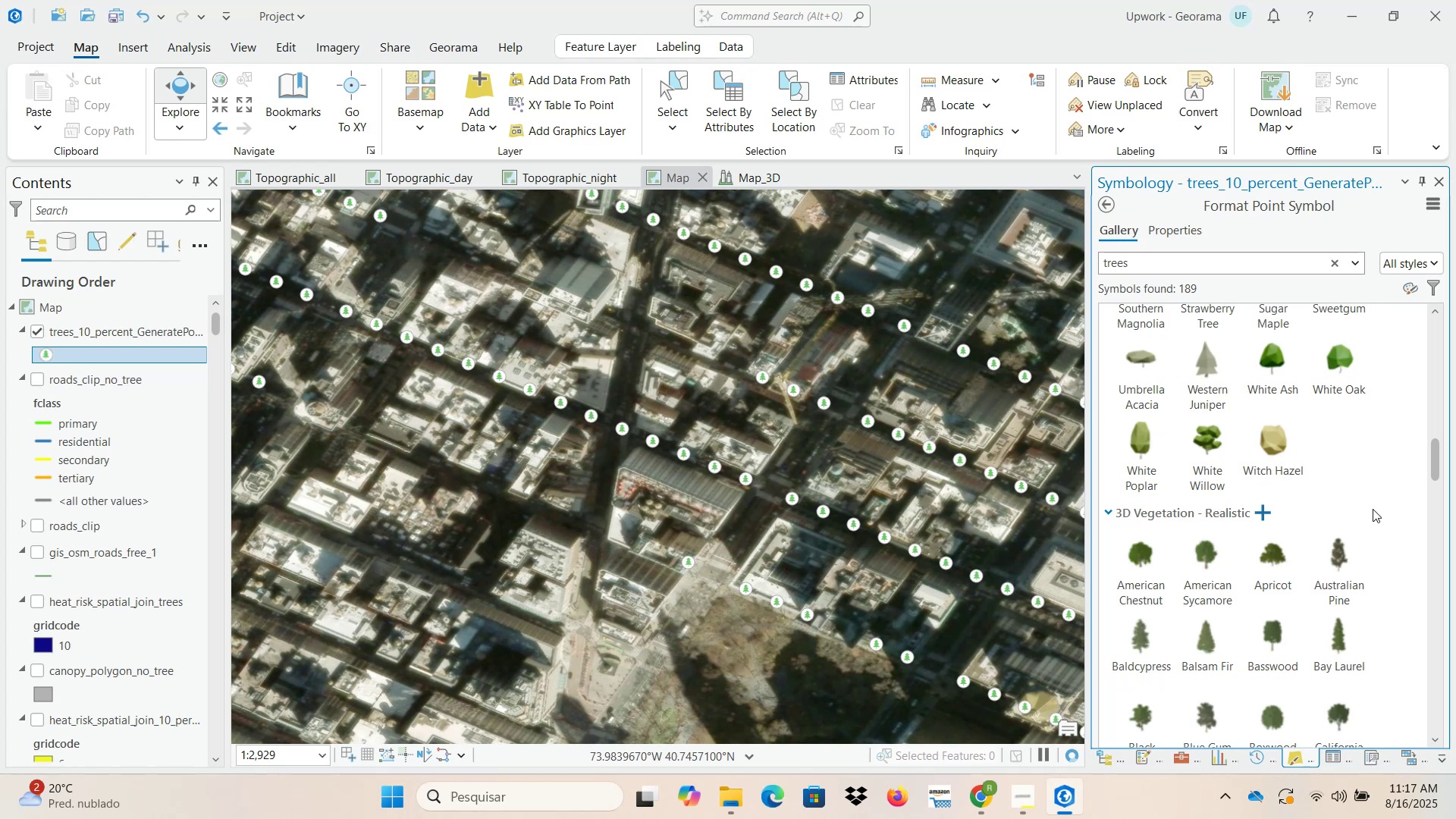 
left_click([1210, 567])
 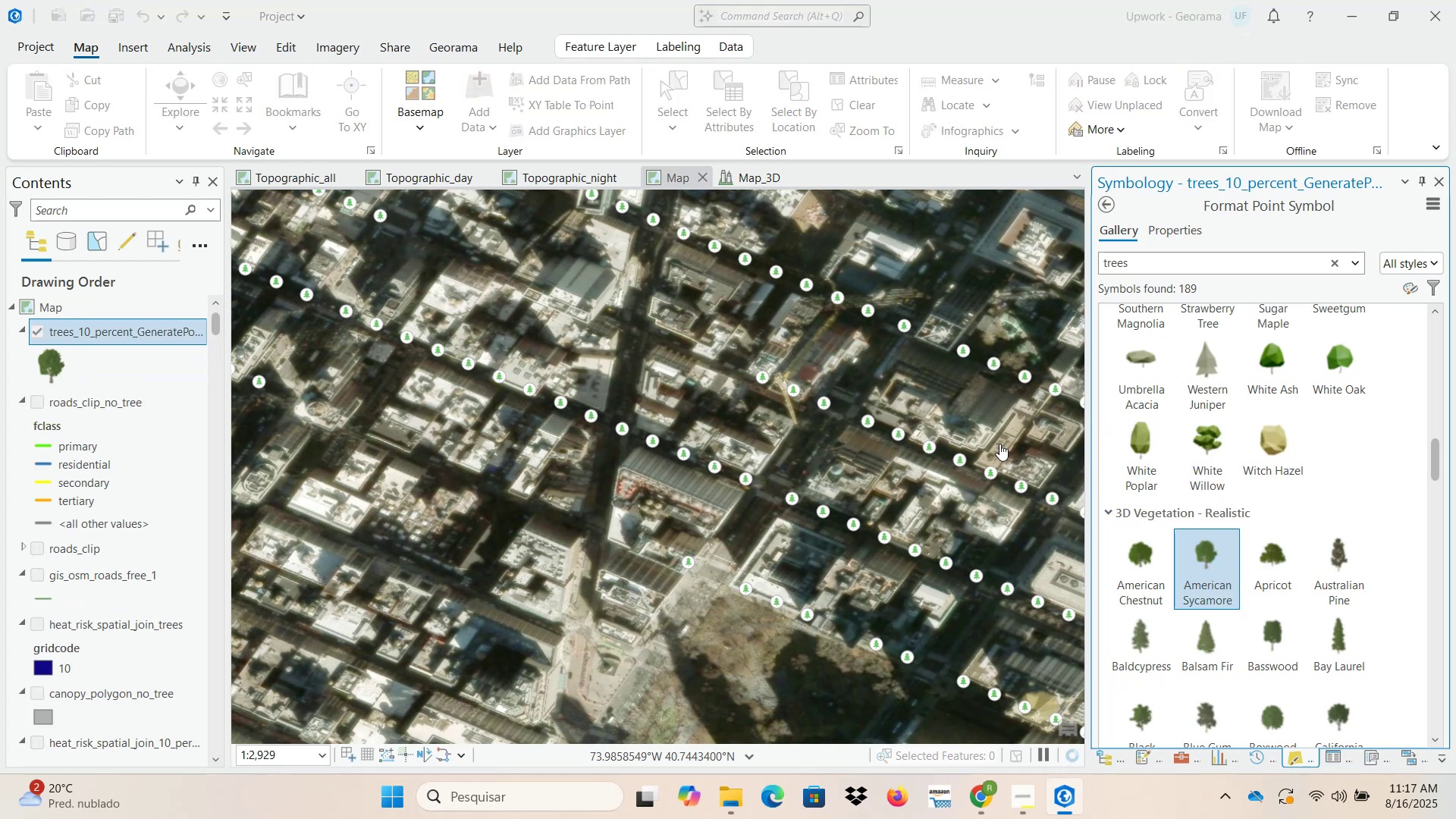 
wait(7.91)
 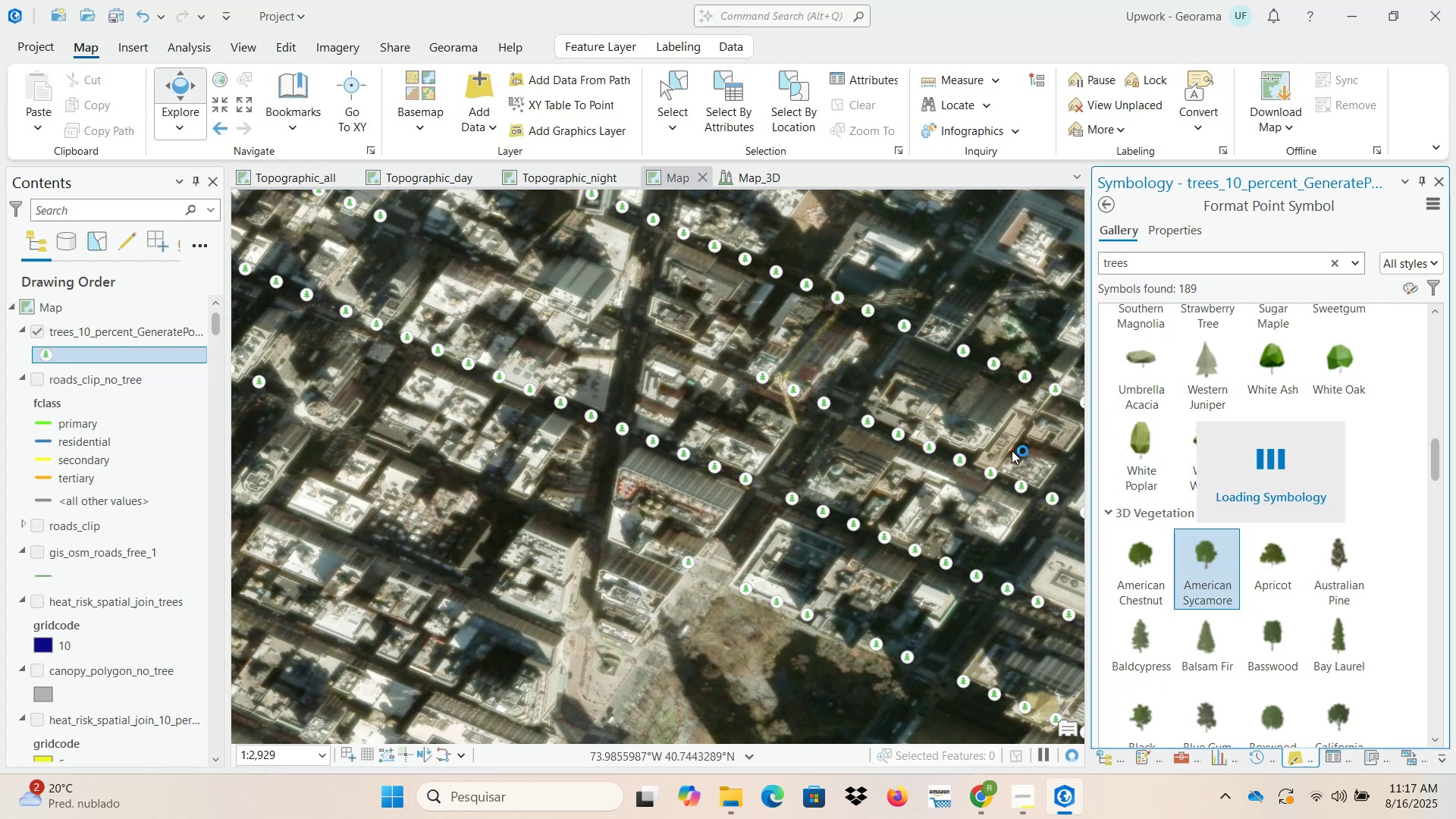 
scroll: coordinate [723, 423], scroll_direction: down, amount: 4.0
 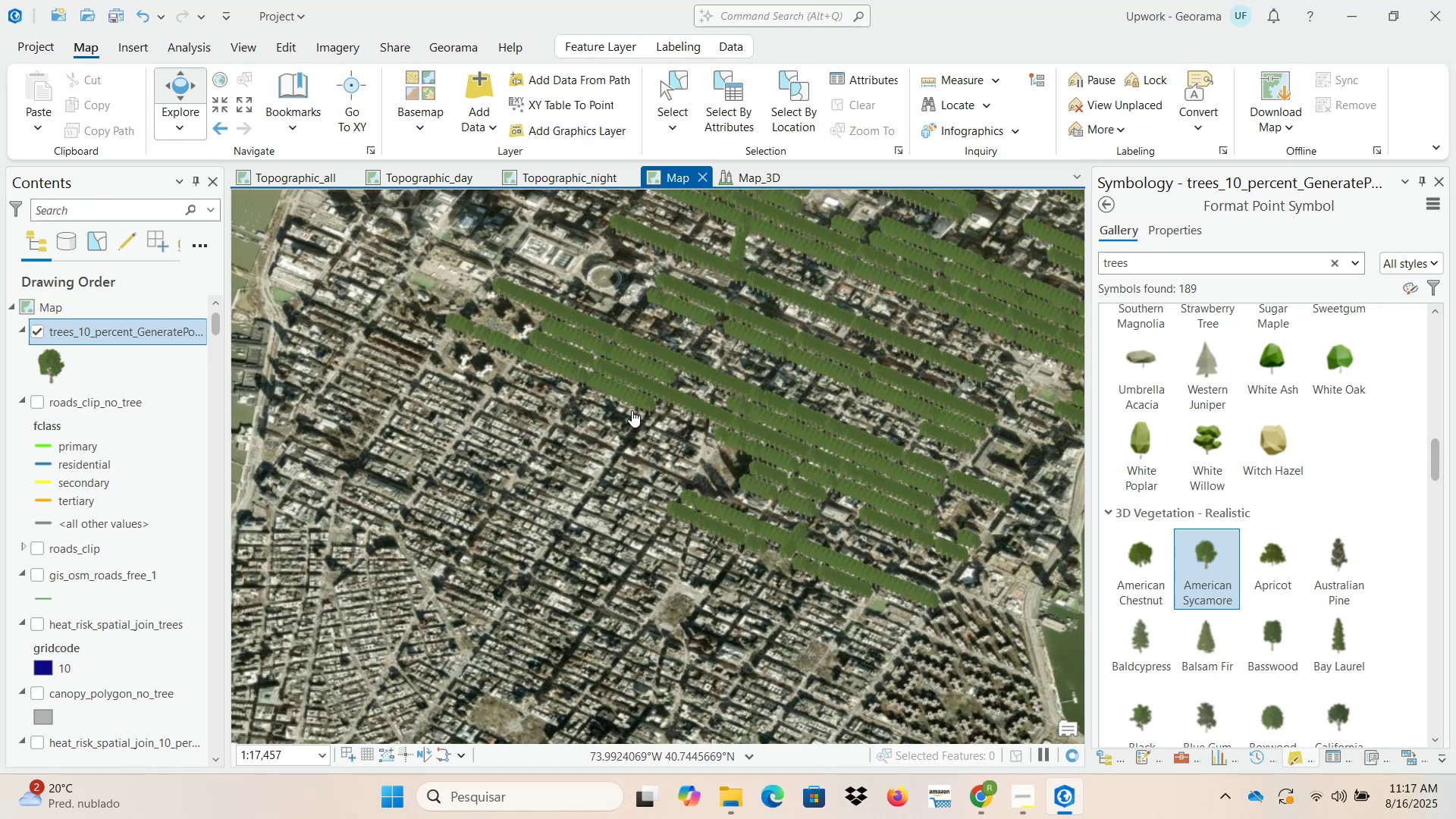 
wait(6.51)
 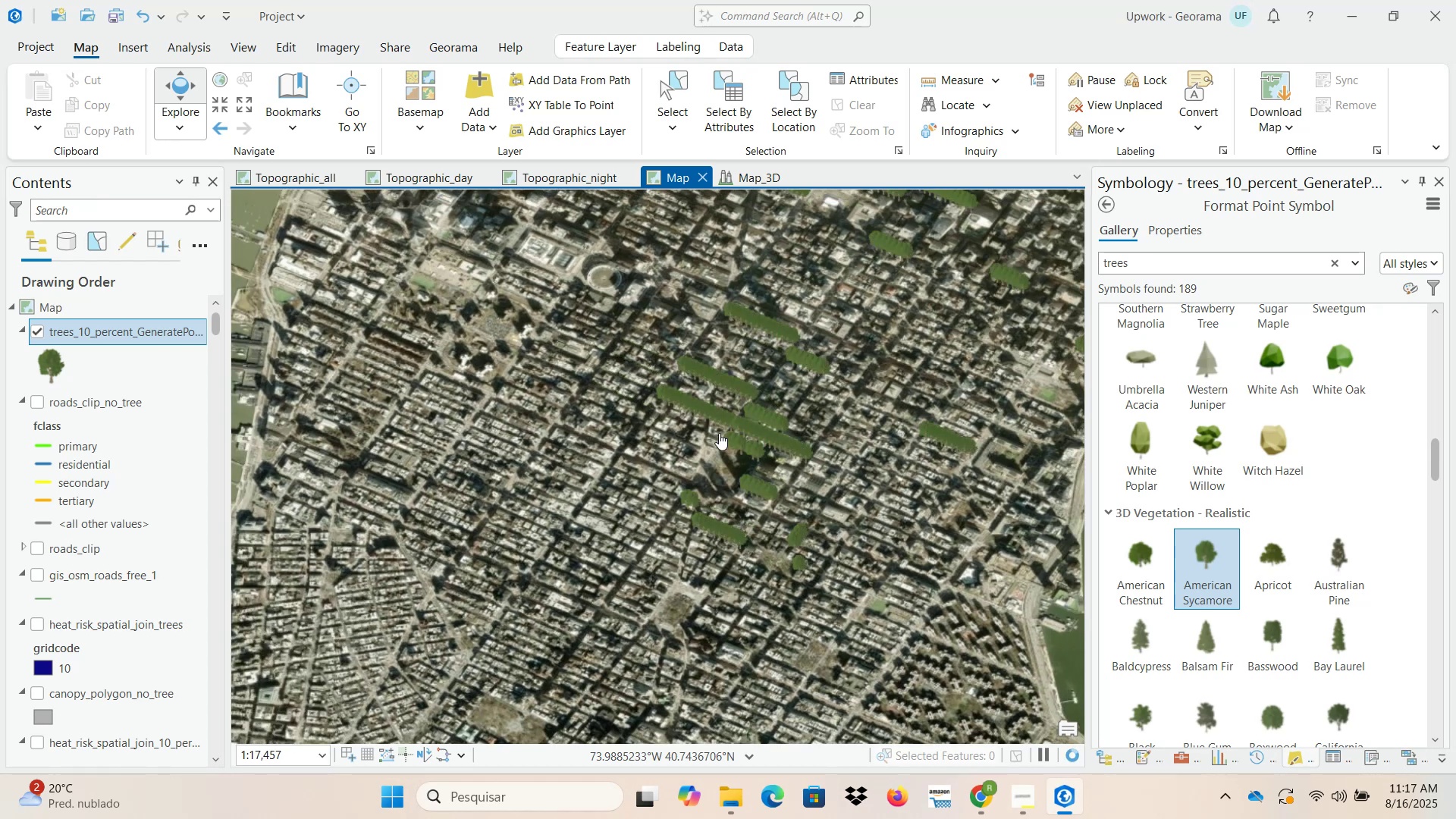 
scroll: coordinate [705, 406], scroll_direction: down, amount: 1.0
 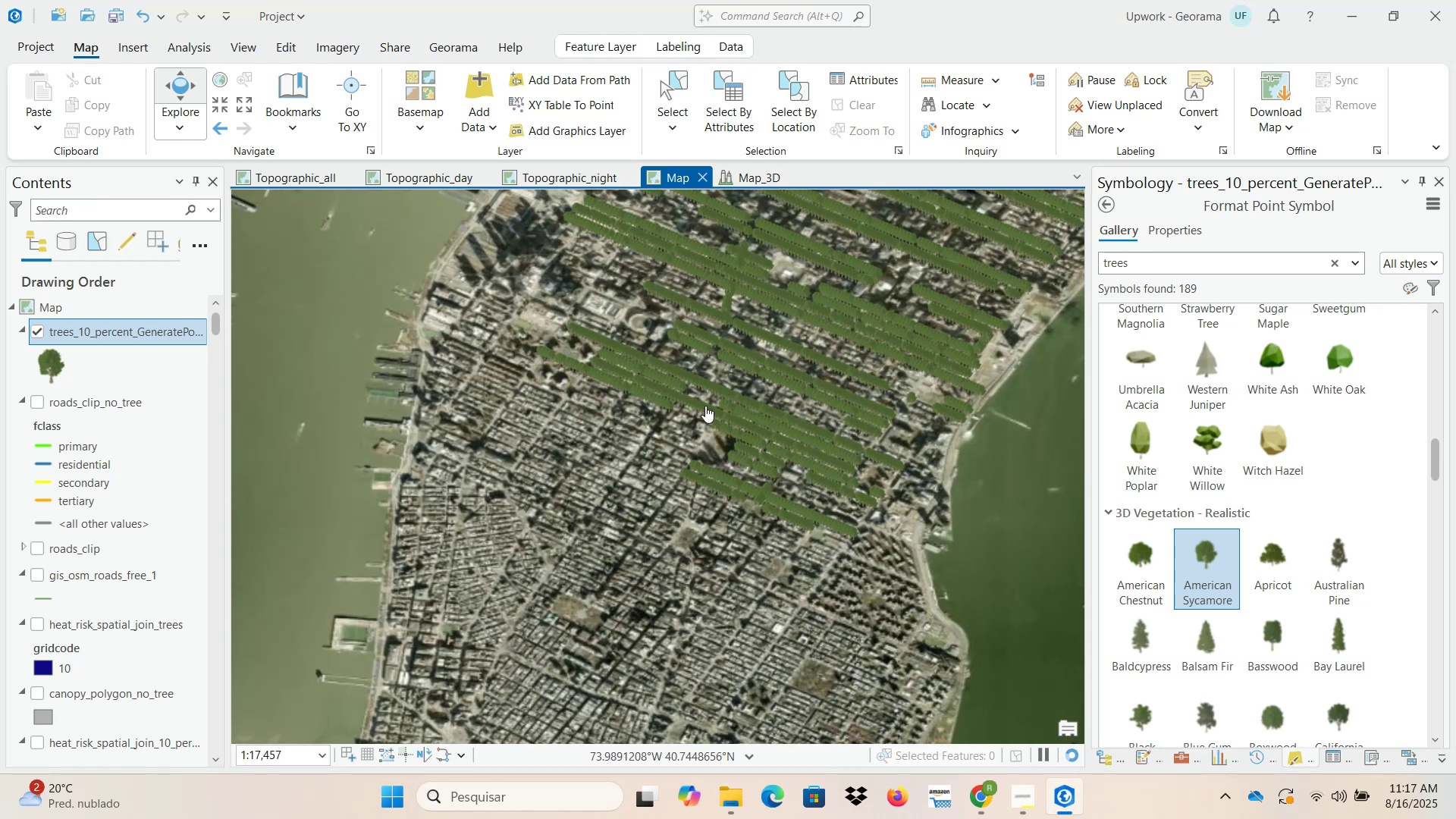 
scroll: coordinate [501, 447], scroll_direction: up, amount: 6.0
 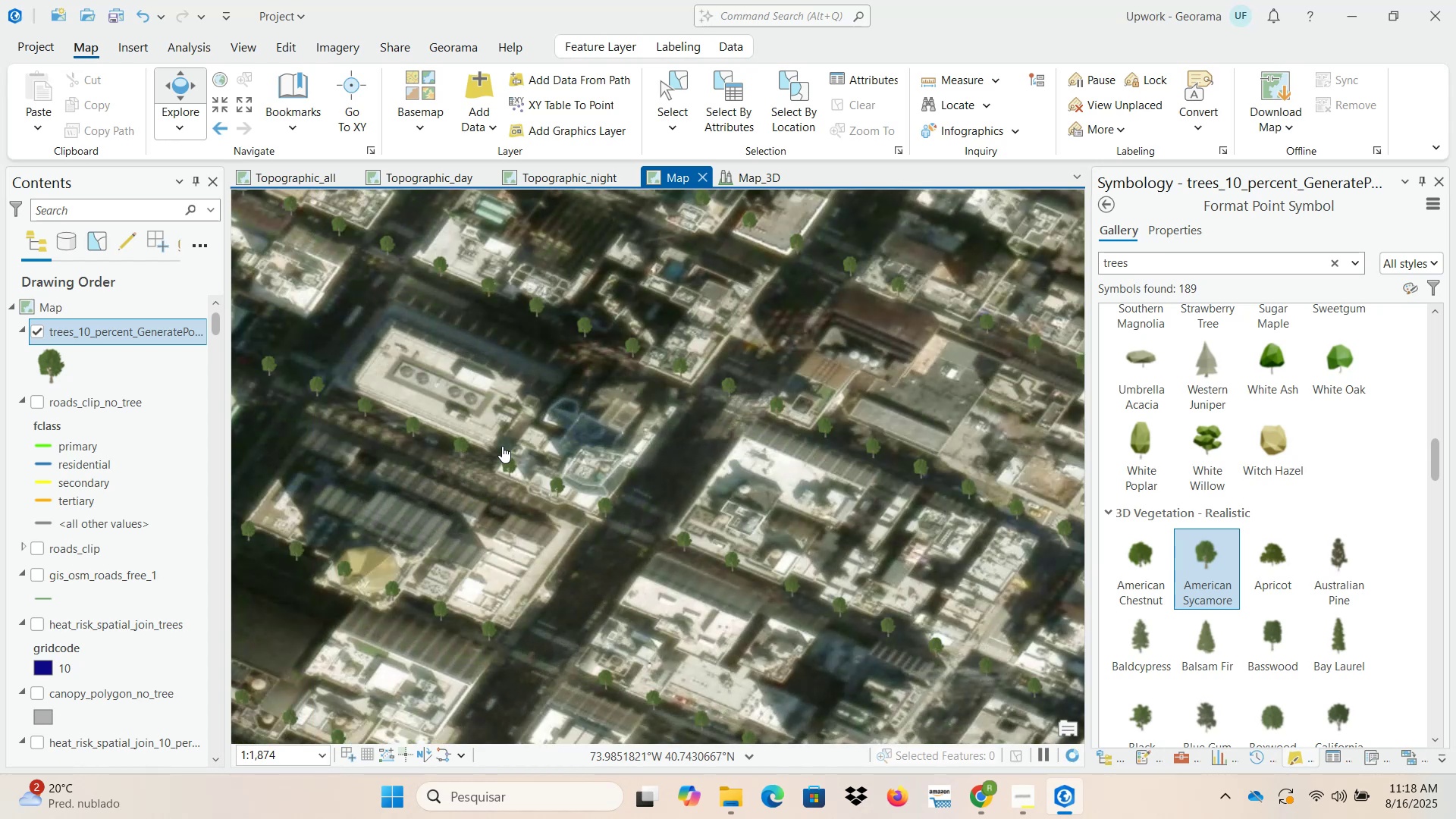 
scroll: coordinate [502, 446], scroll_direction: down, amount: 1.0
 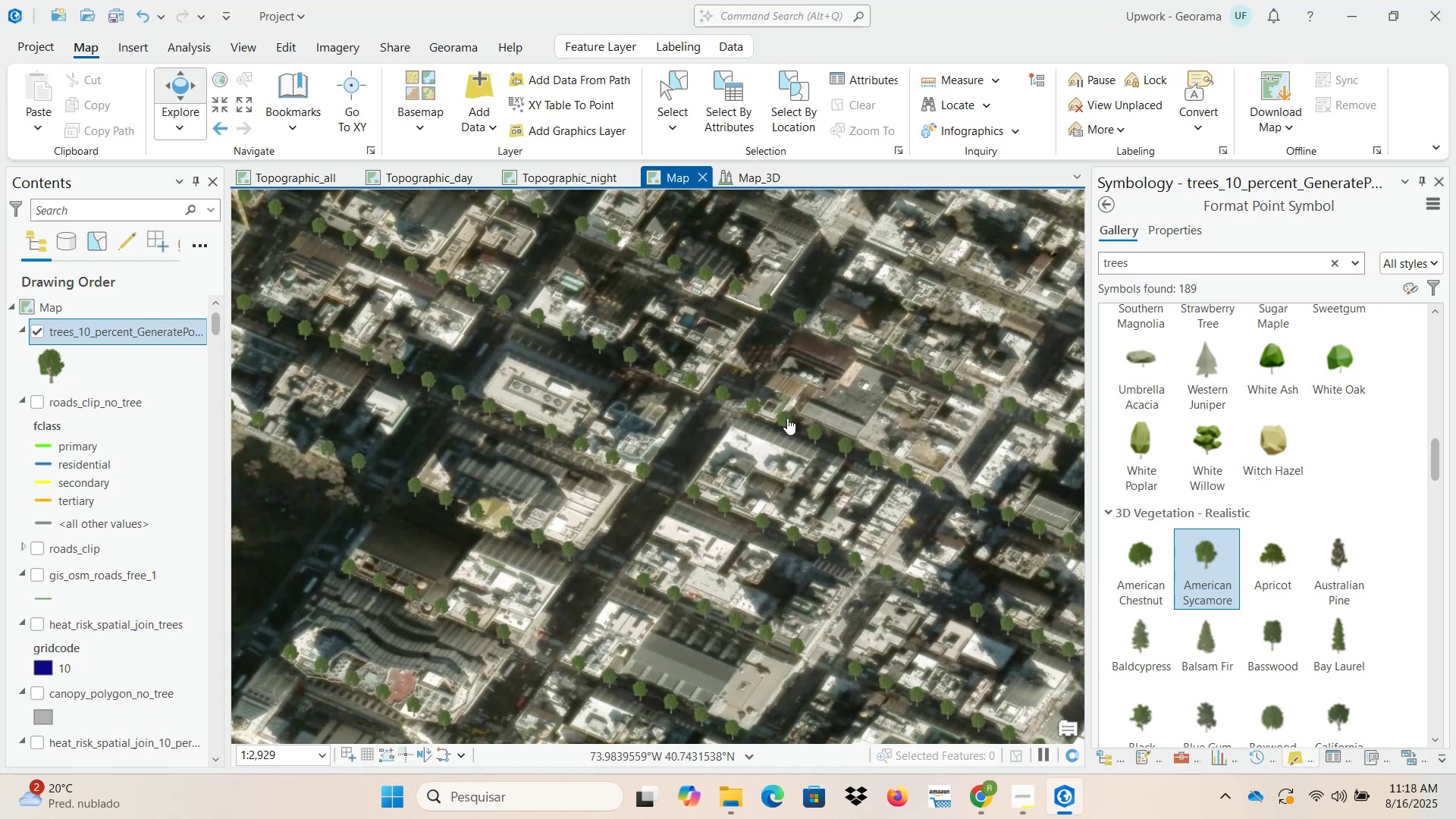 
wait(5.42)
 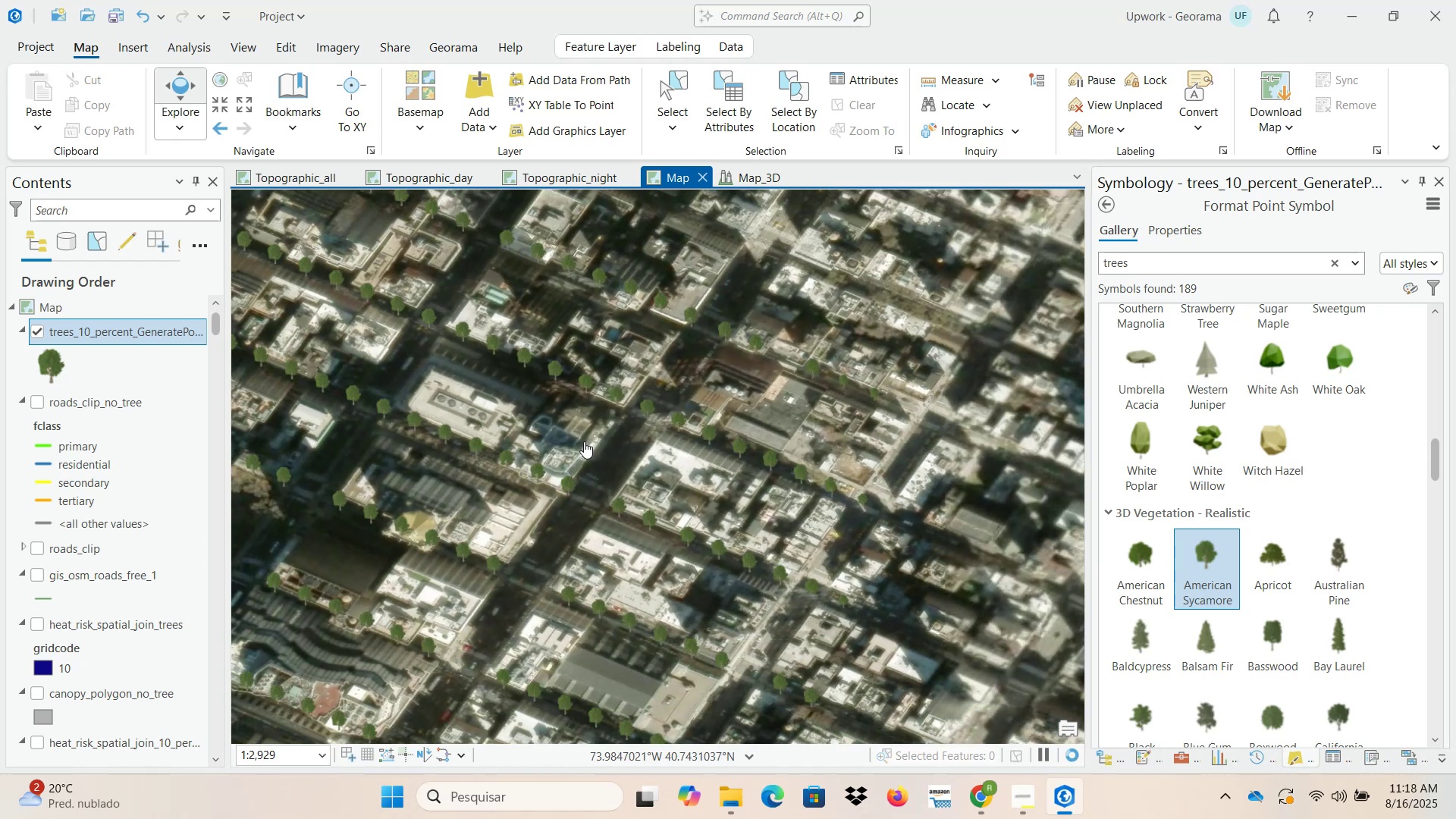 
left_click([1178, 226])
 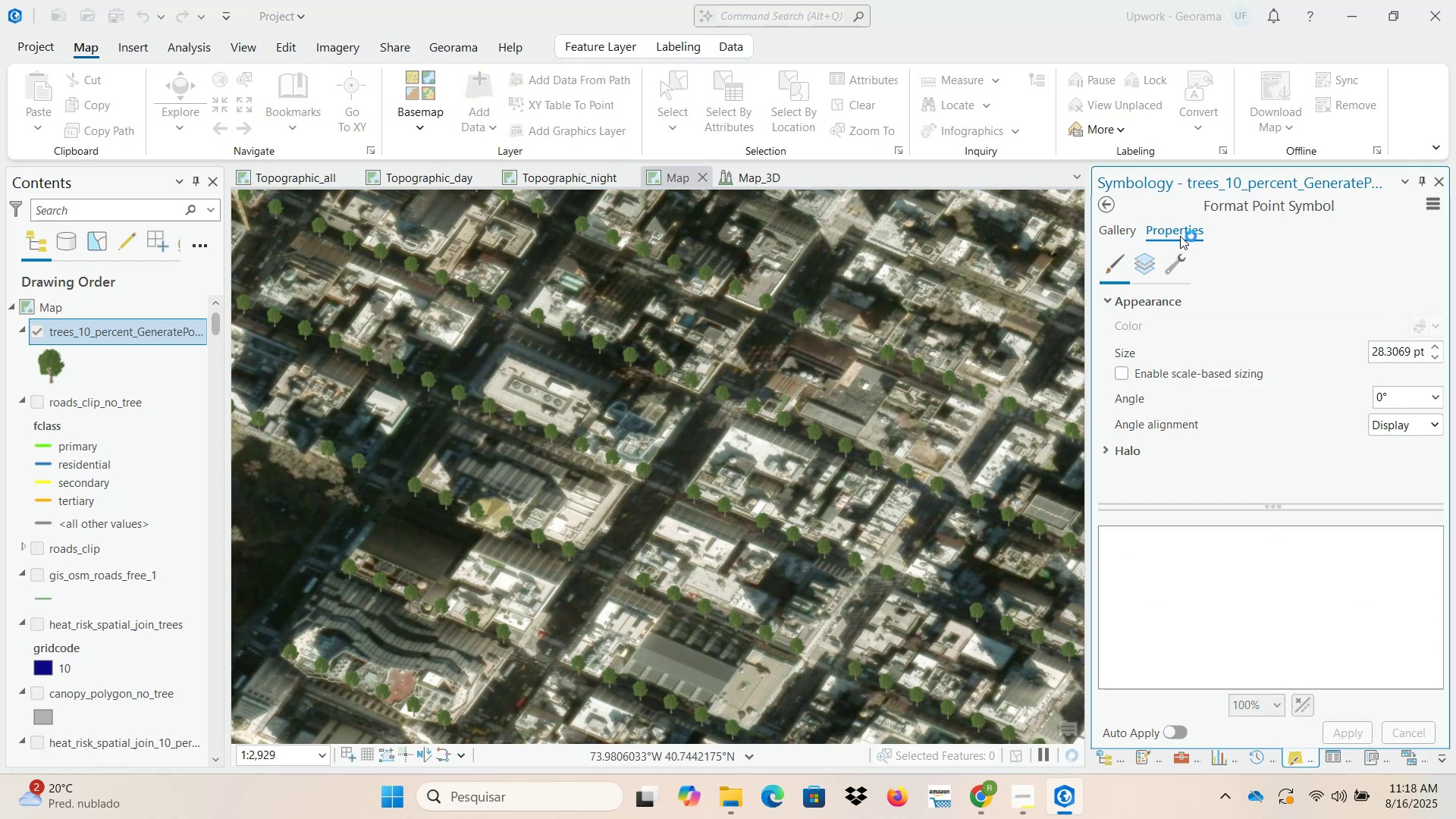 
left_click([1106, 234])
 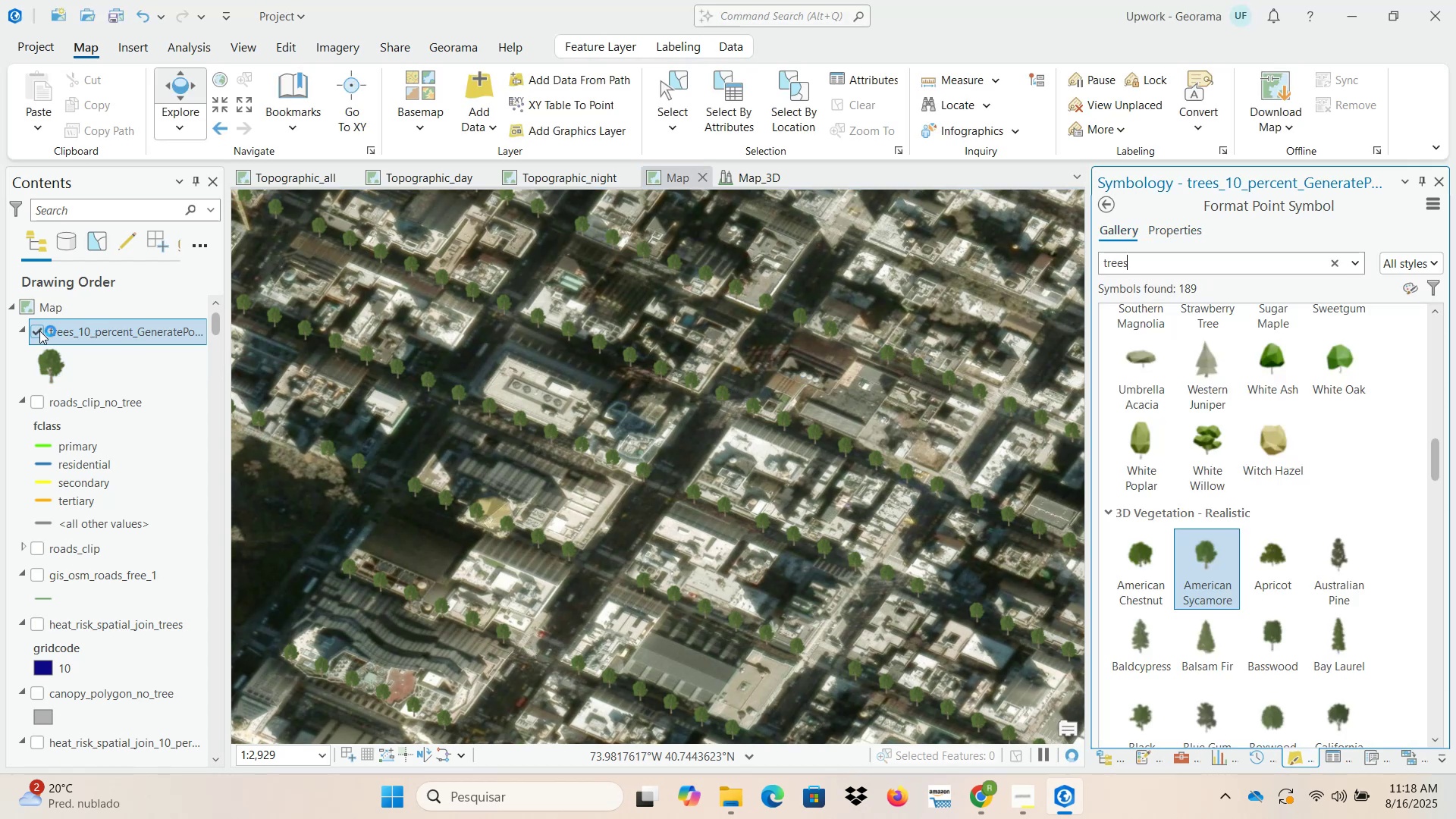 
left_click([34, 332])
 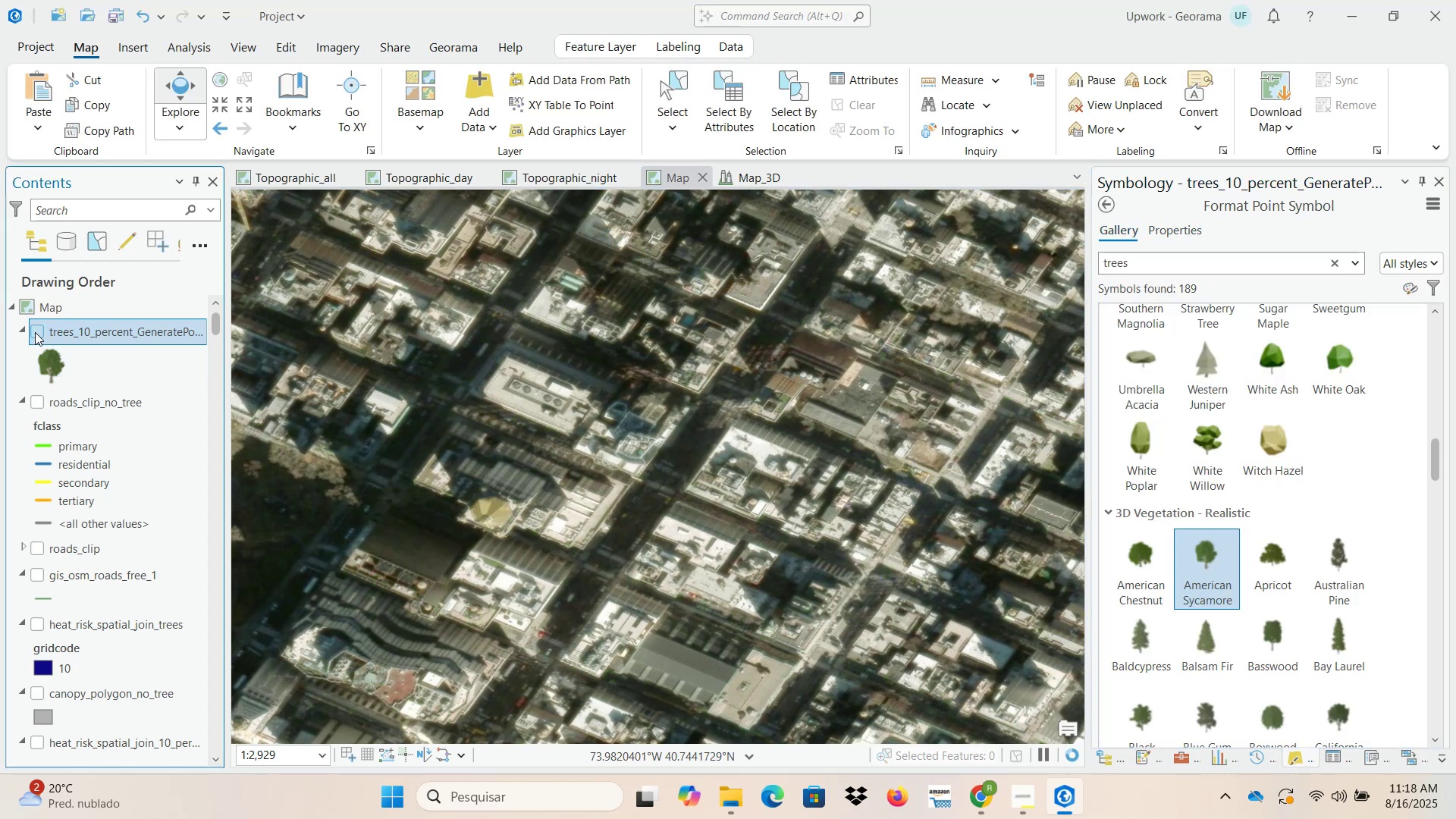 
left_click([35, 332])
 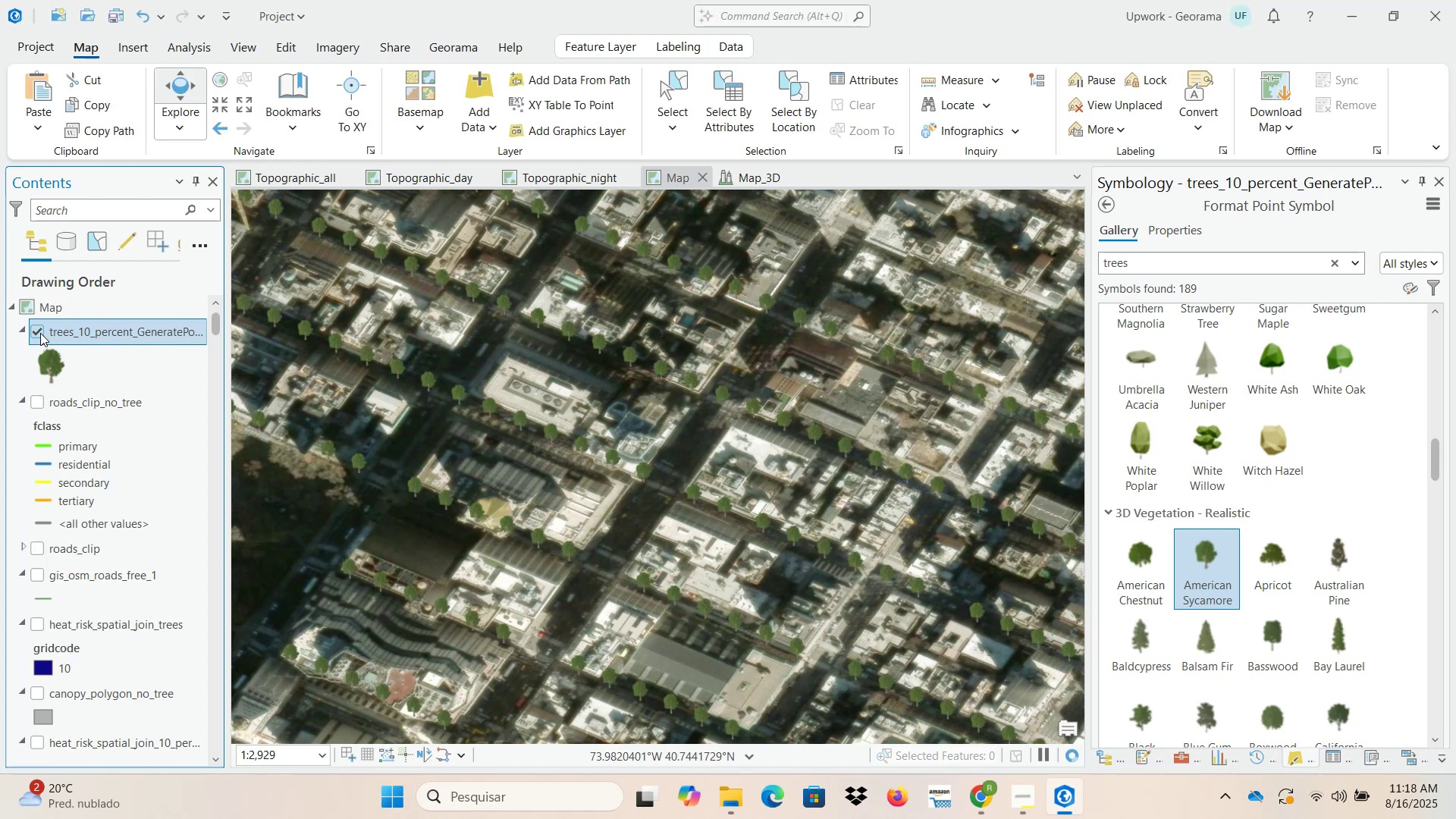 
wait(15.21)
 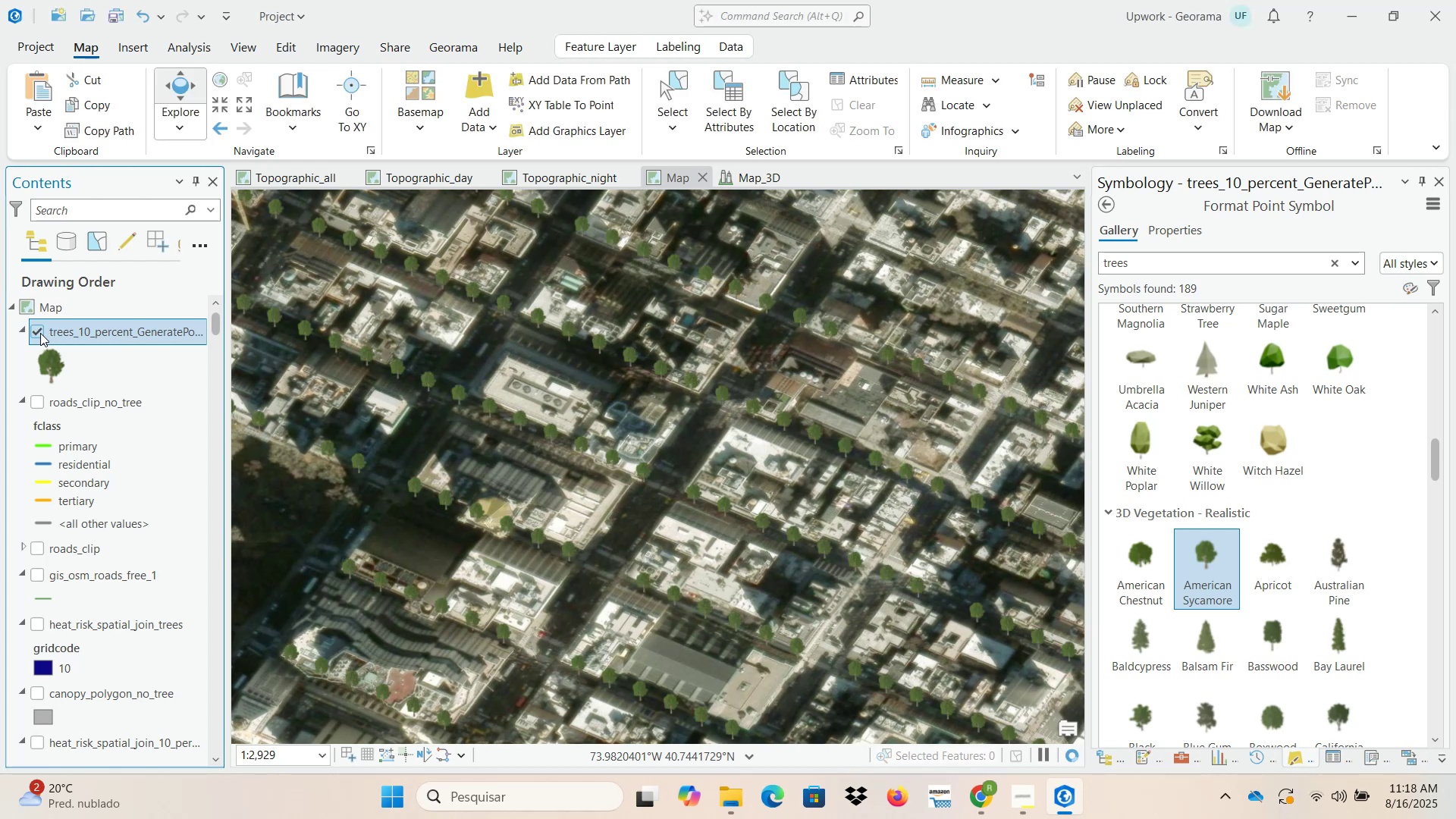 
scroll: coordinate [620, 479], scroll_direction: up, amount: 1.0
 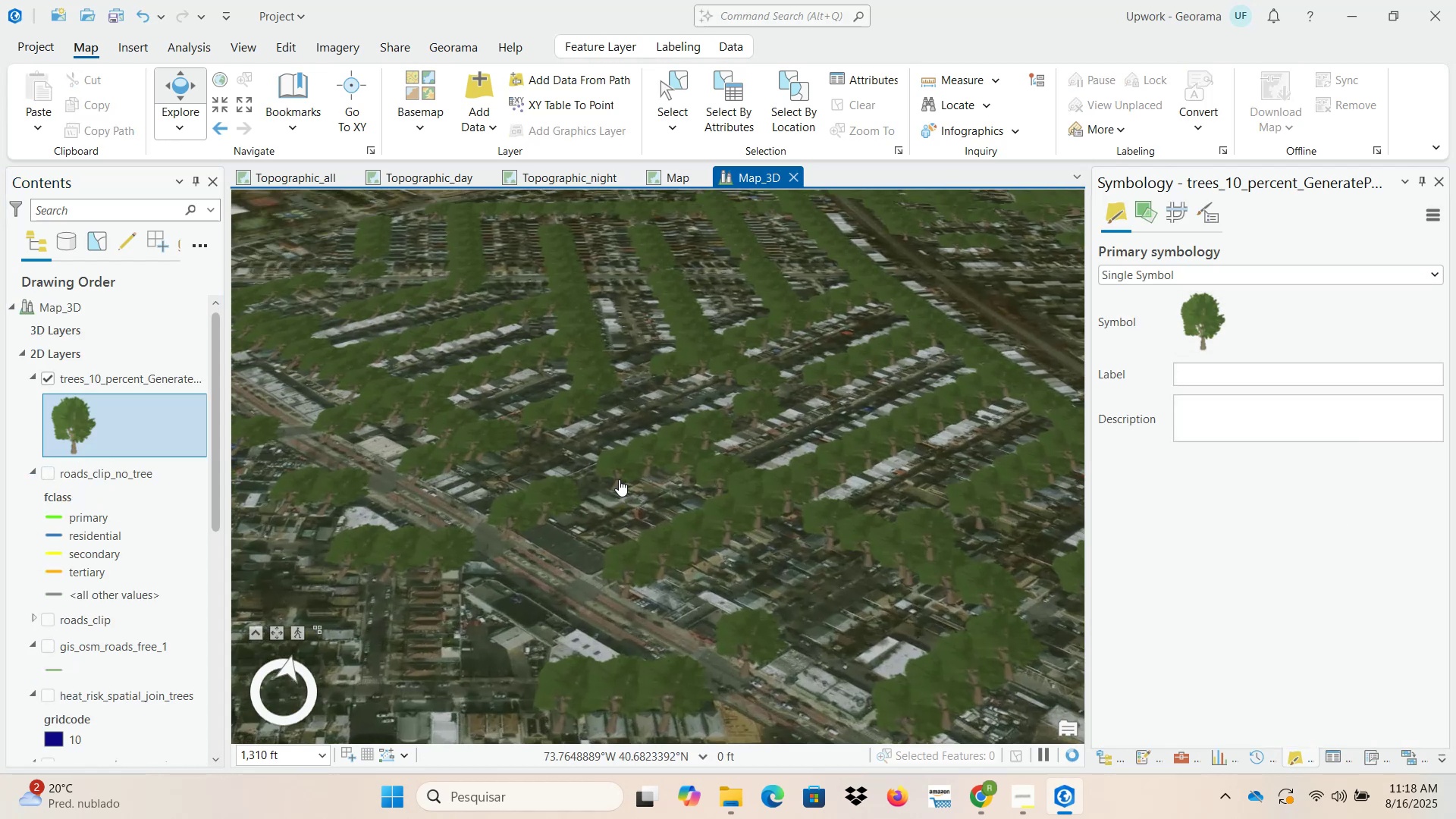 
left_click([662, 178])
 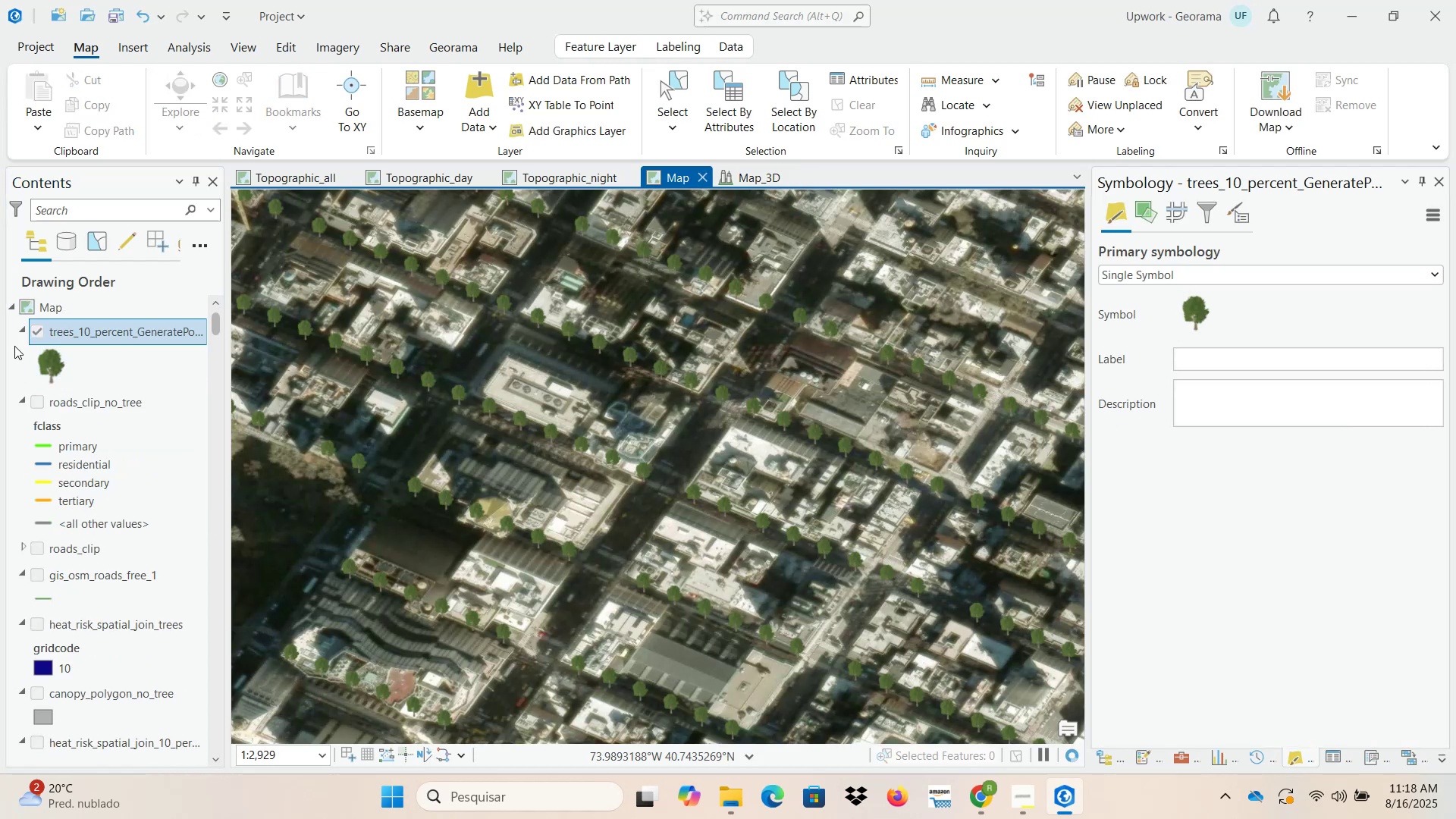 
left_click([37, 334])
 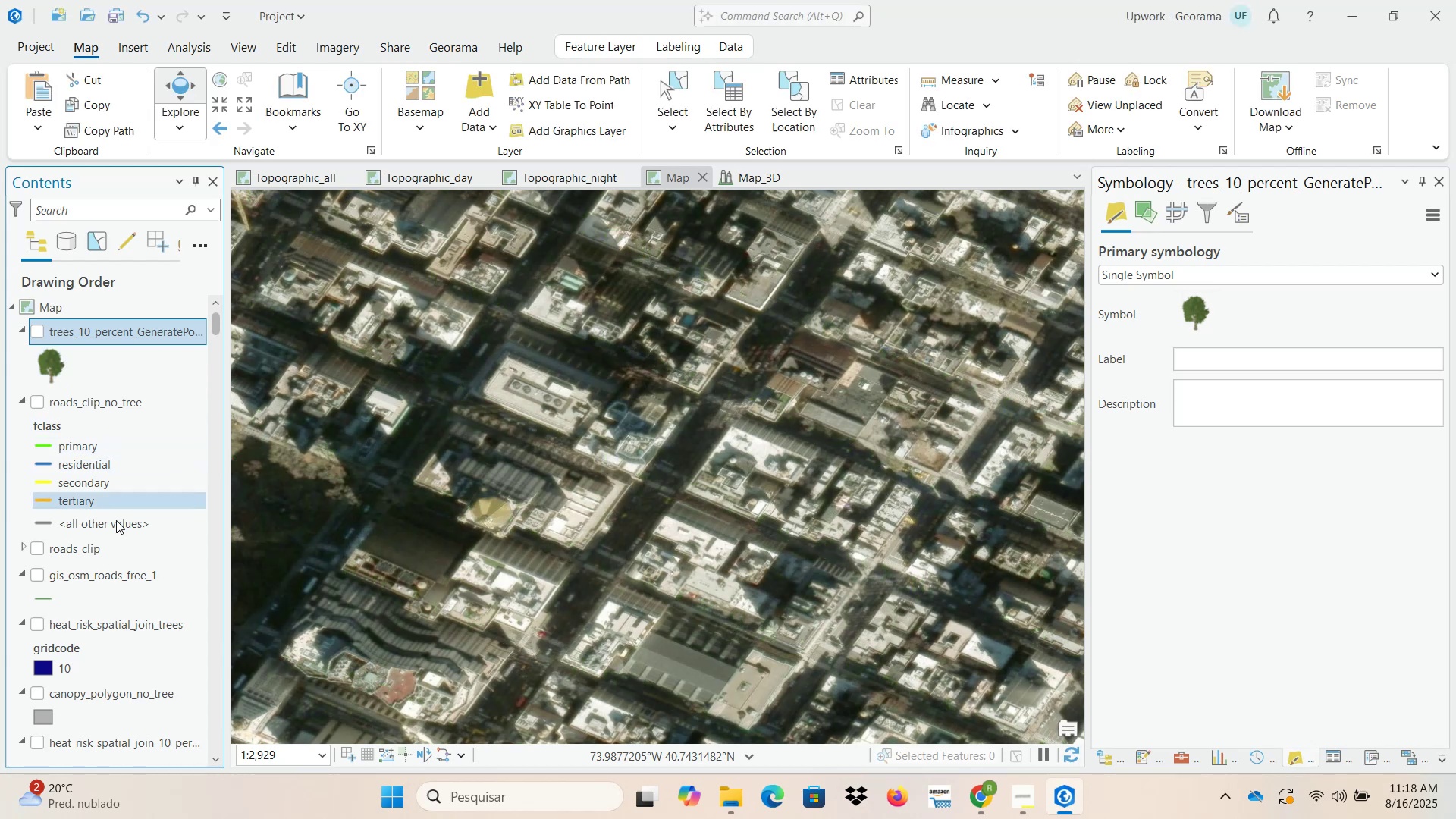 
wait(7.39)
 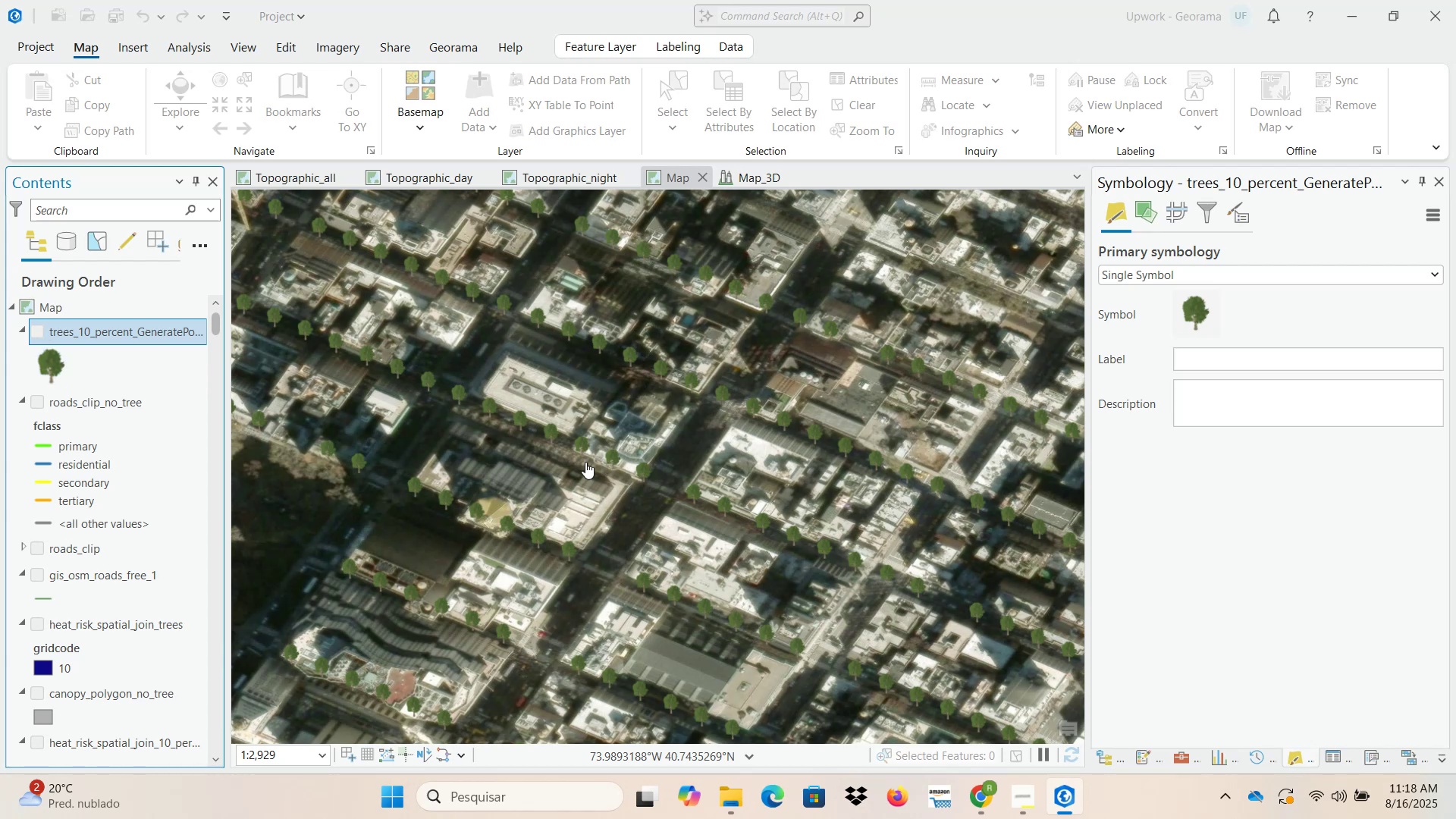 
left_click([35, 621])
 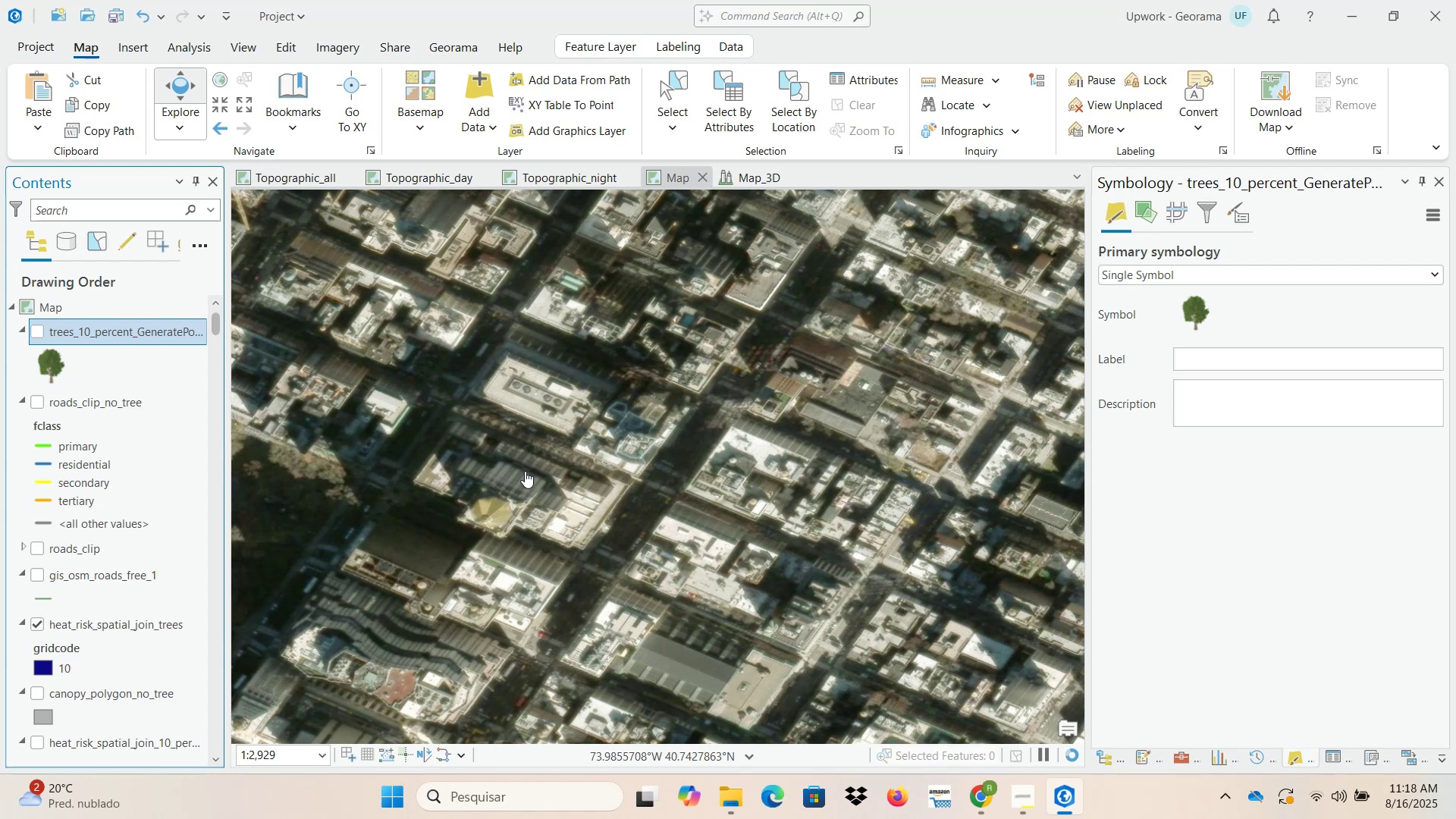 
wait(9.59)
 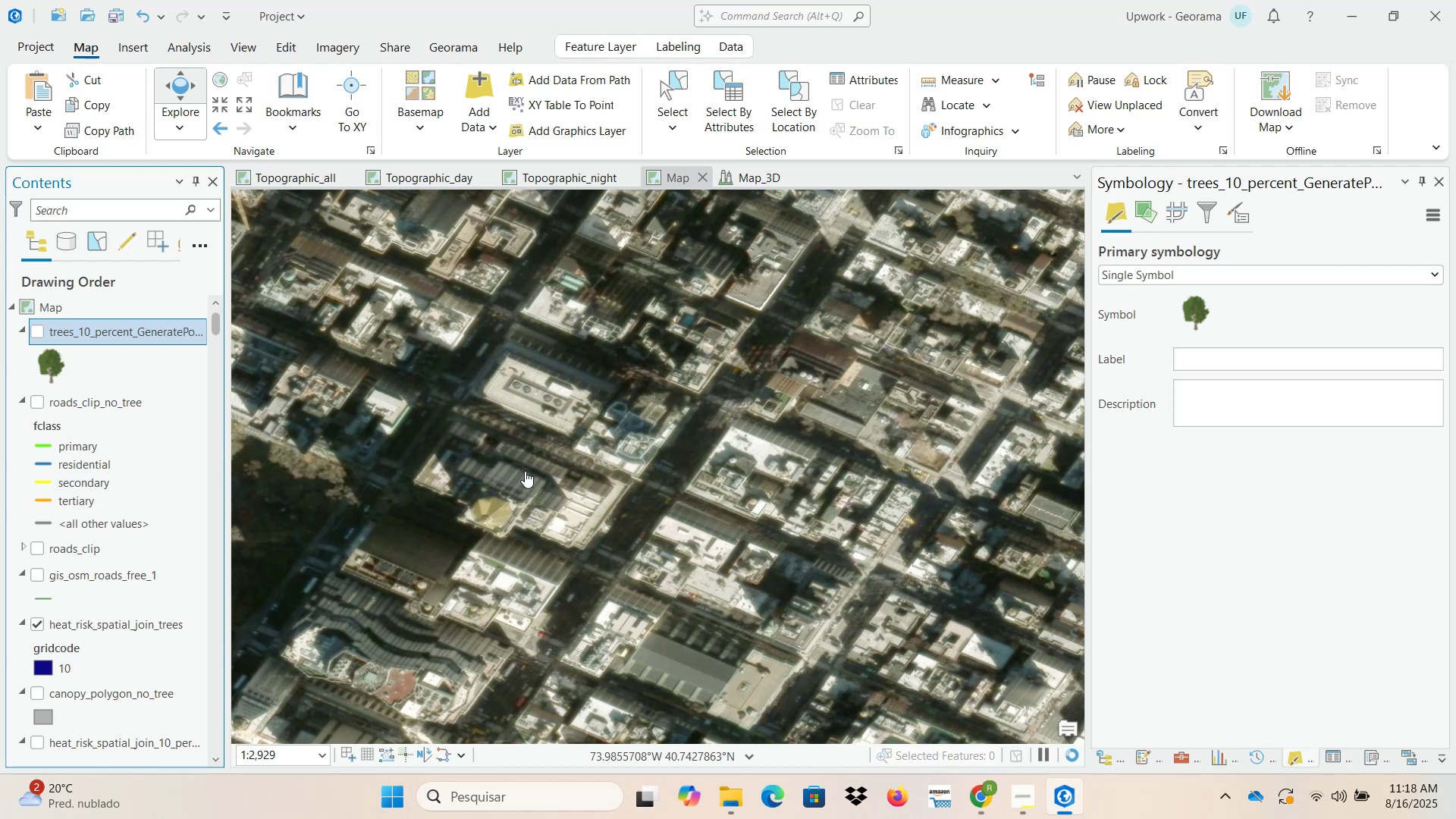 
scroll: coordinate [577, 450], scroll_direction: down, amount: 12.0
 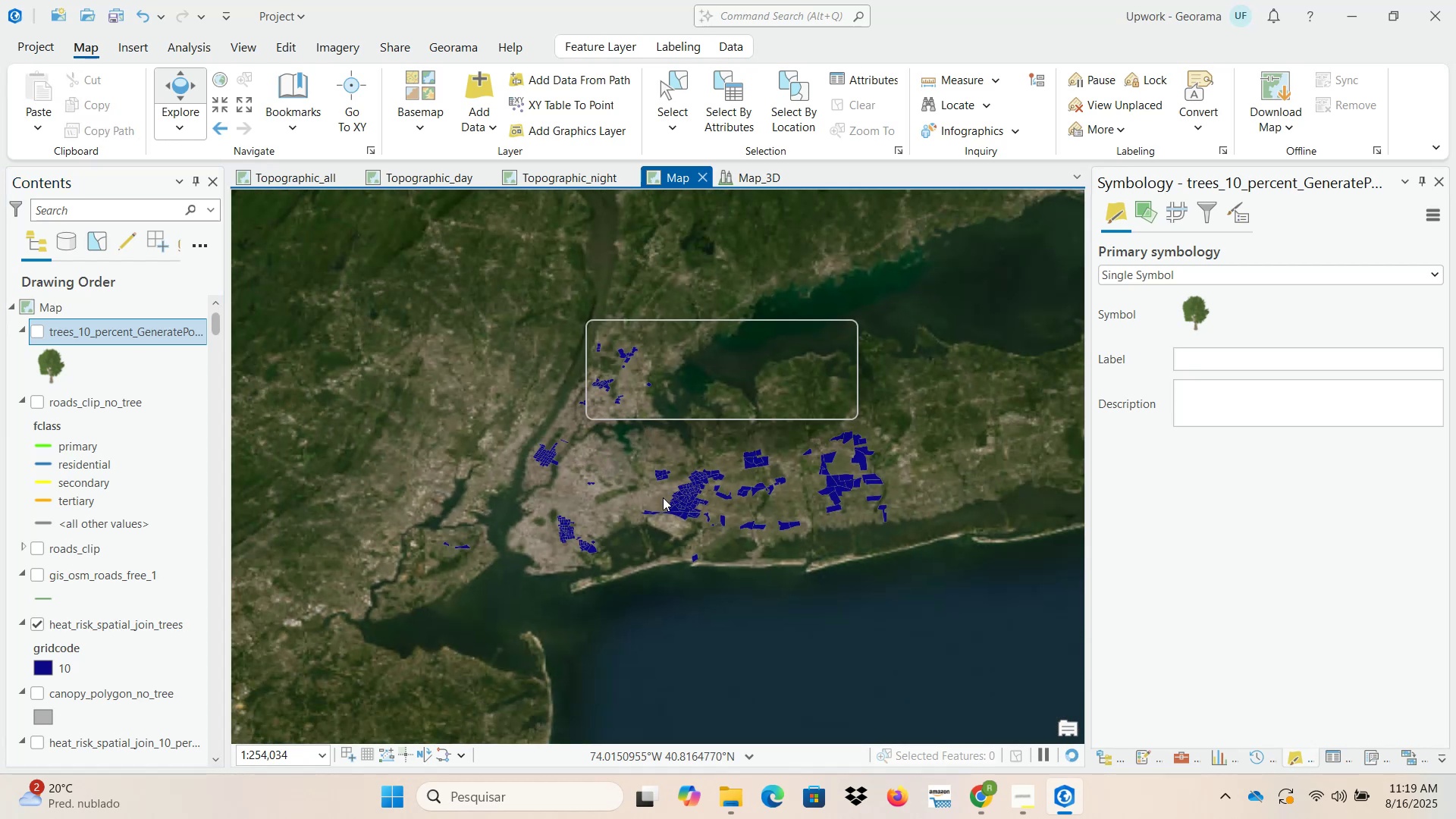 
left_click([795, 418])
 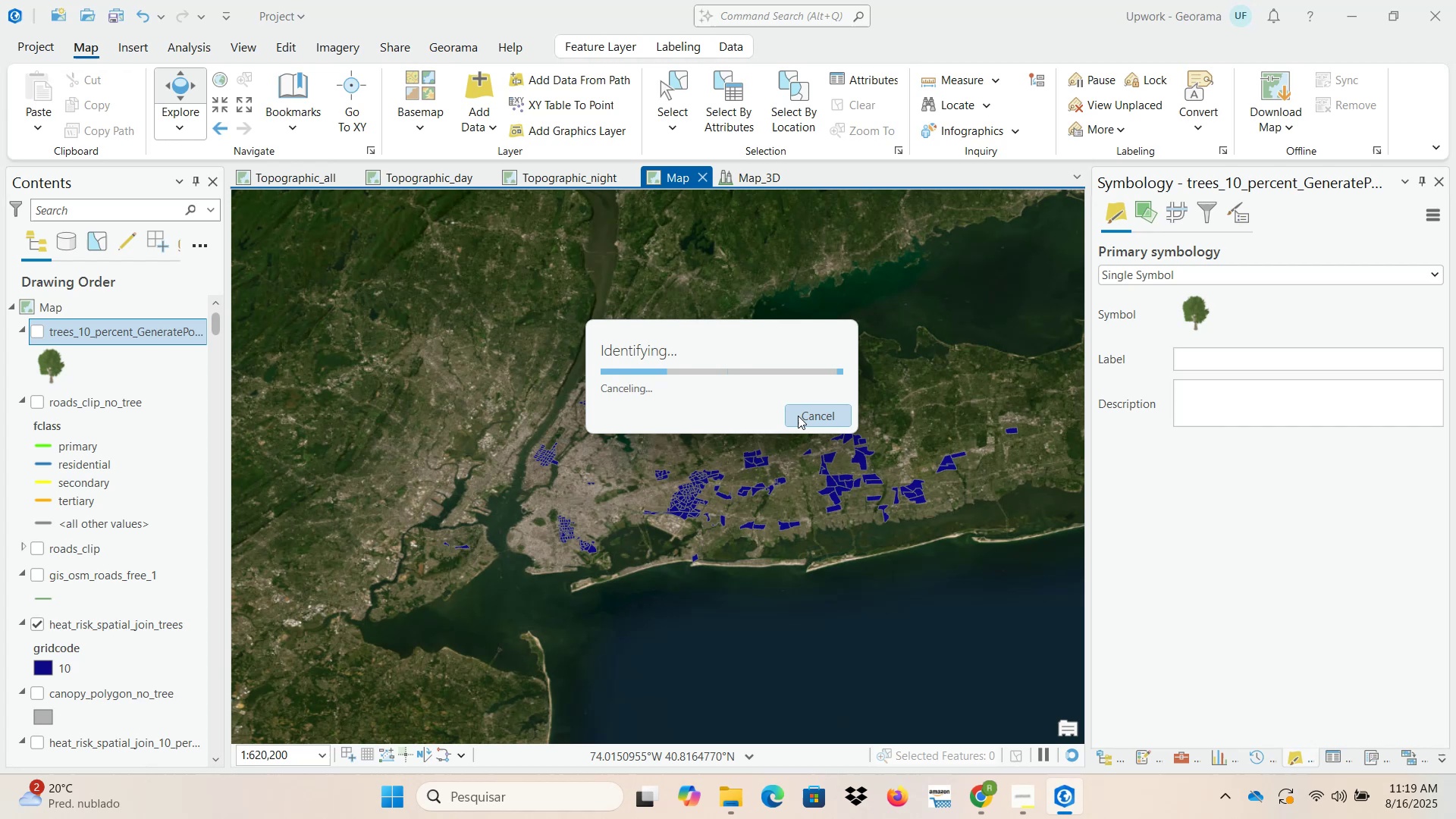 
wait(31.87)
 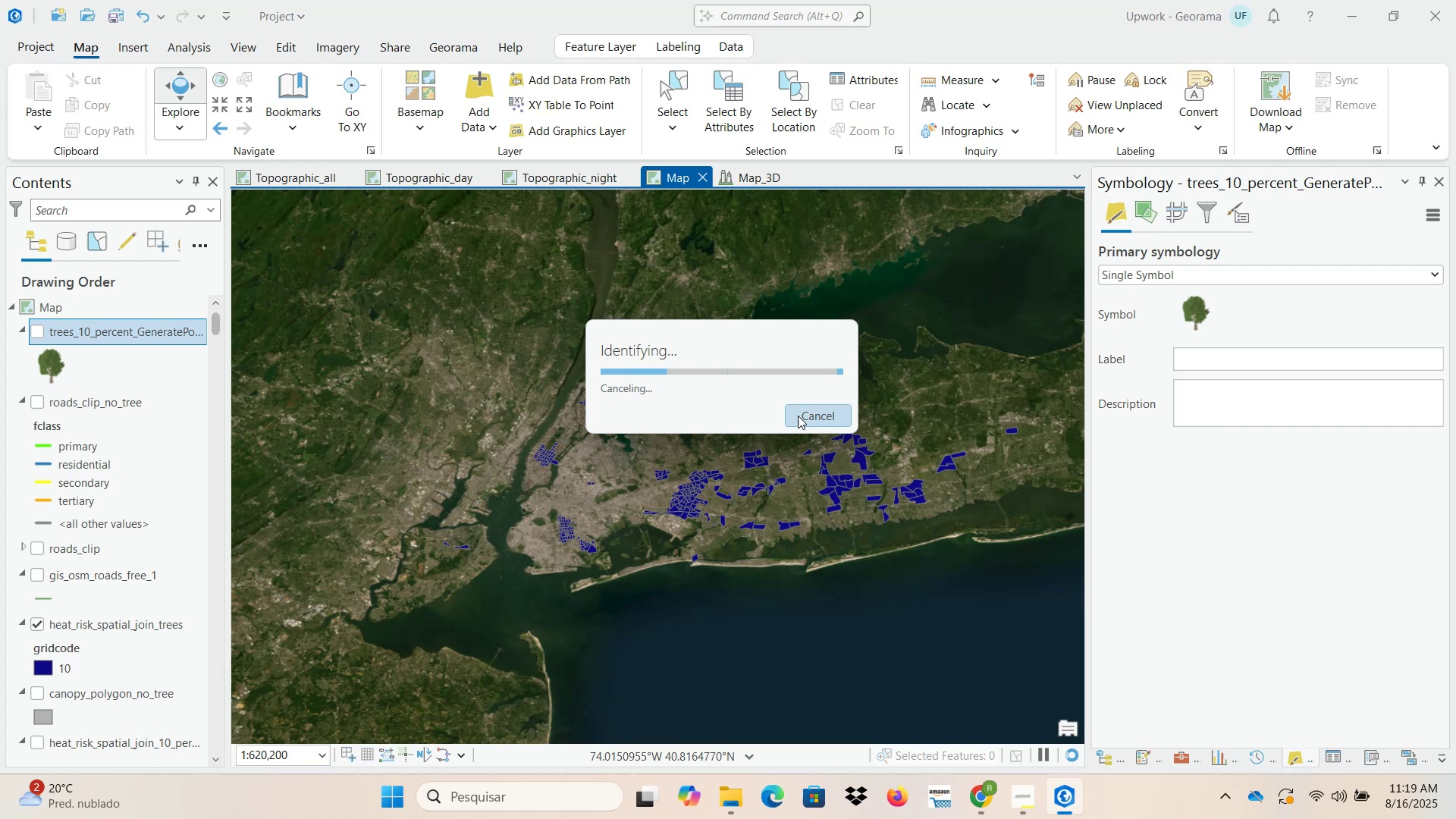 
scroll: coordinate [661, 416], scroll_direction: up, amount: 7.0
 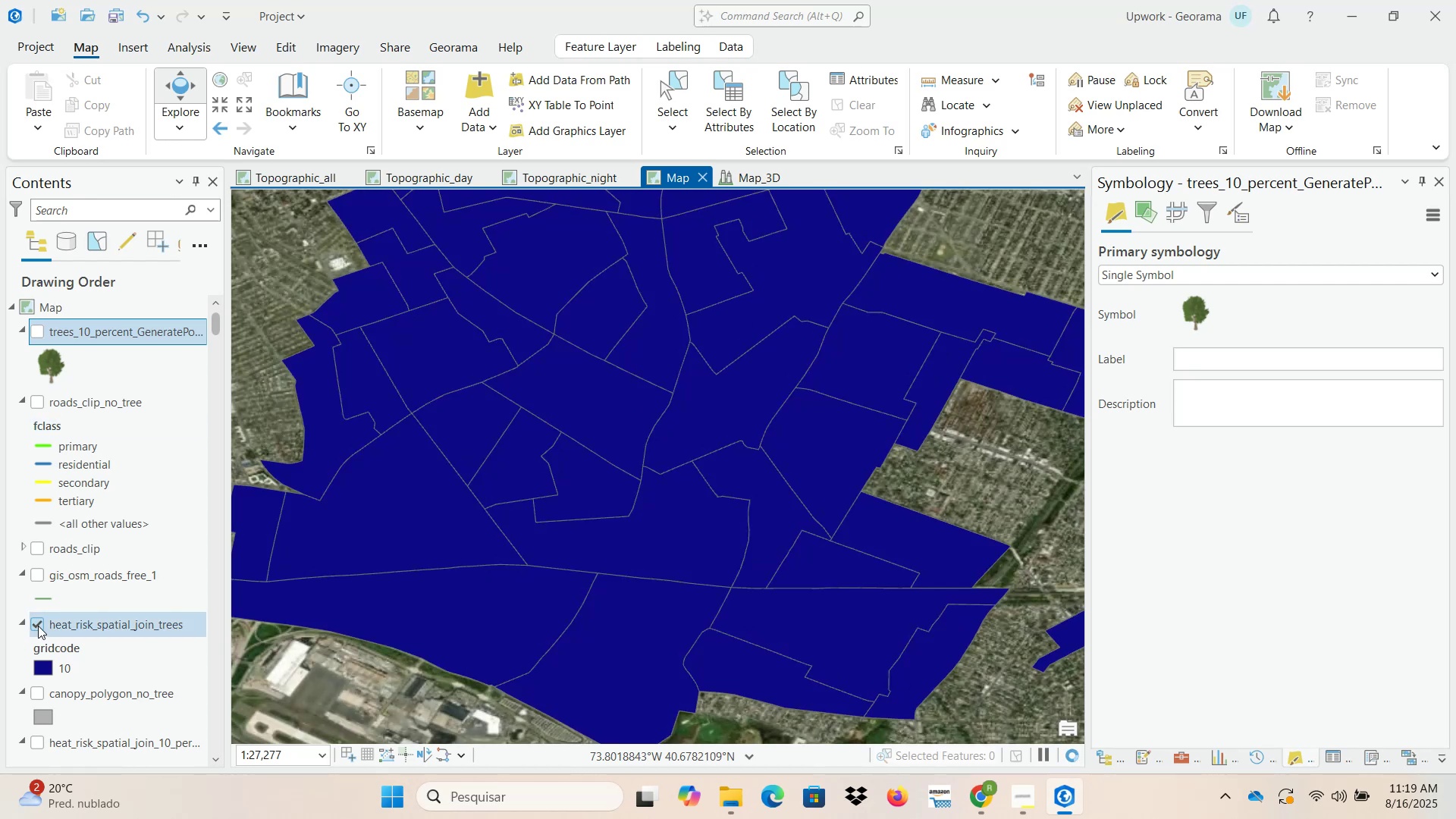 
left_click([38, 626])
 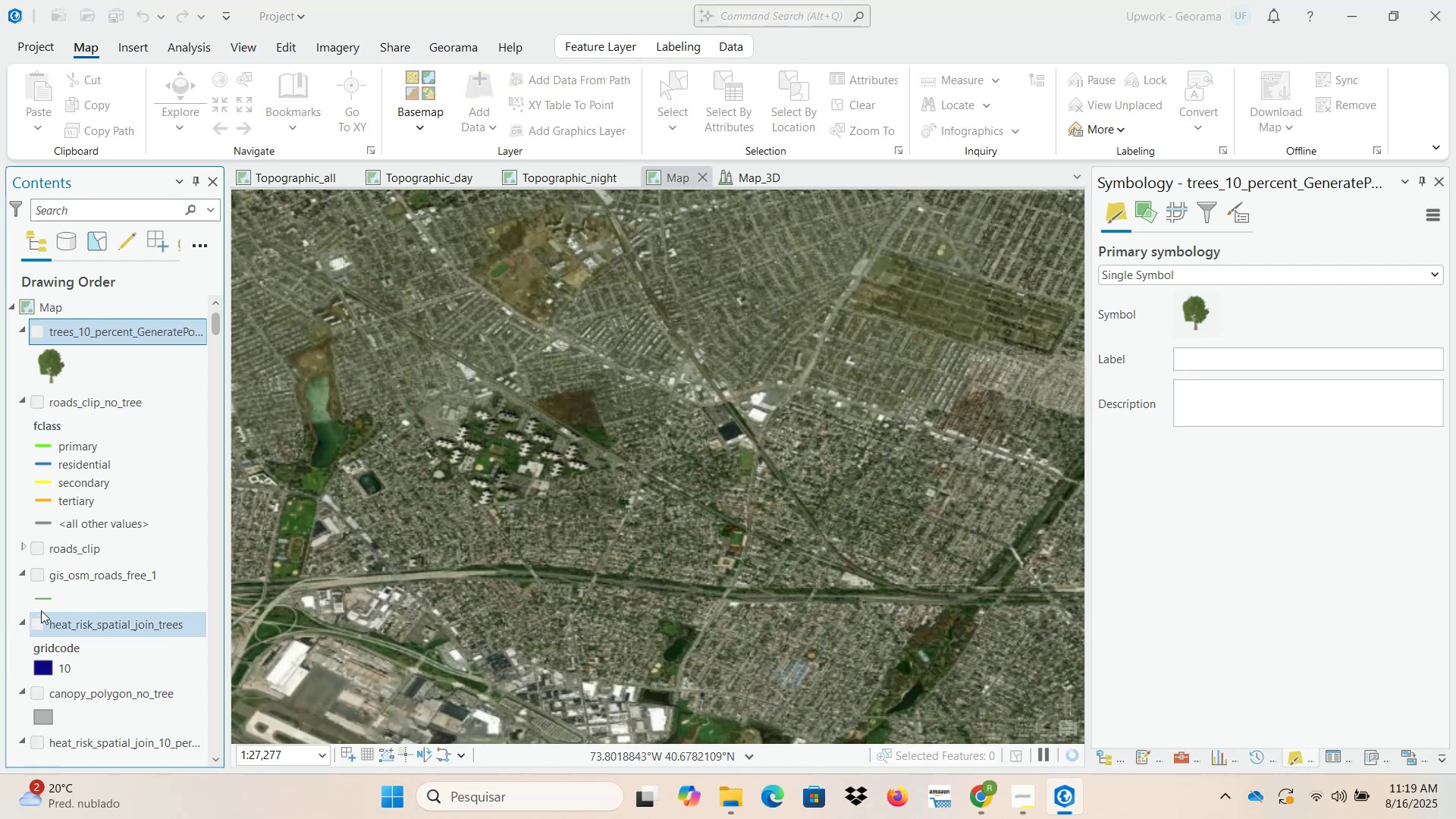 
left_click([37, 335])
 